 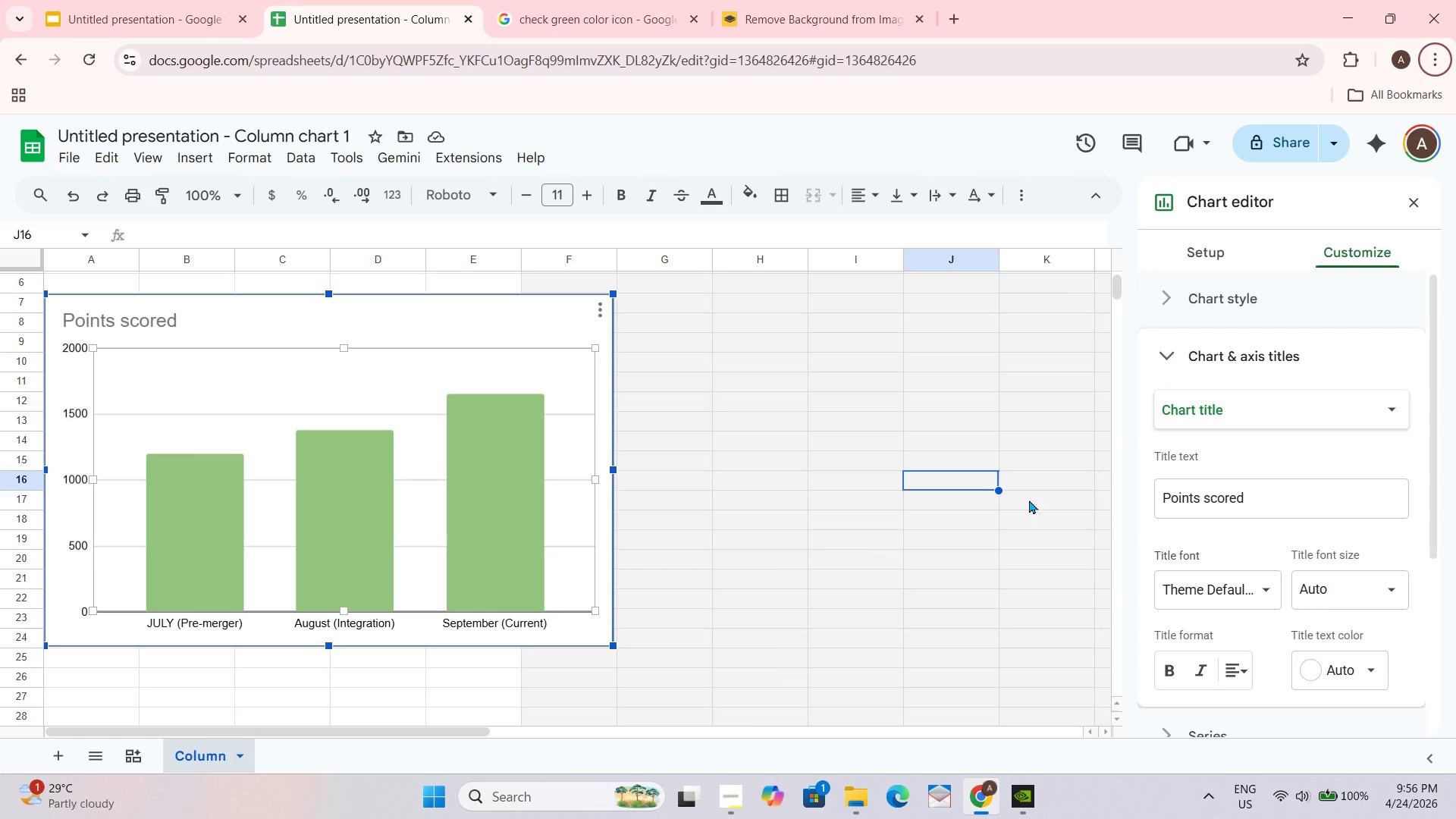 
scroll: coordinate [1289, 500], scroll_direction: up, amount: 1.0
 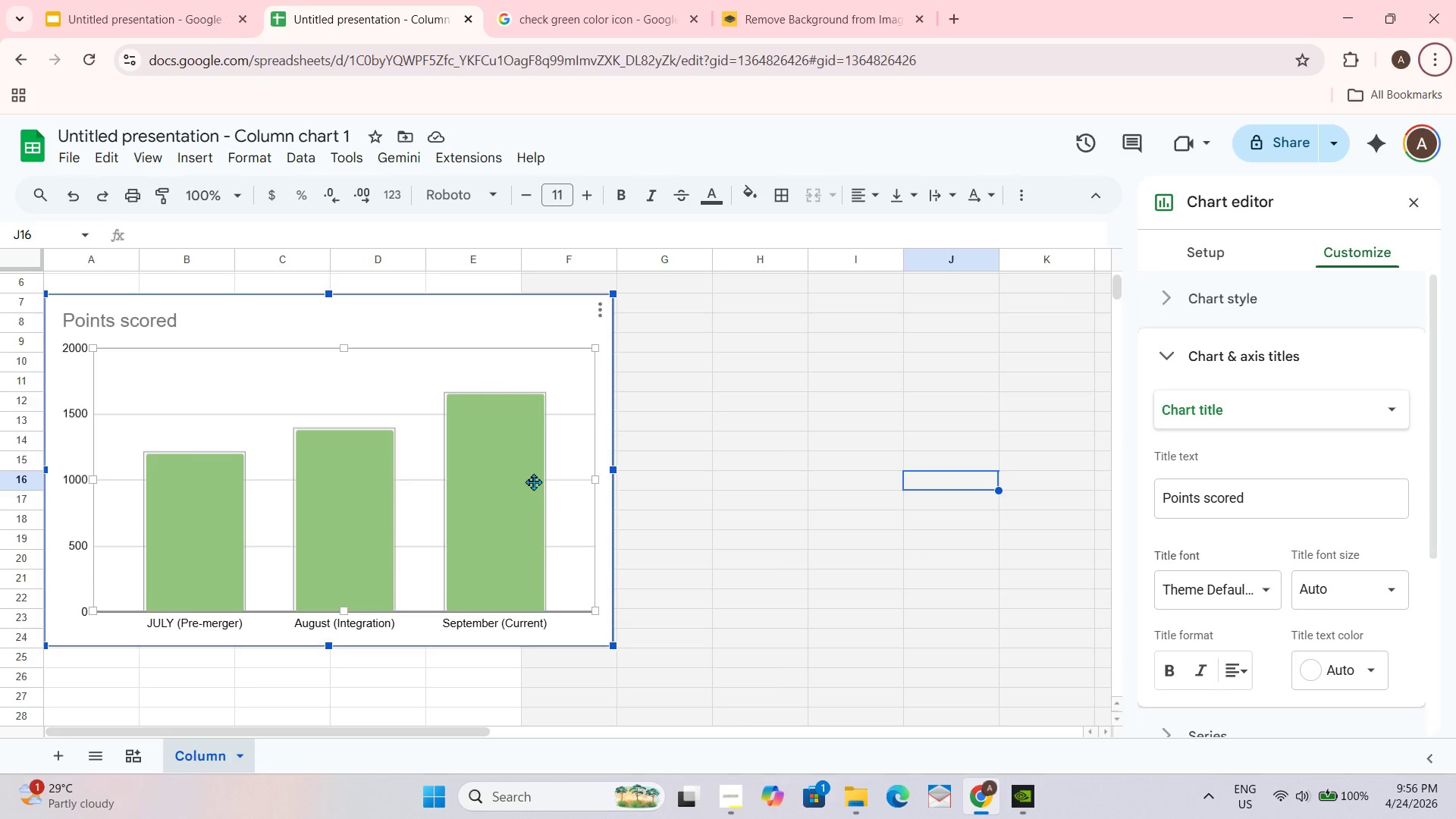 
double_click([533, 482])
 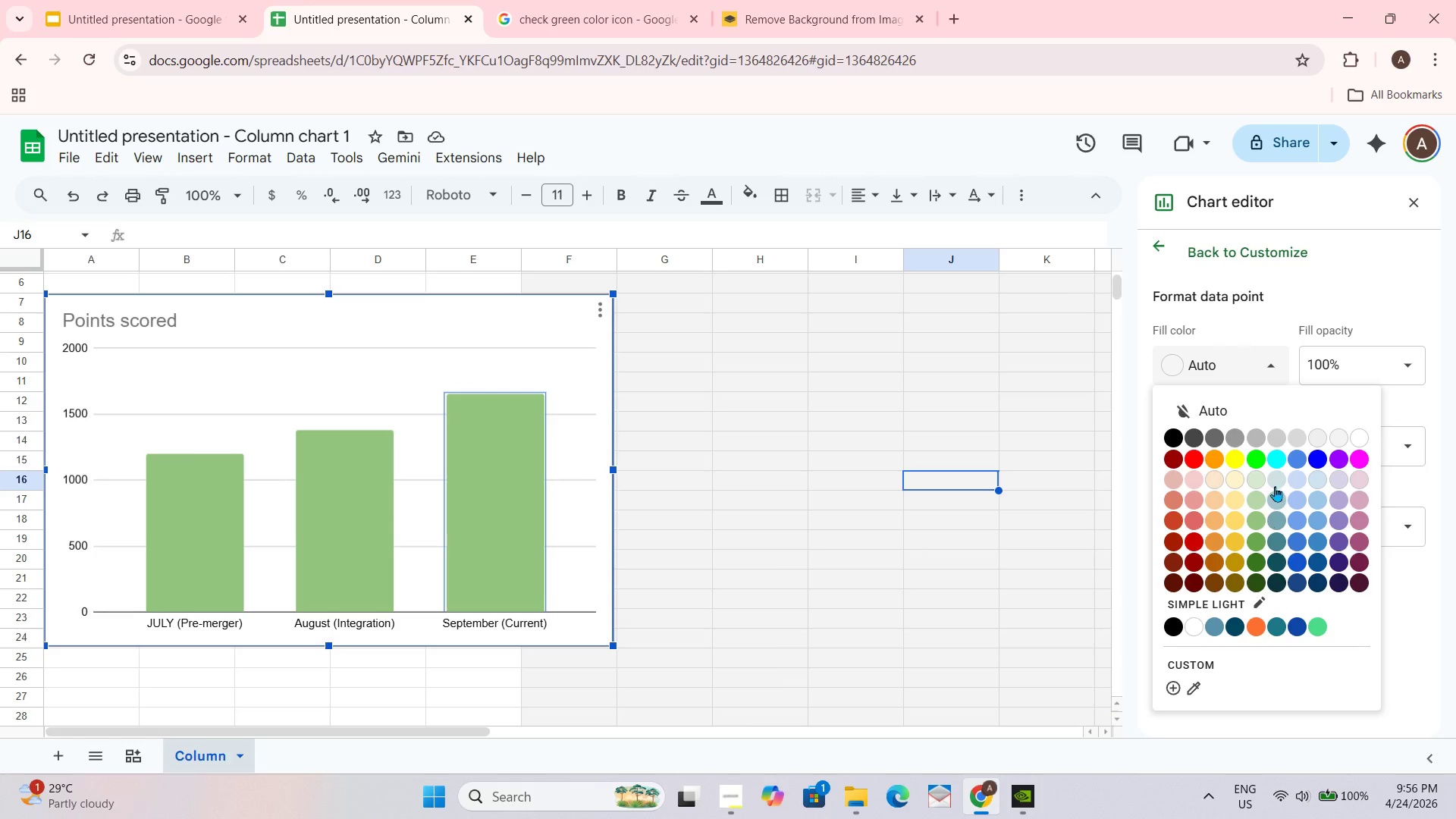 
left_click([1181, 432])
 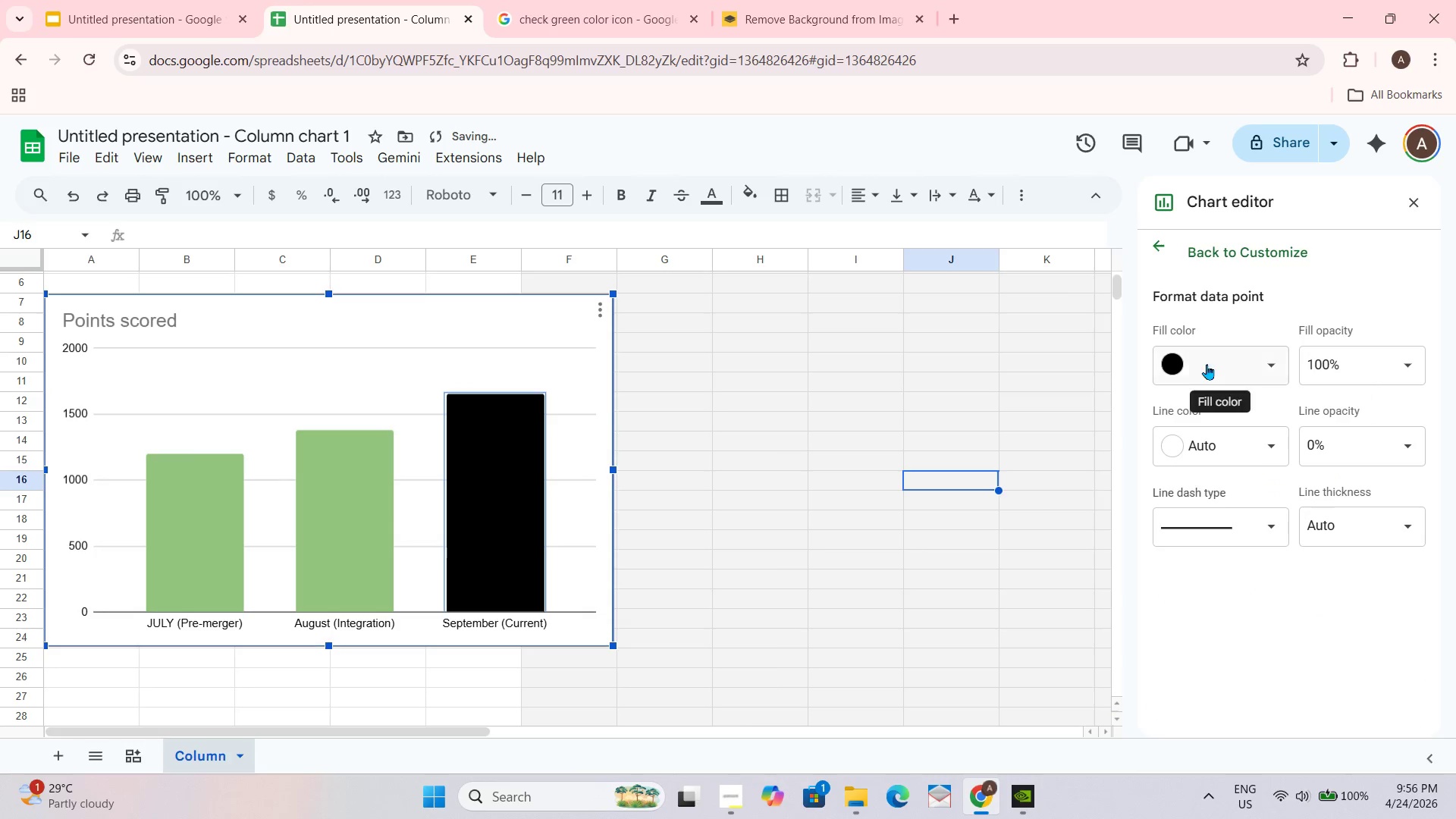 
key(Control+Z)
 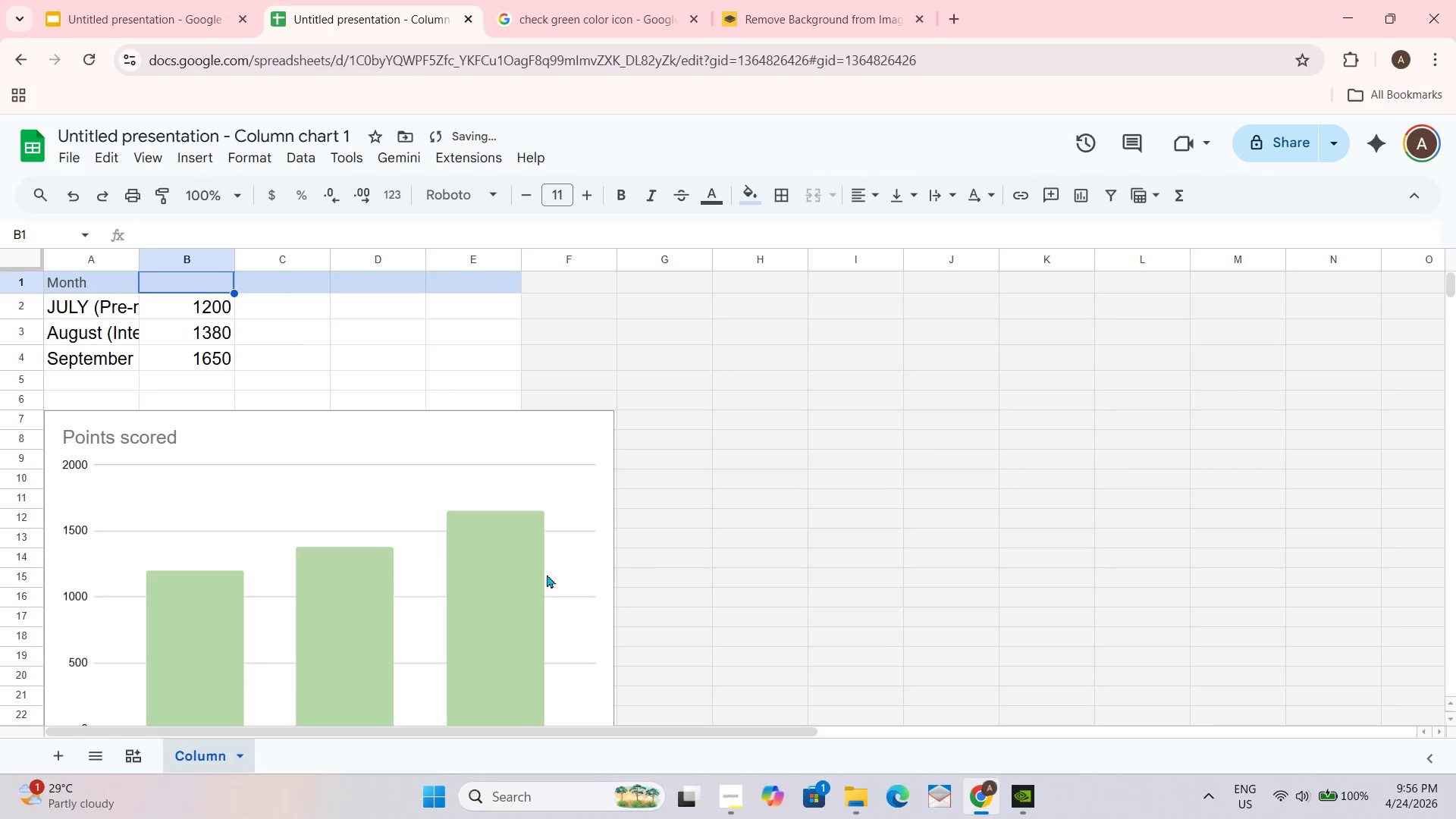 
scroll: coordinate [526, 573], scroll_direction: down, amount: 2.0
 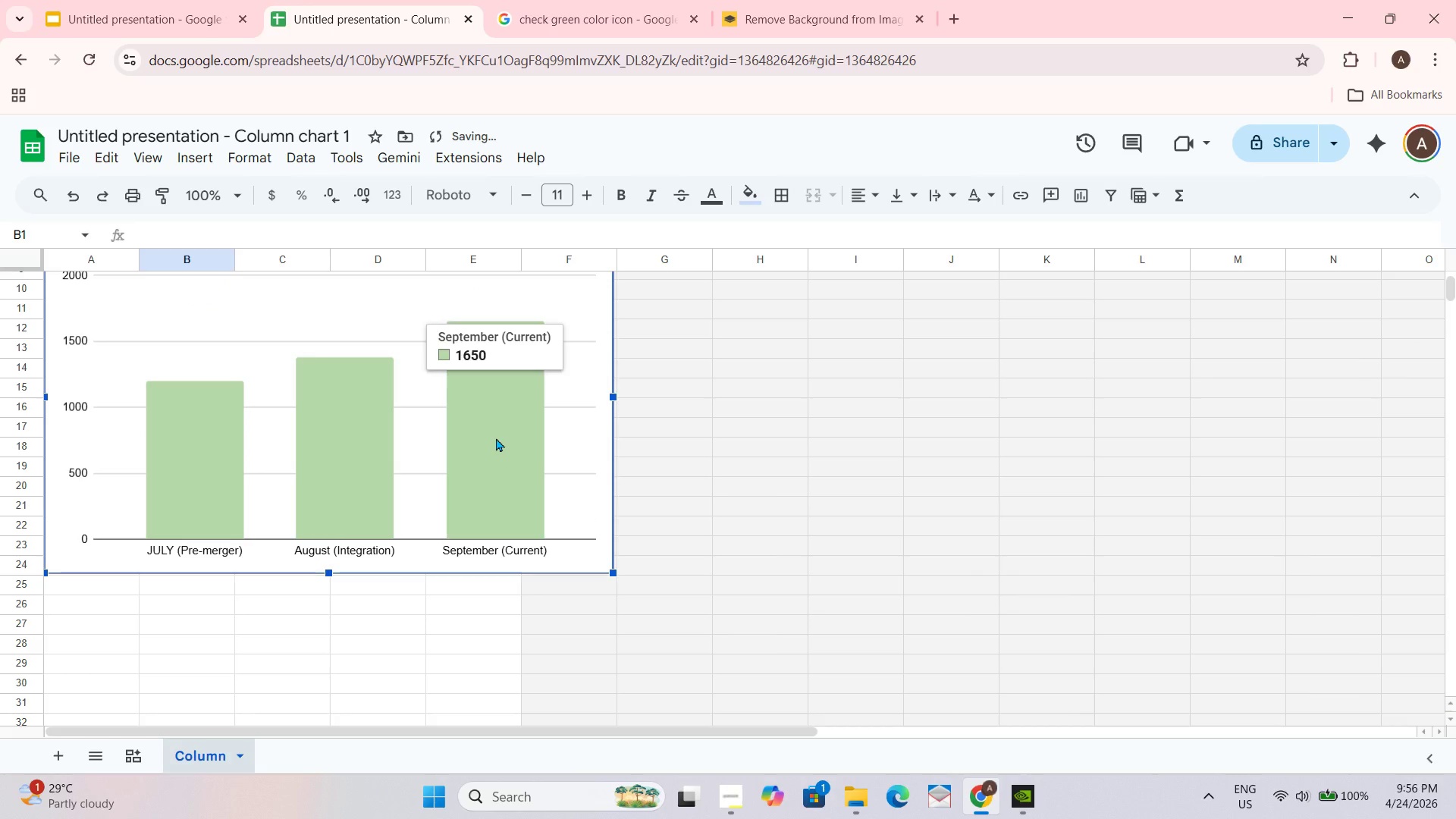 
double_click([496, 438])
 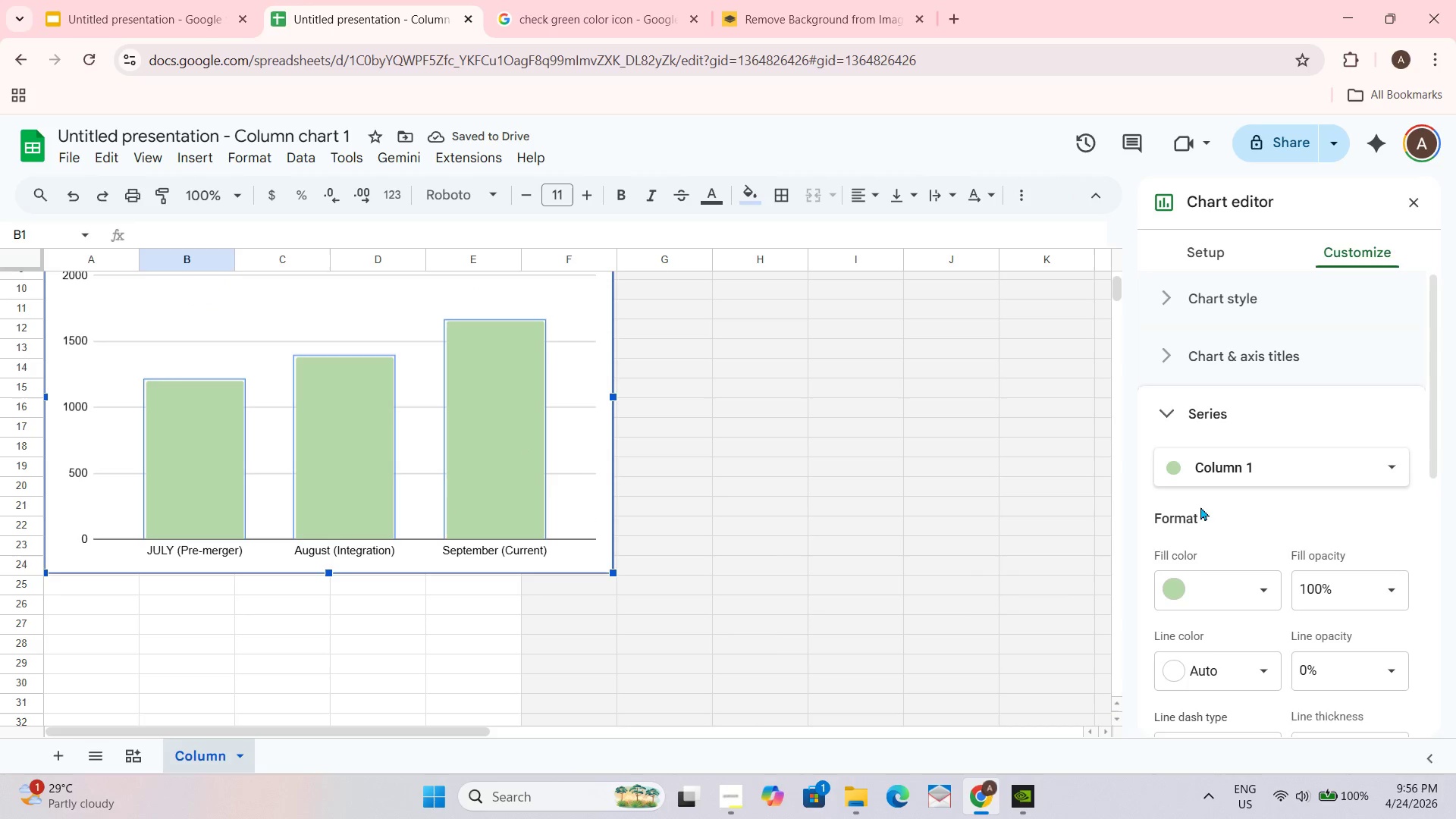 
scroll: coordinate [1195, 591], scroll_direction: down, amount: 1.0
 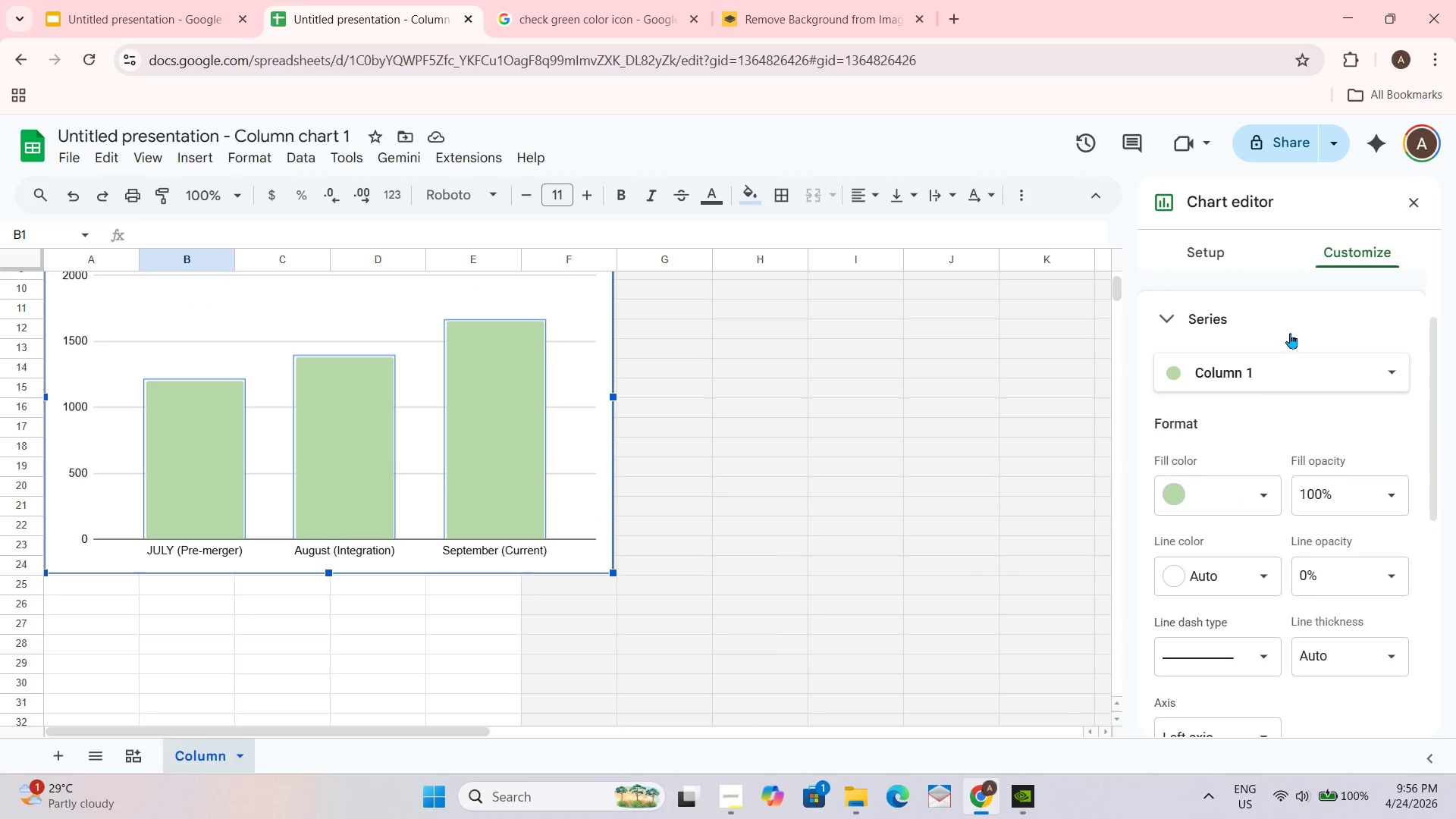 
left_click([1260, 502])
 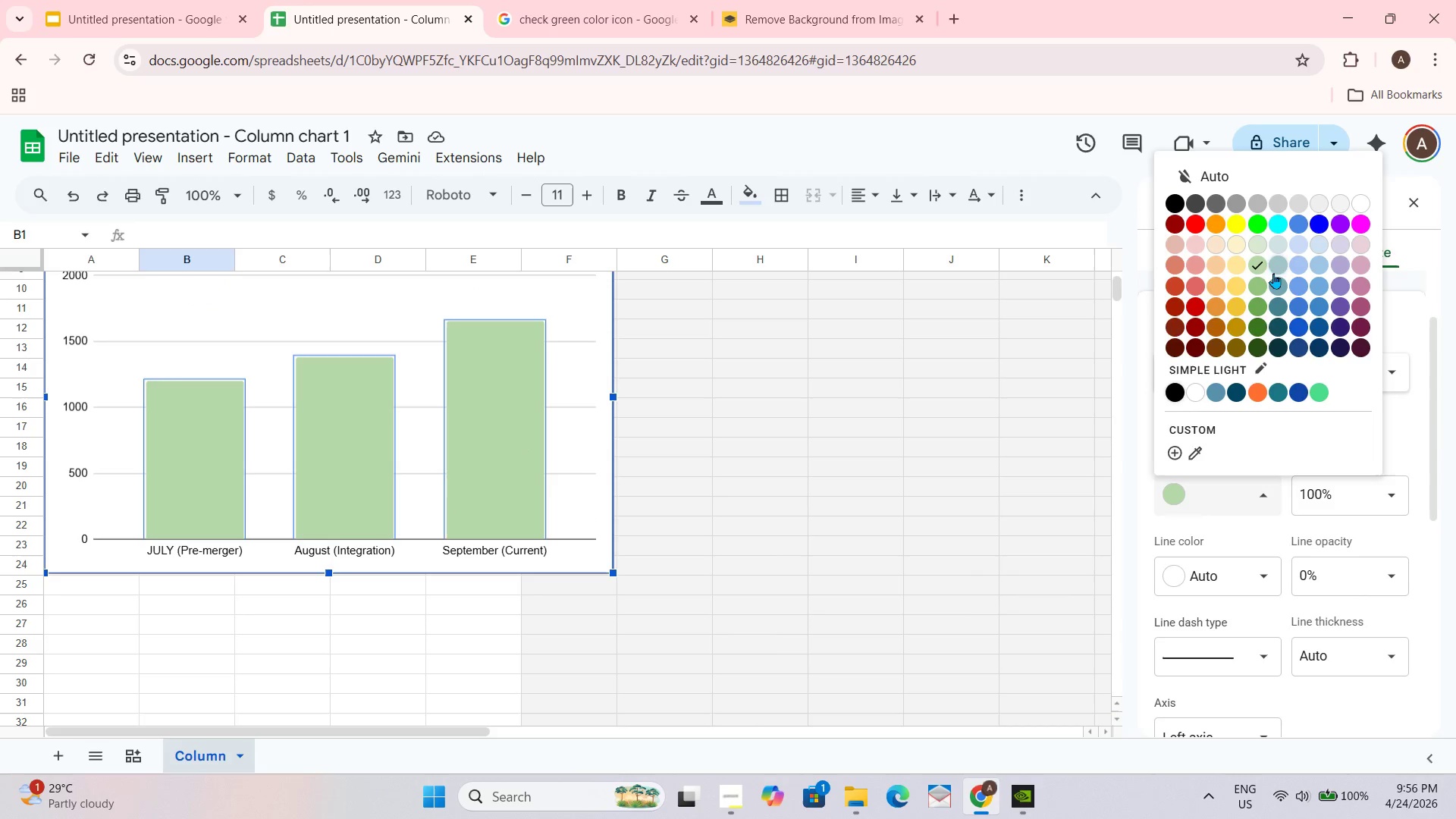 
left_click([1255, 244])
 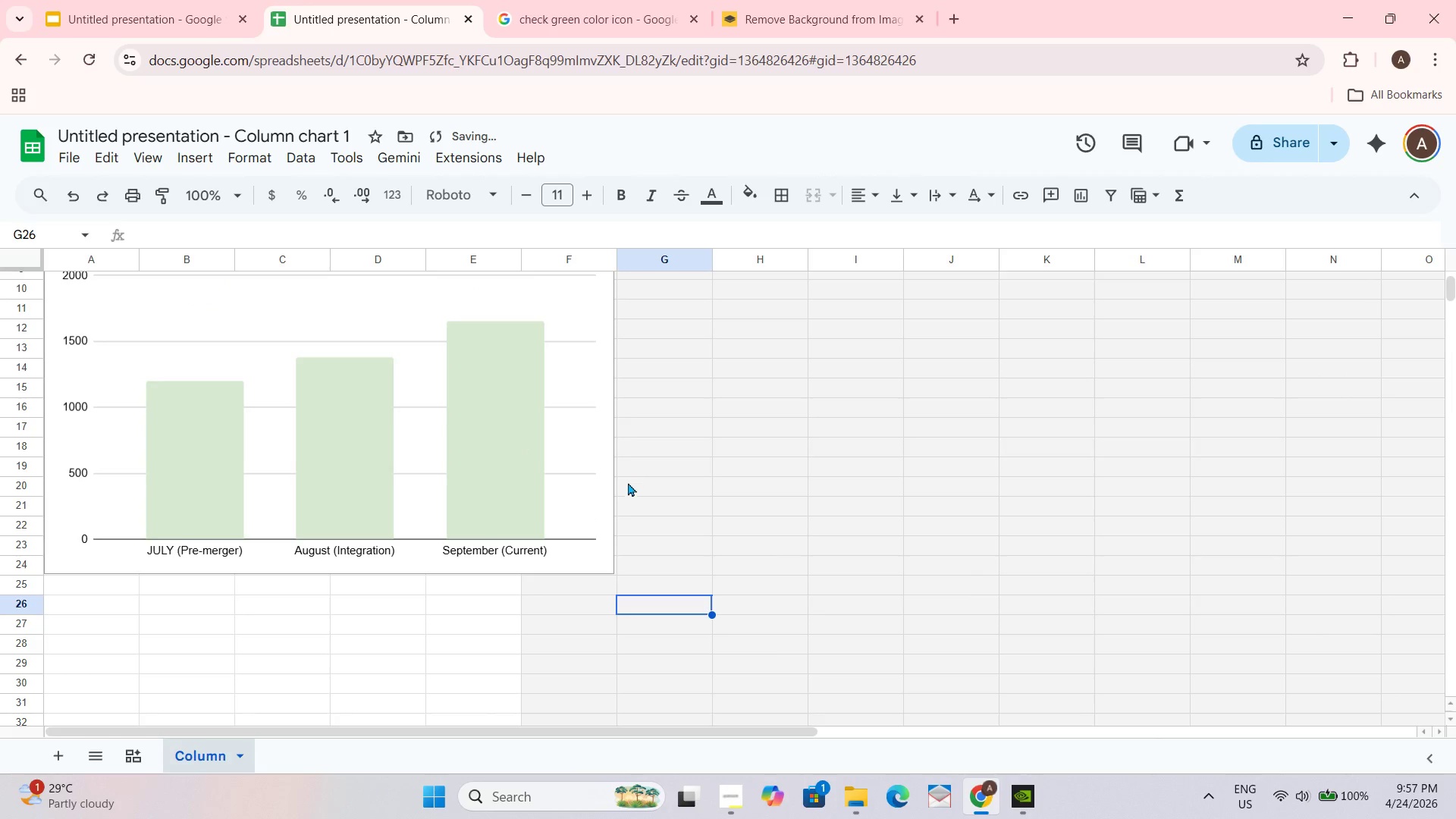 
scroll: coordinate [667, 610], scroll_direction: up, amount: 2.0
 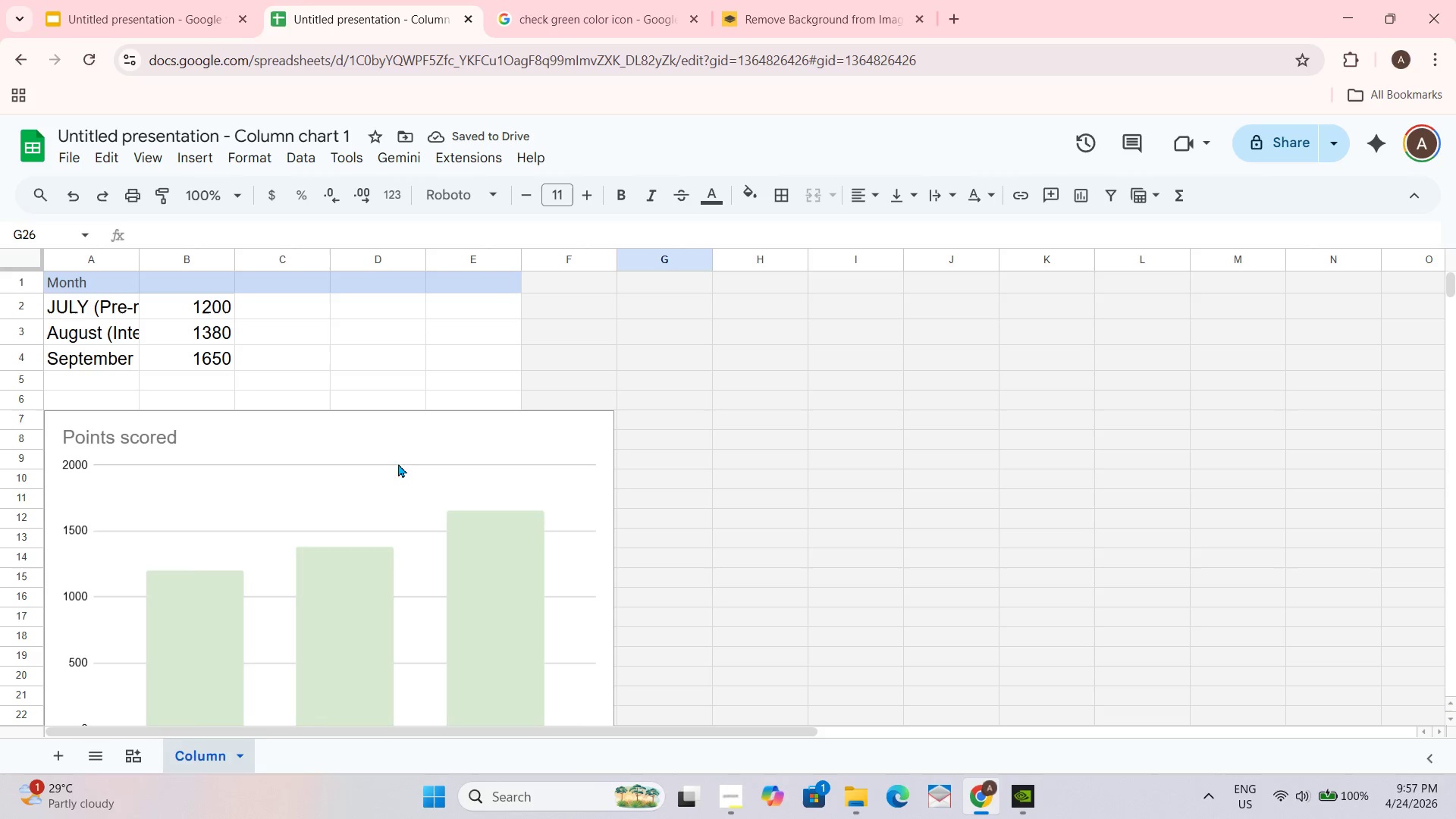 
scroll: coordinate [543, 406], scroll_direction: down, amount: 1.0
 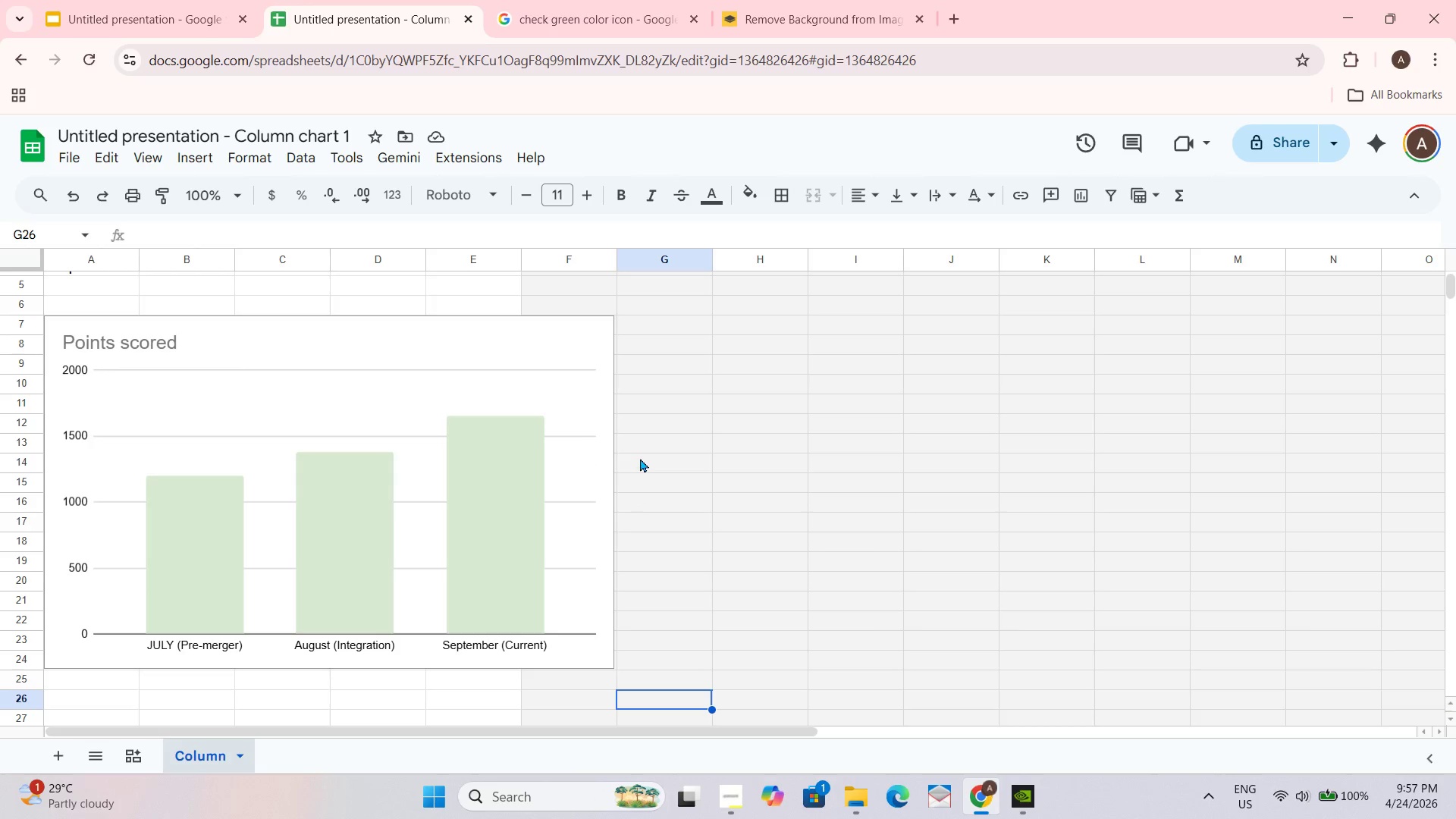 
mouse_move([152, 15])
 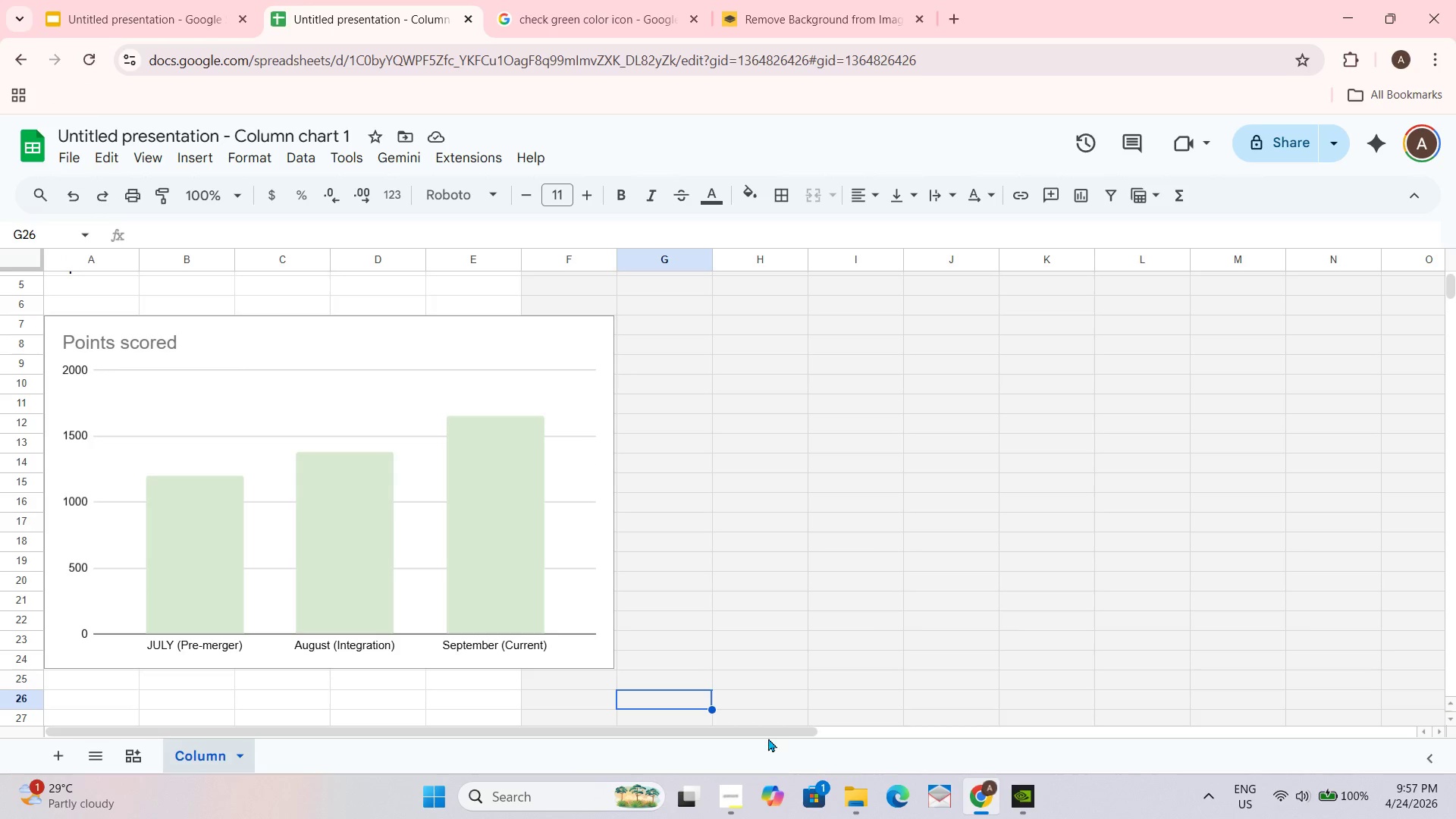 
key(Alt+AltLeft)
 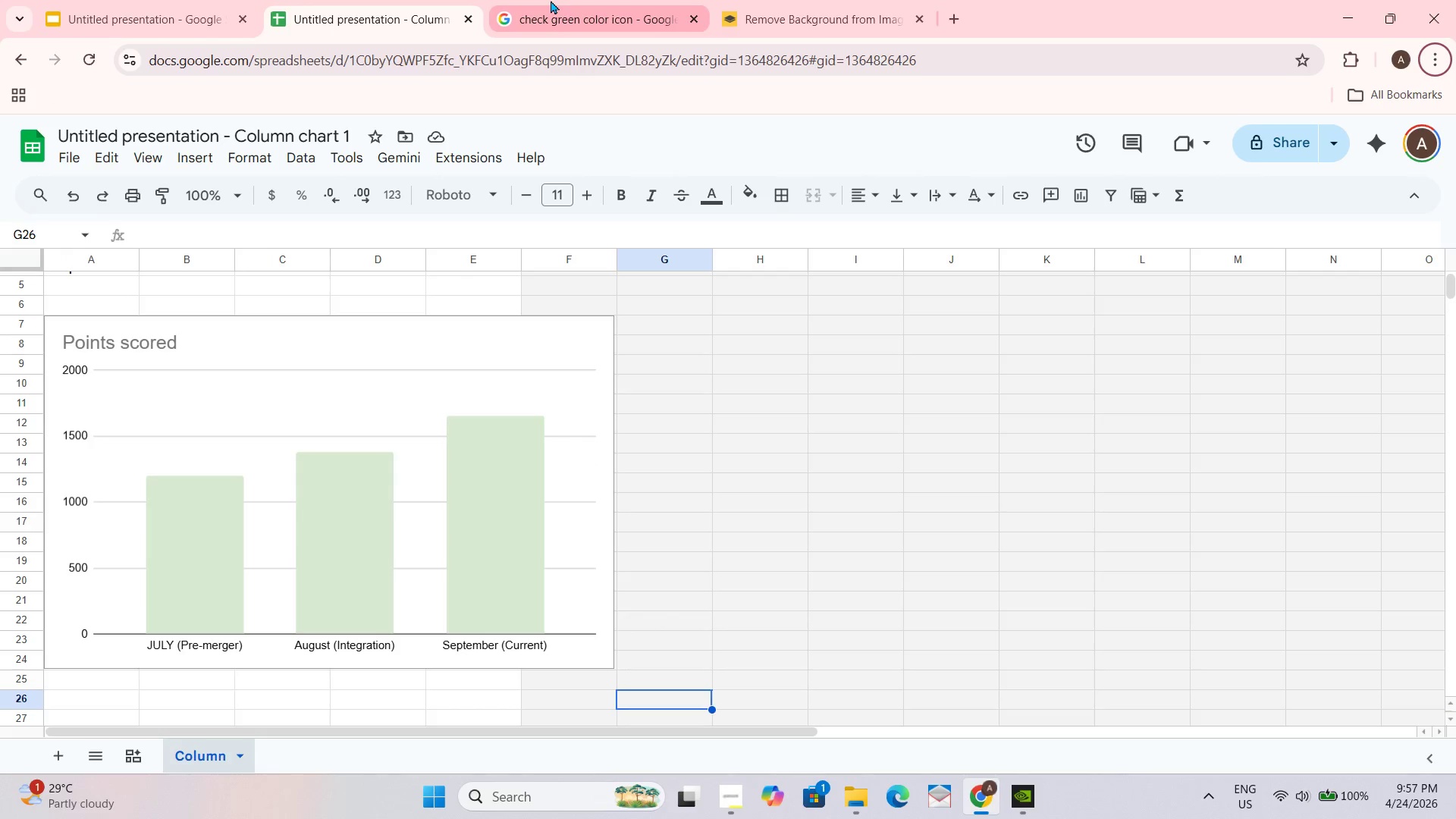 
left_click([108, 11])
 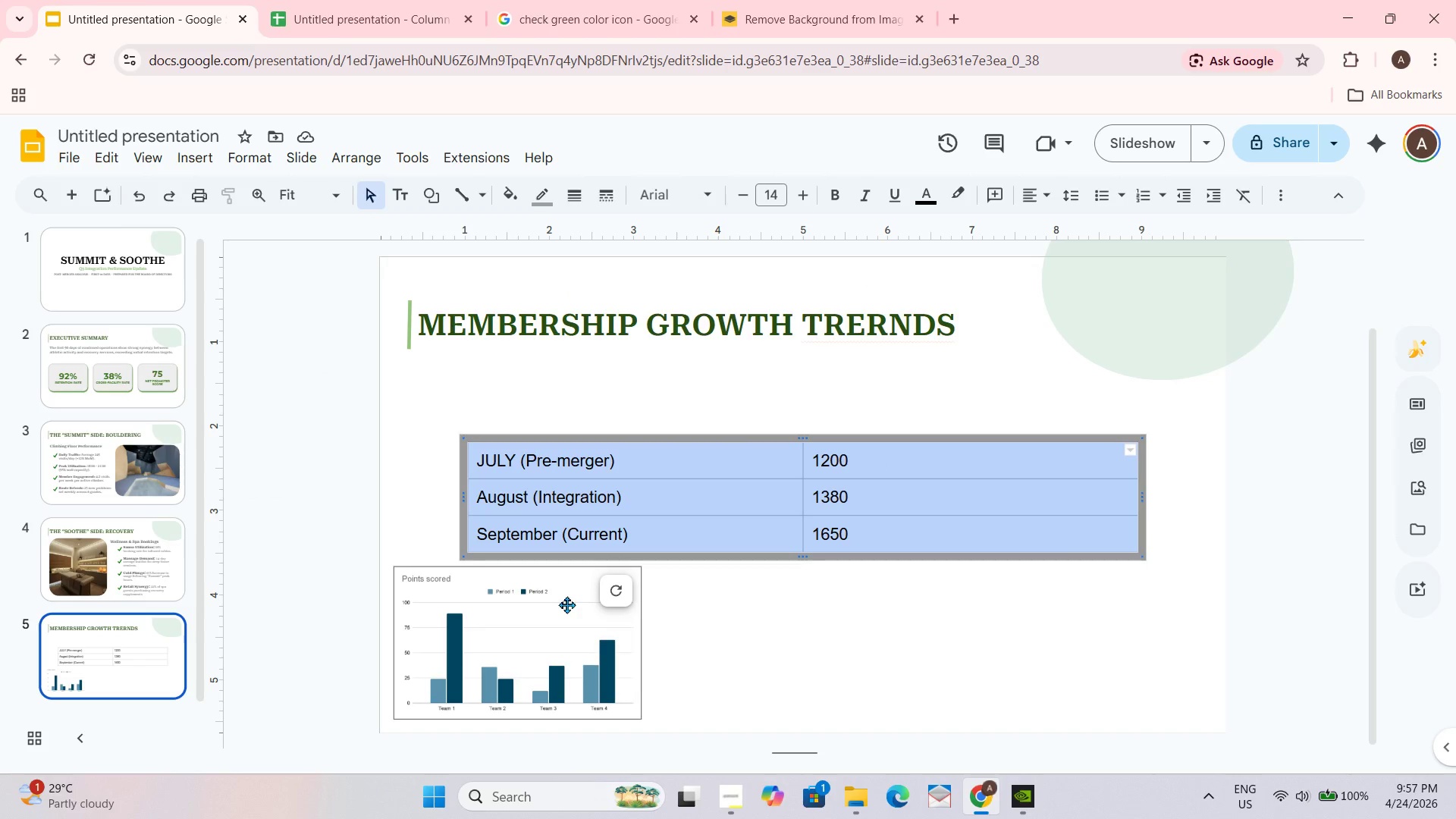 
key(Backspace)
 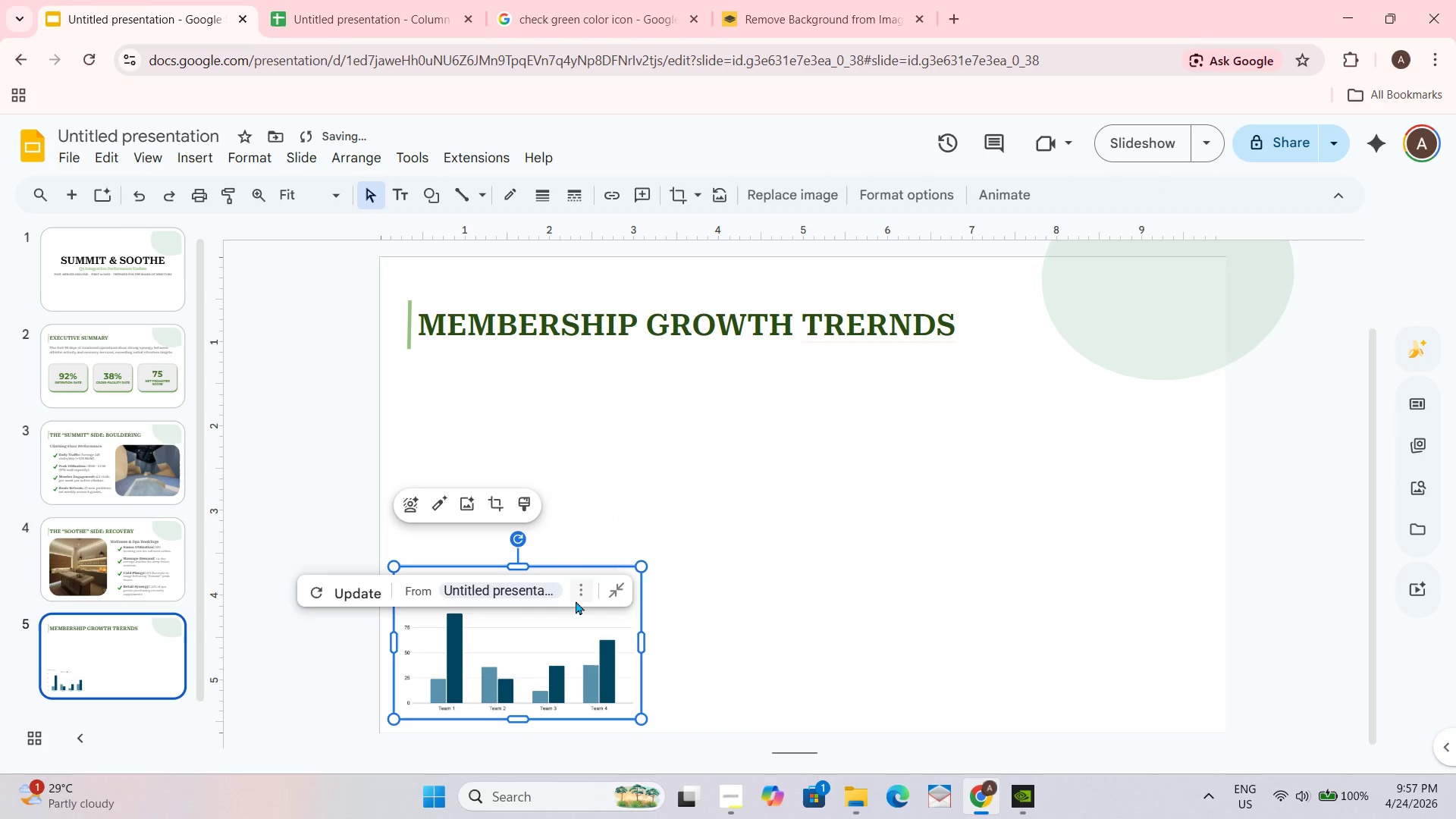 
left_click([353, 592])
 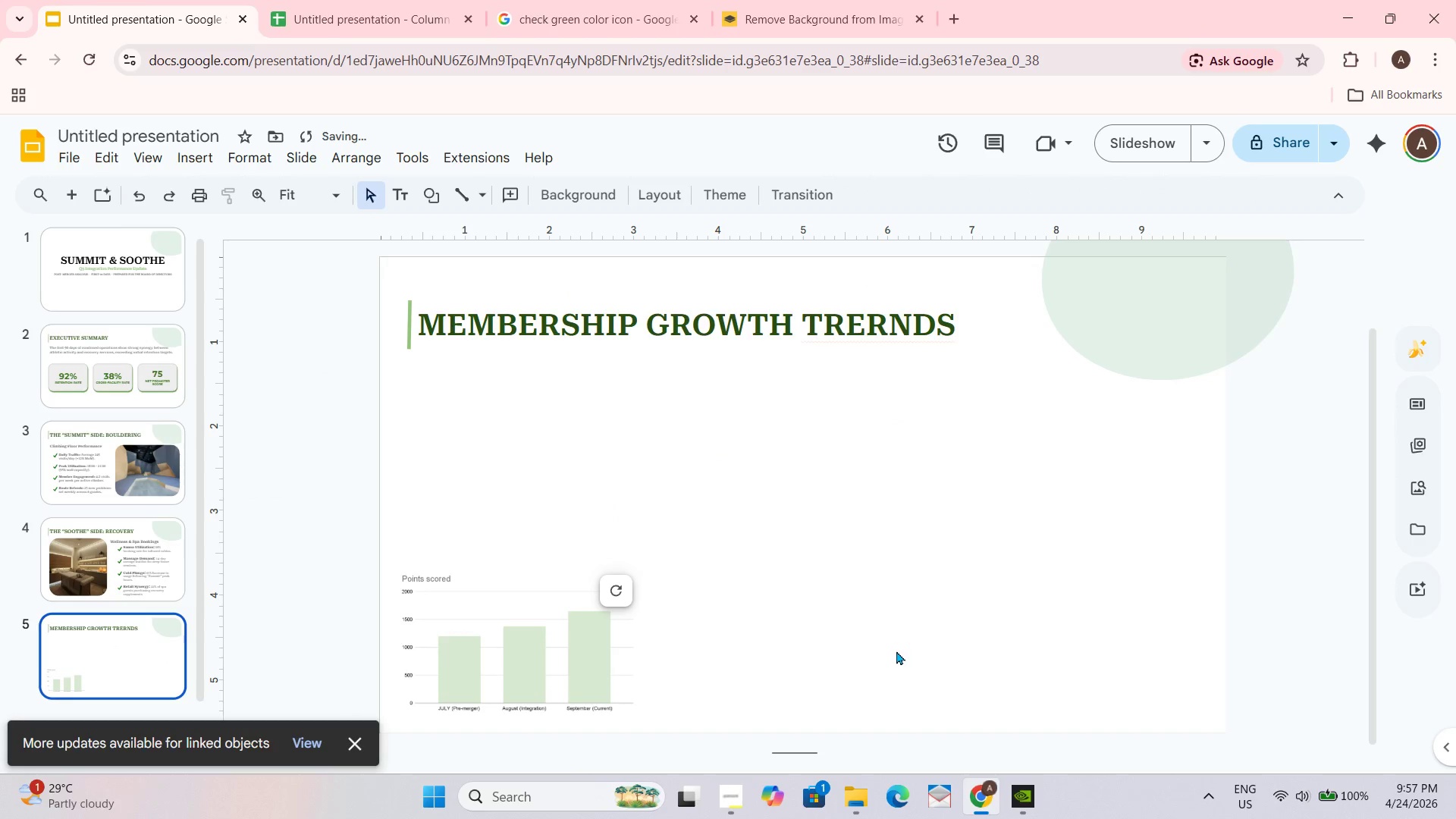 
left_click_drag(start_coordinate=[522, 580], to_coordinate=[958, 464])
 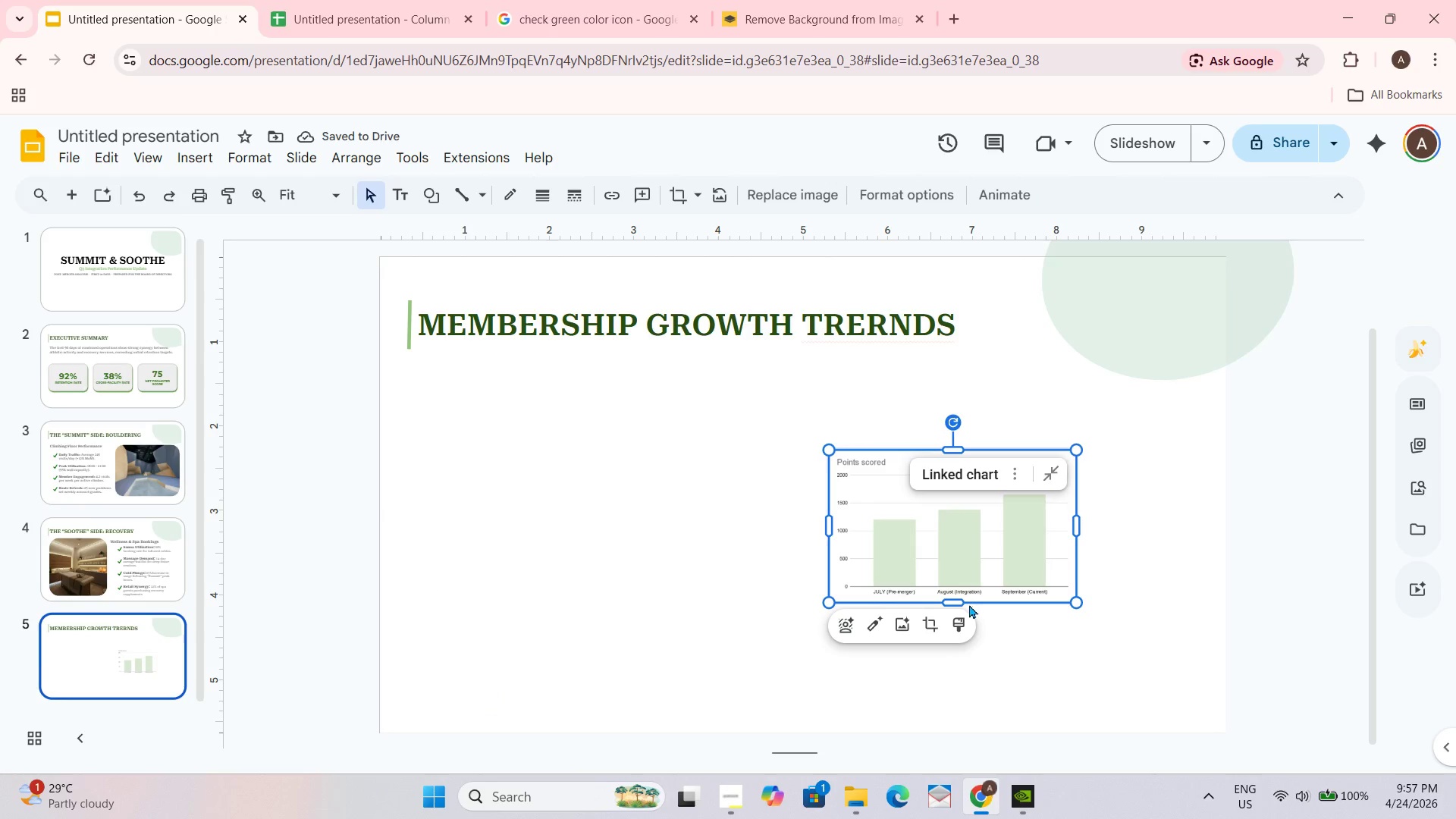 
left_click_drag(start_coordinate=[951, 602], to_coordinate=[935, 692])
 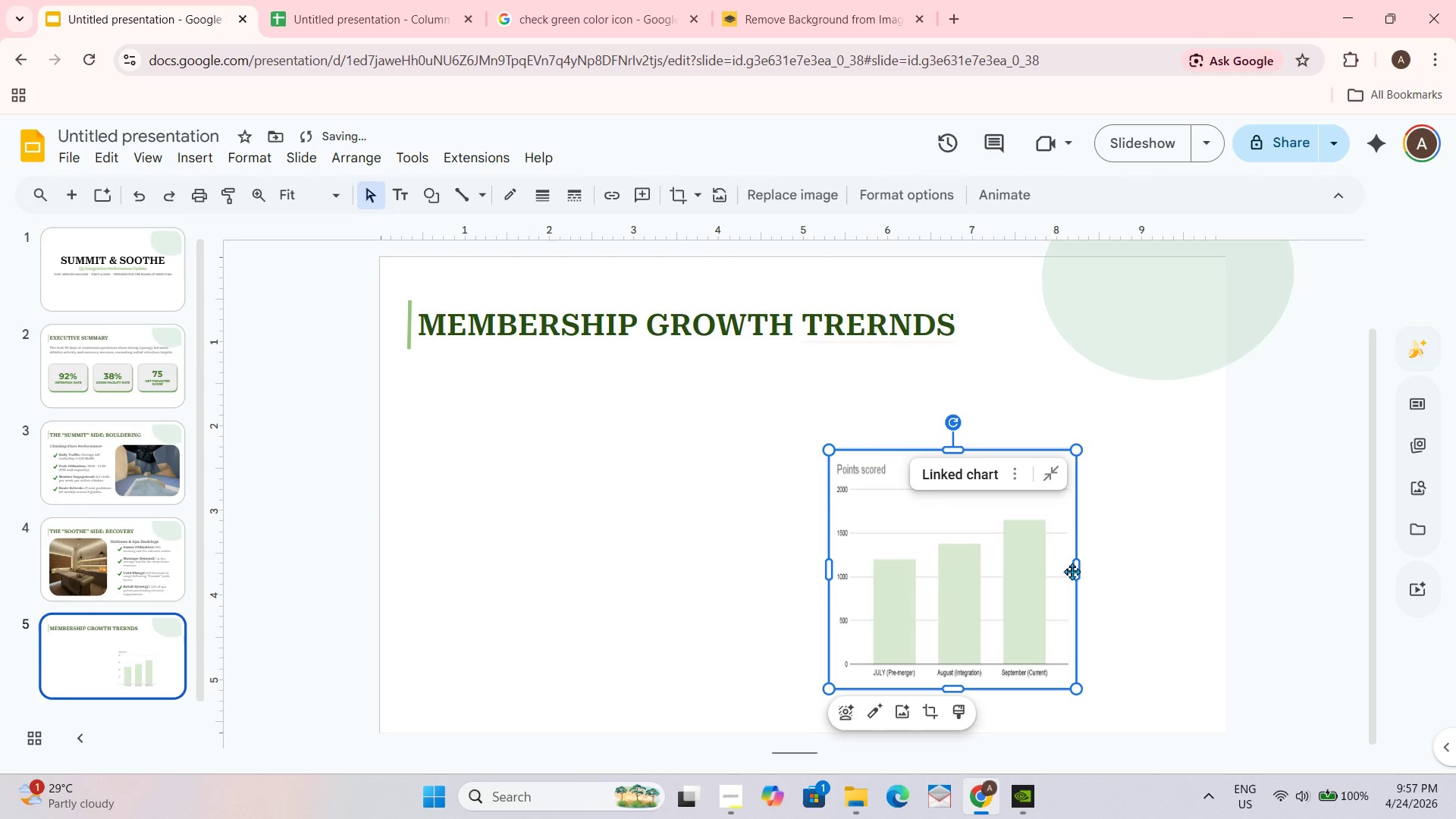 
left_click_drag(start_coordinate=[1072, 571], to_coordinate=[1108, 571])
 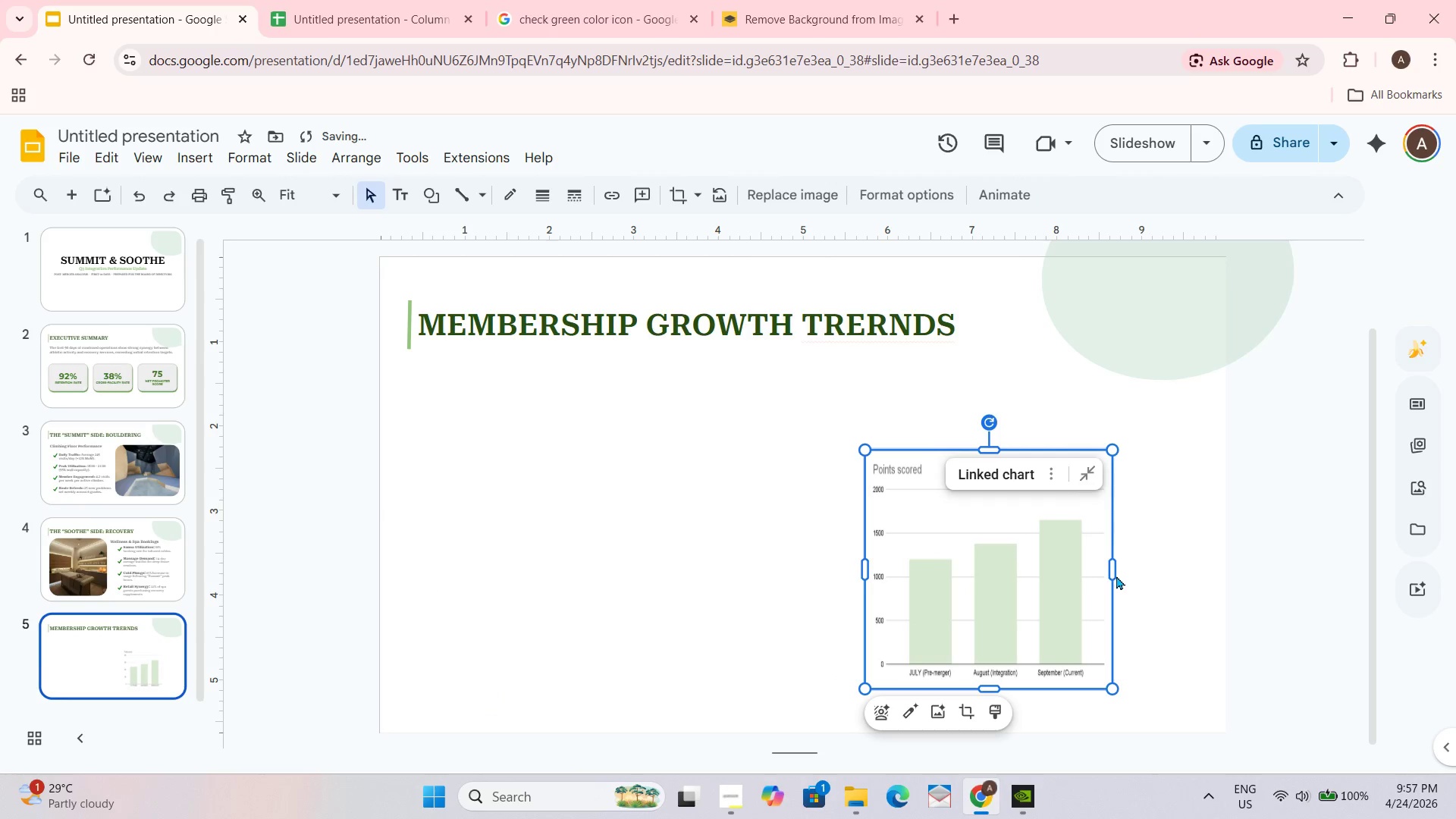 
left_click_drag(start_coordinate=[1109, 575], to_coordinate=[1150, 575])
 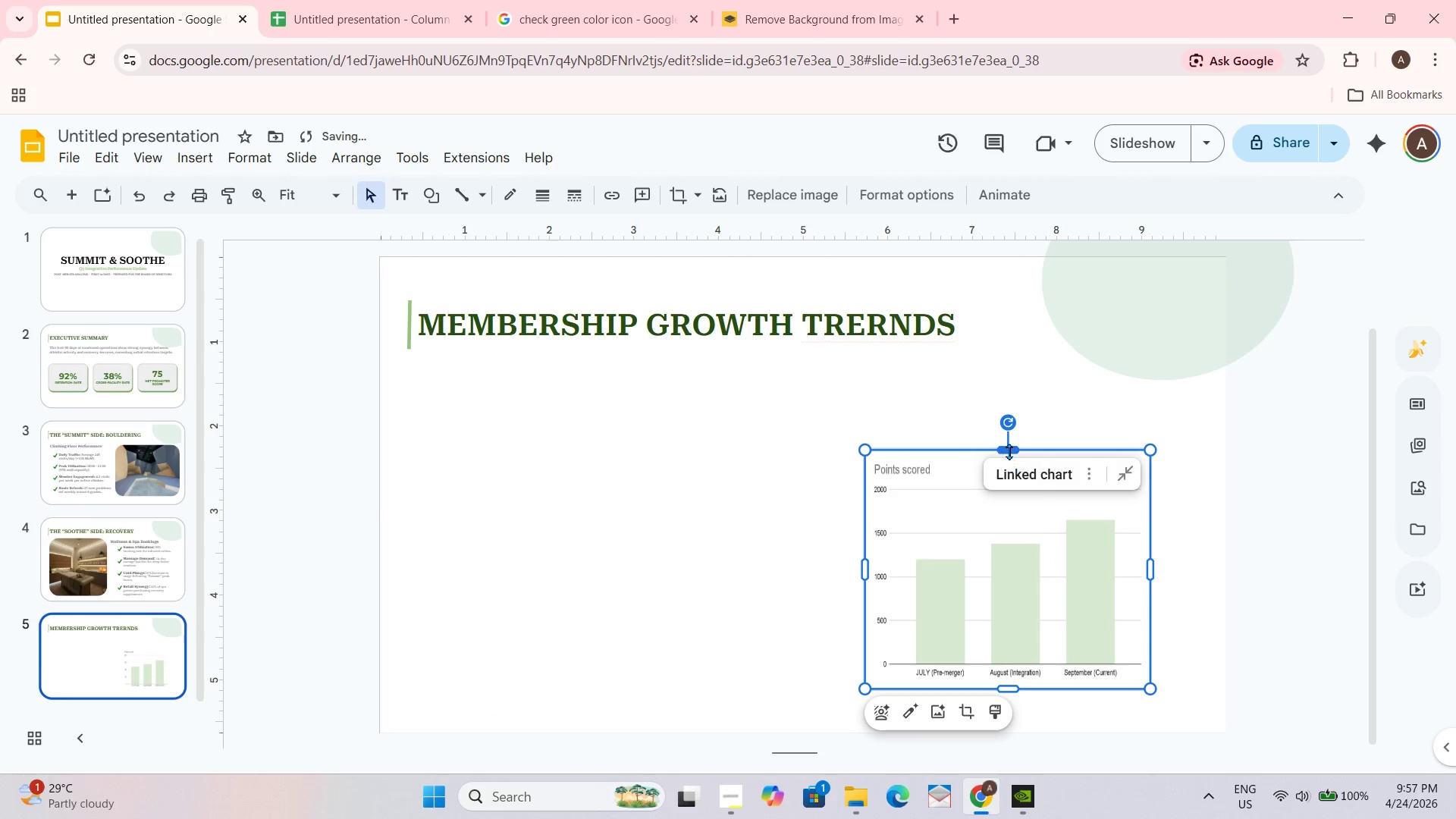 
left_click_drag(start_coordinate=[1009, 451], to_coordinate=[1009, 423])
 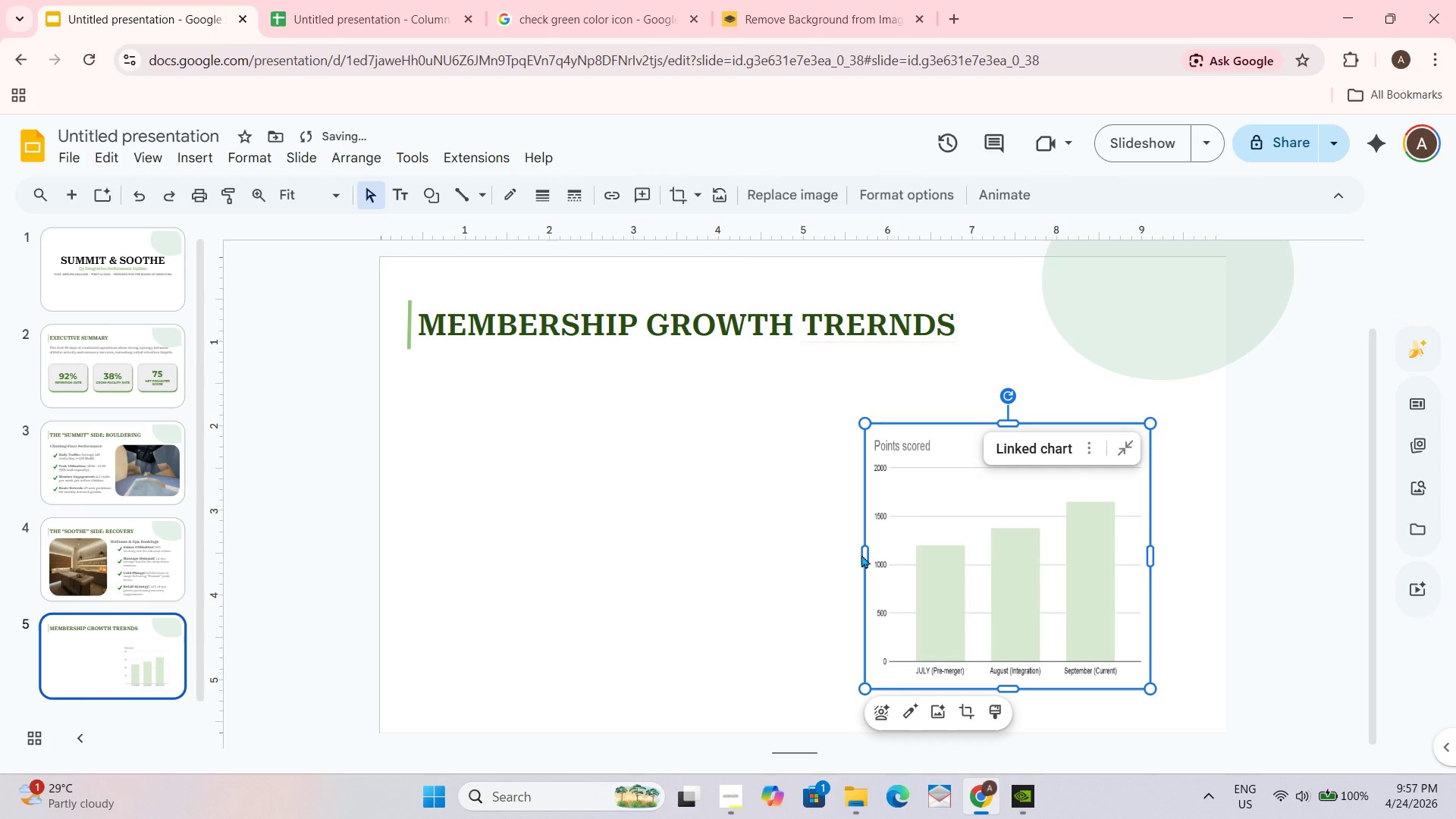 
left_click_drag(start_coordinate=[866, 554], to_coordinate=[817, 544])
 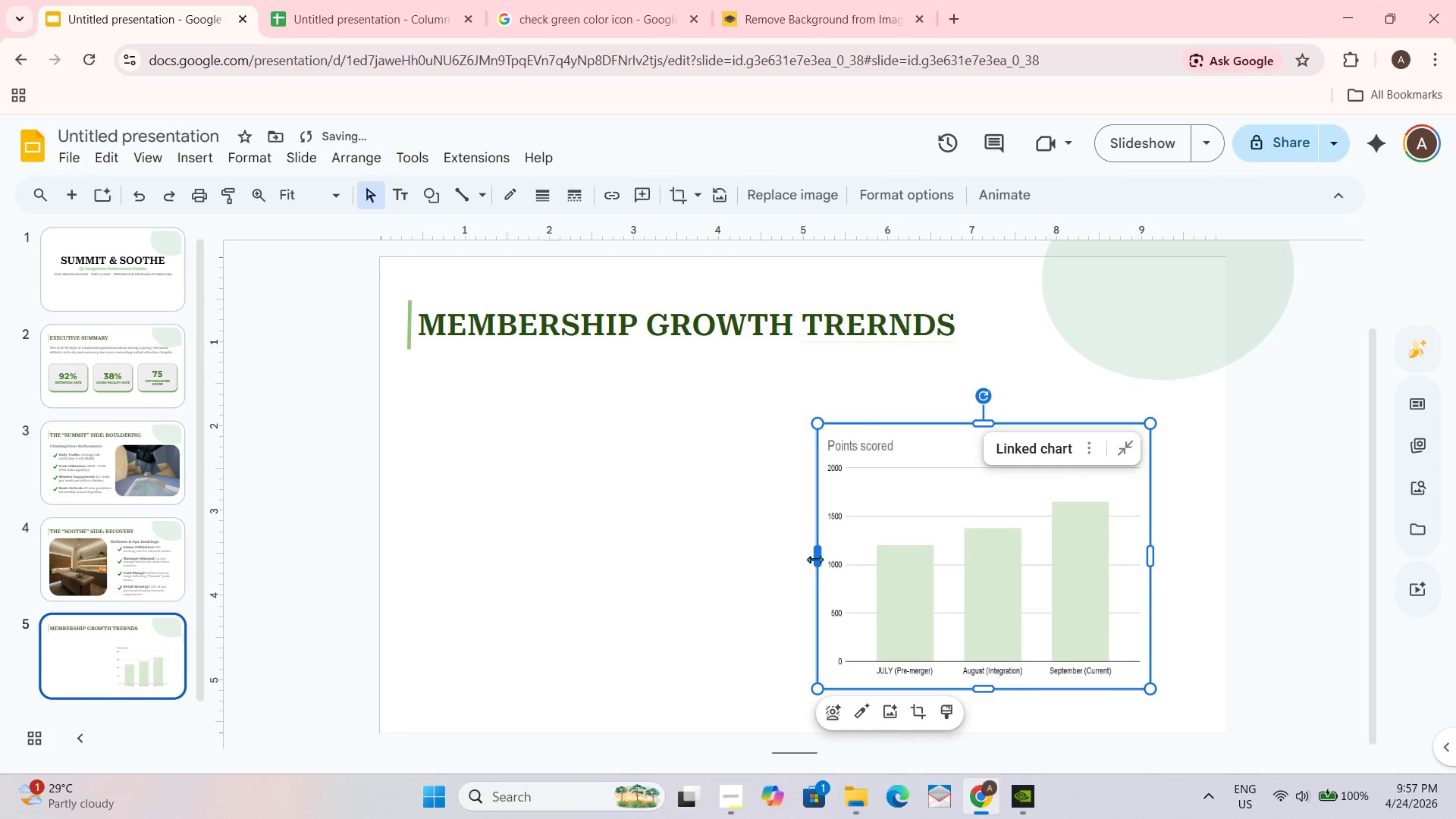 
left_click_drag(start_coordinate=[814, 559], to_coordinate=[797, 554])
 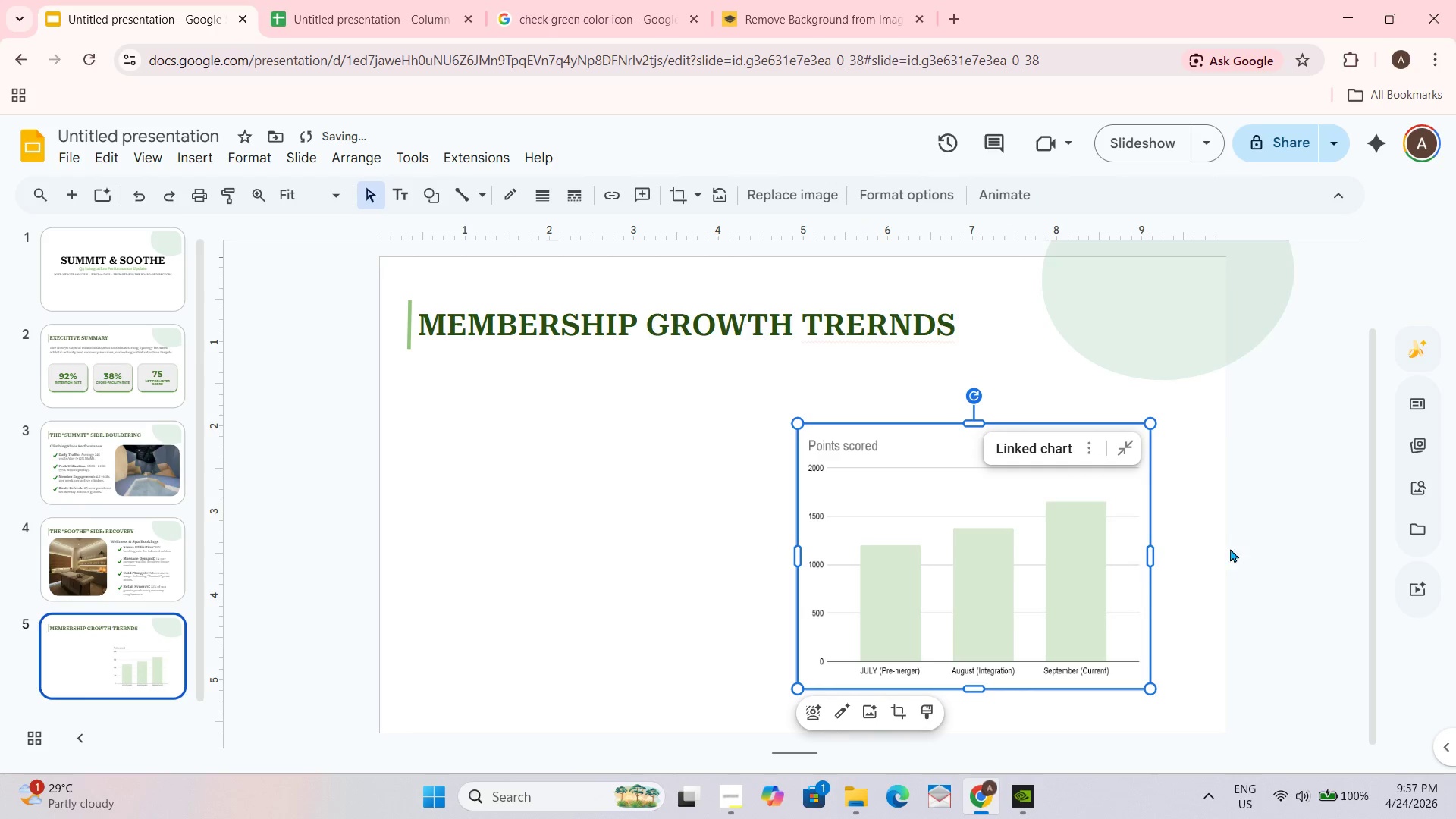 
left_click([1193, 525])
 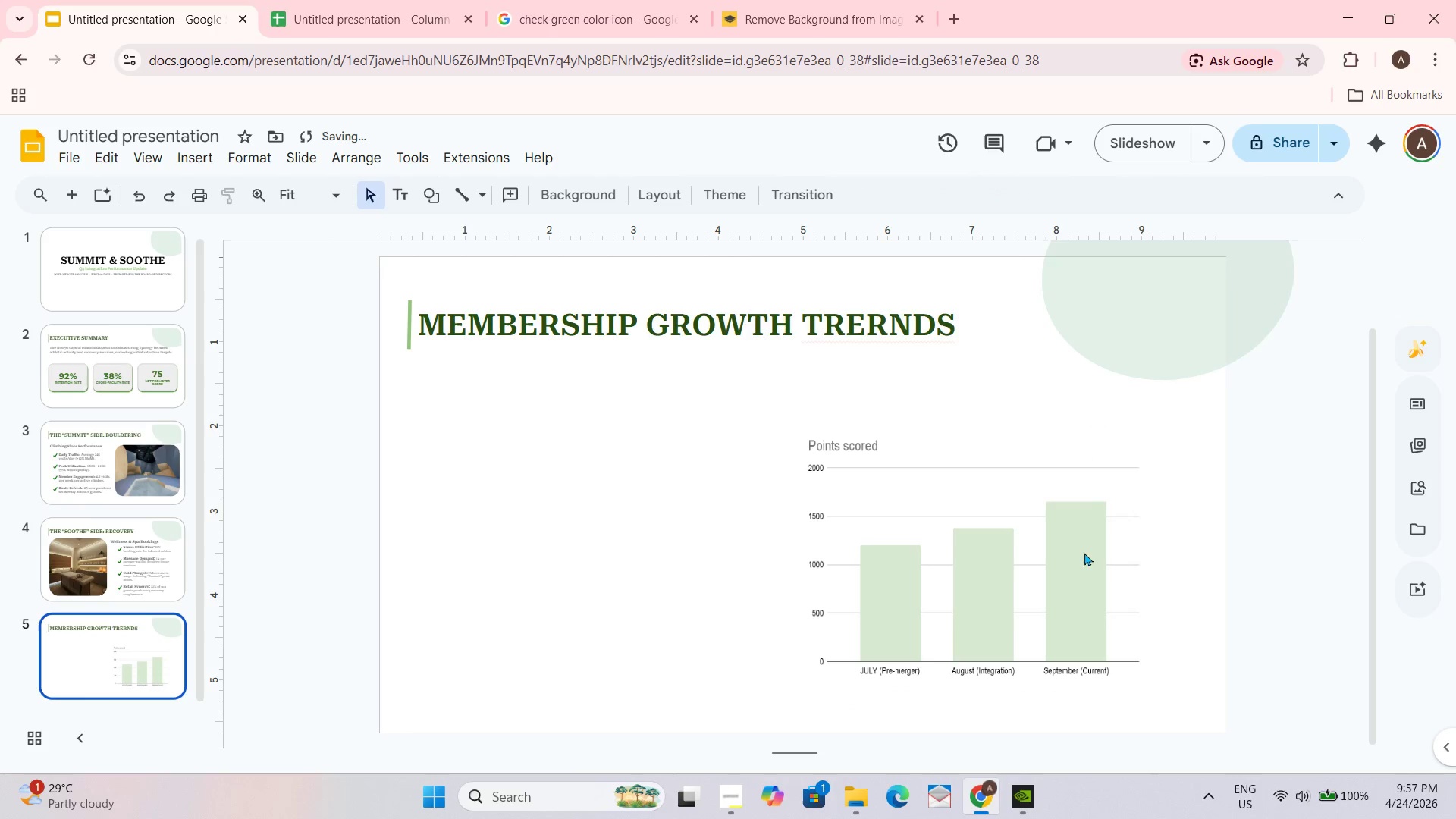 
left_click([1062, 550])
 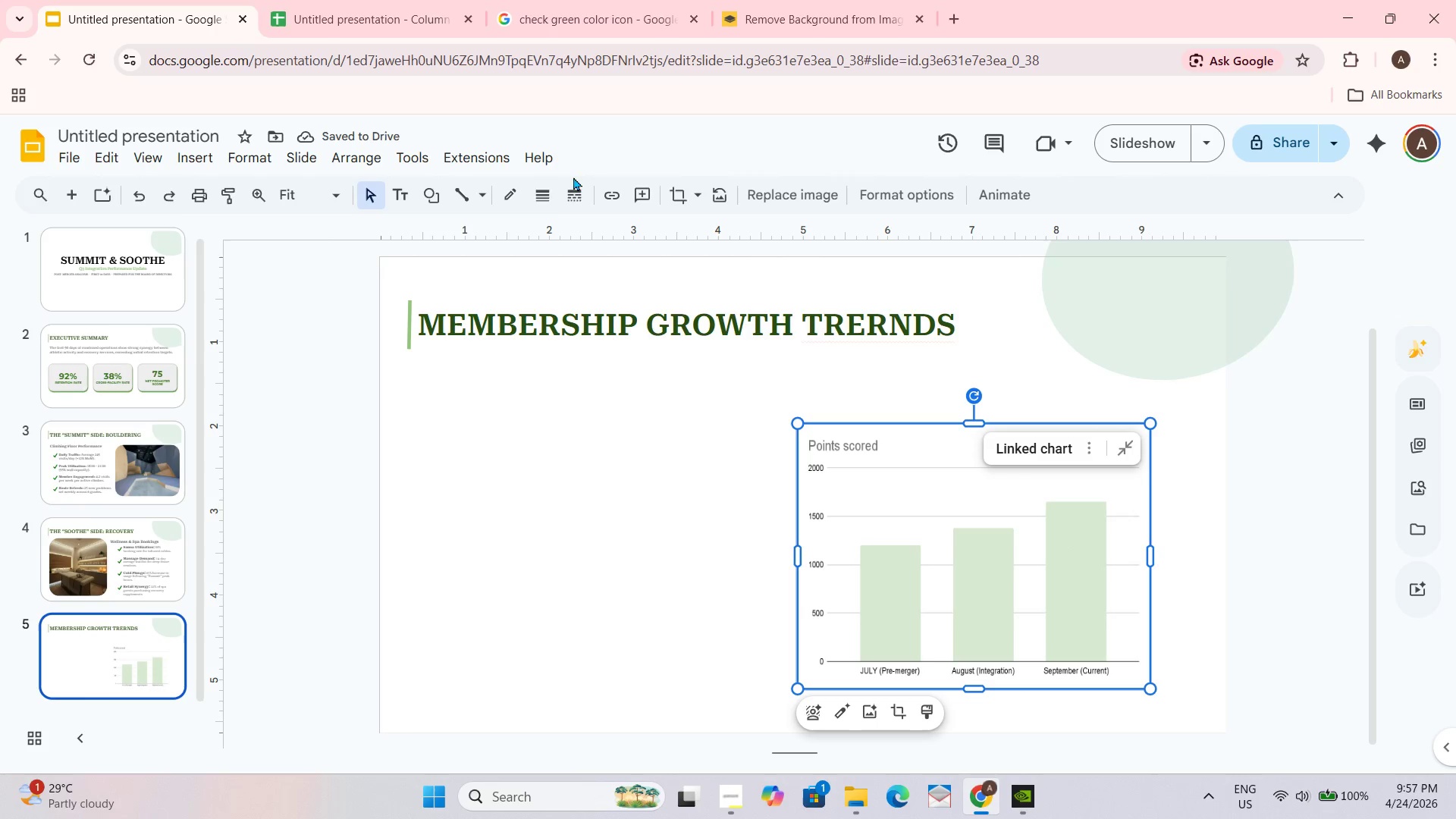 
left_click([532, 197])
 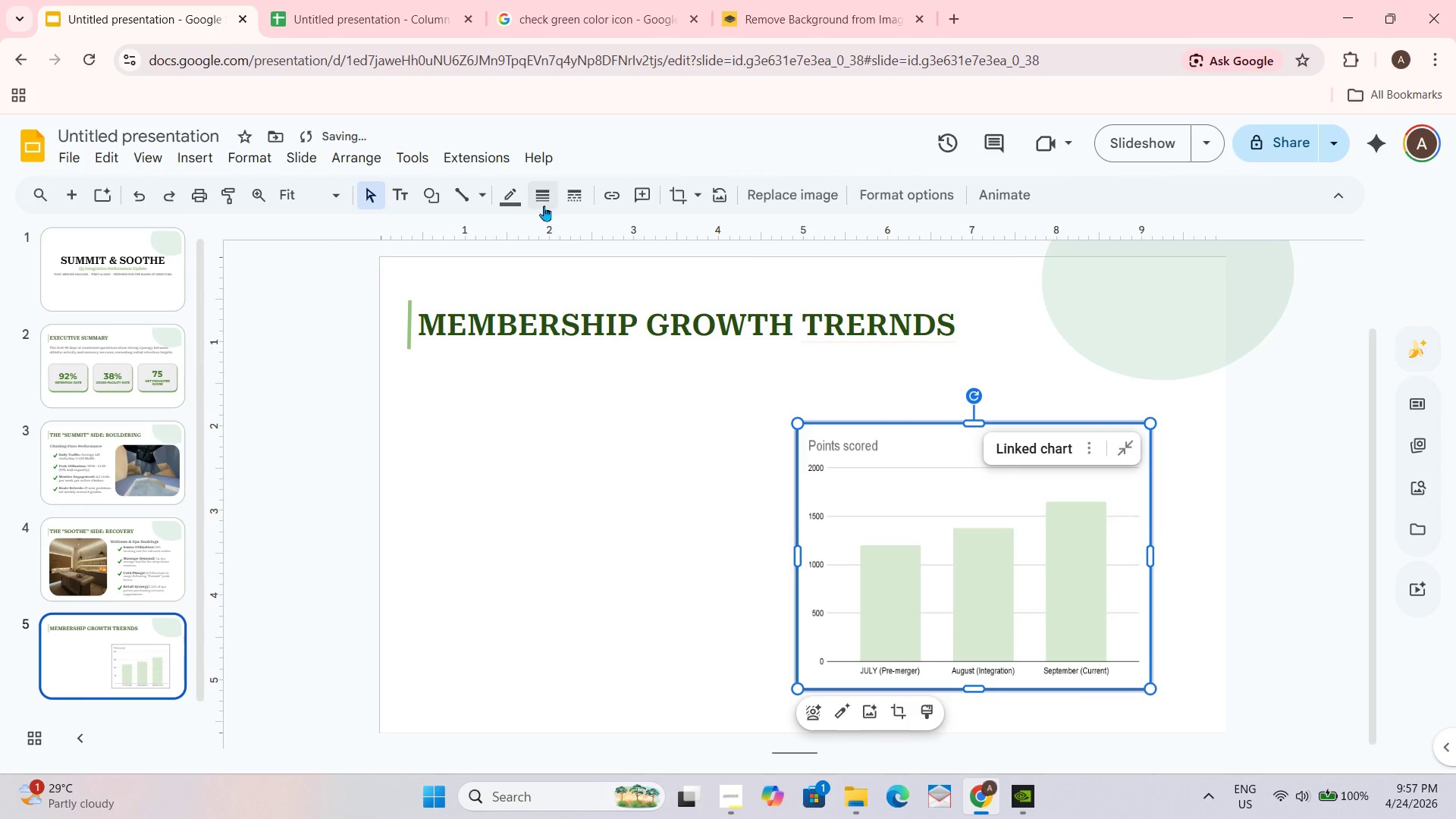 
left_click([509, 194])
 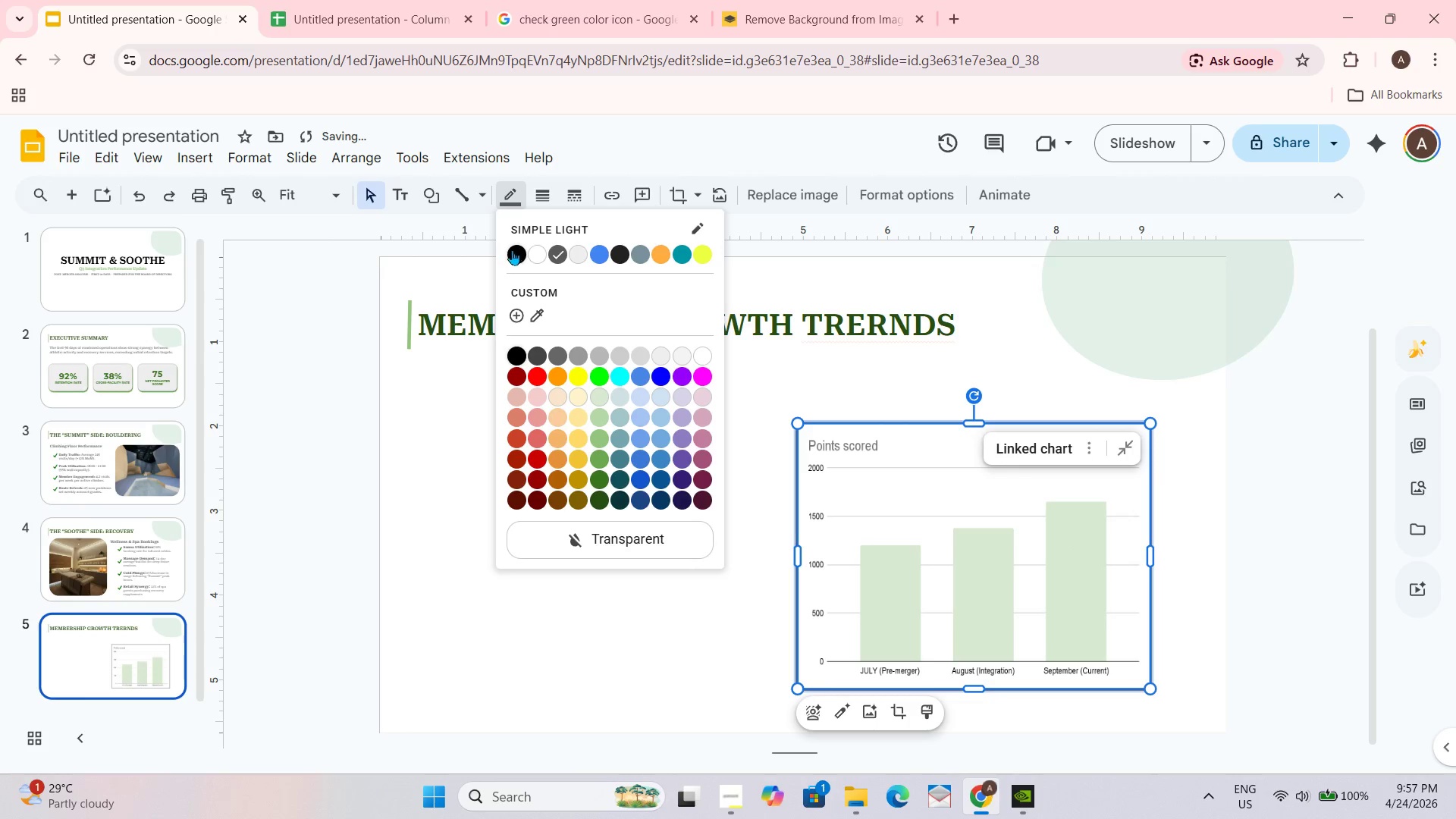 
double_click([569, 472])
 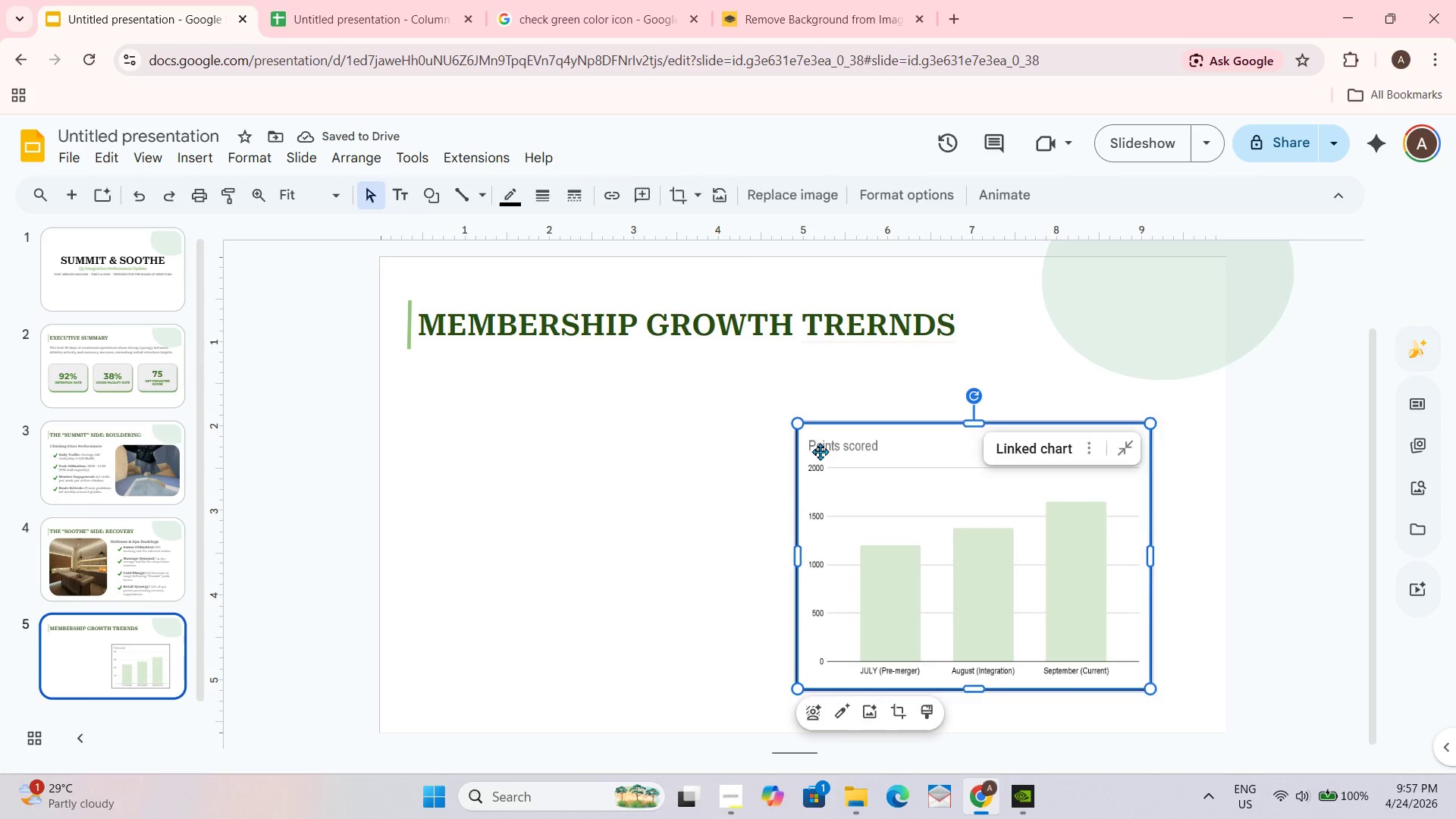 
left_click([513, 197])
 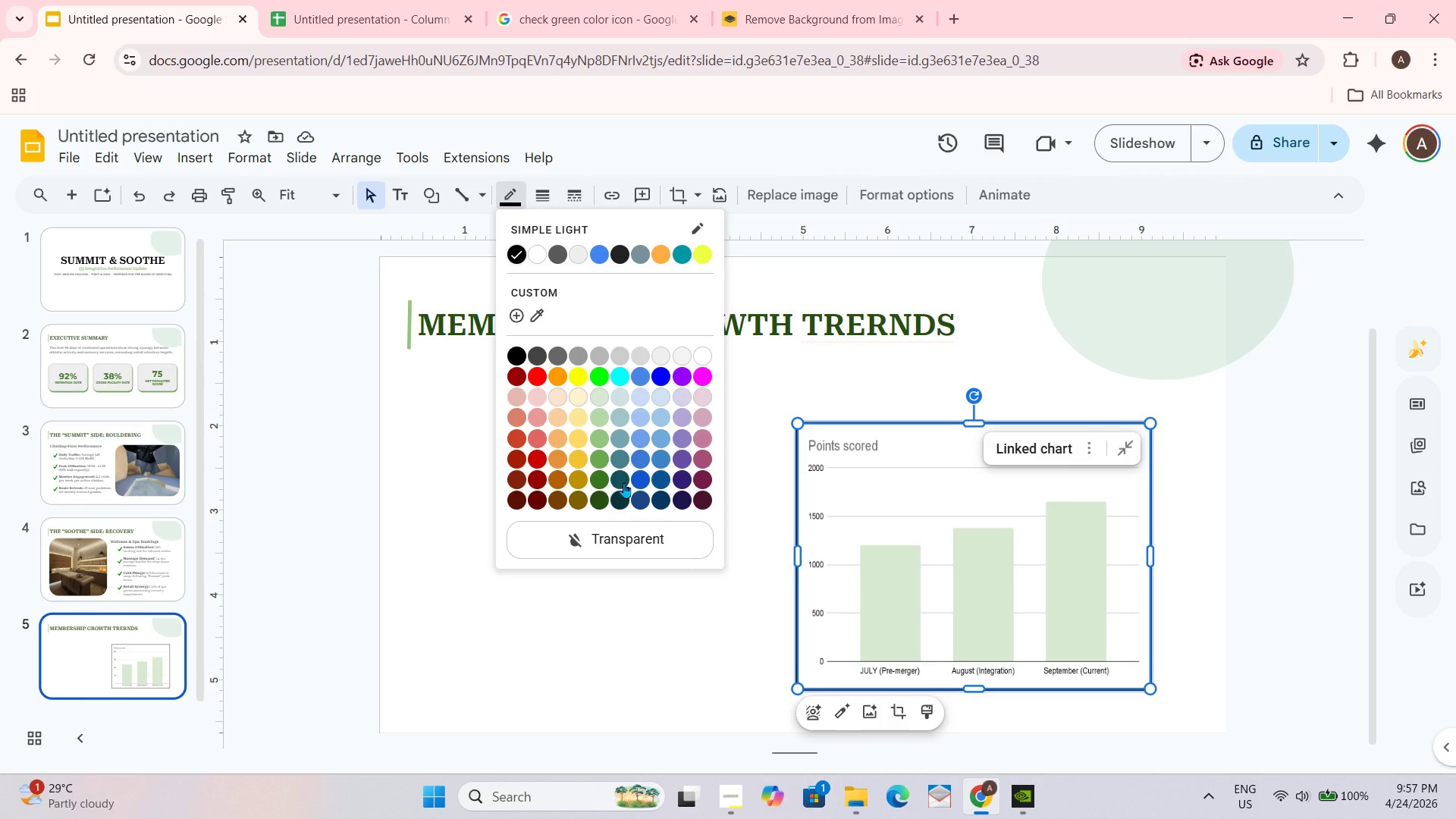 
wait(8.69)
 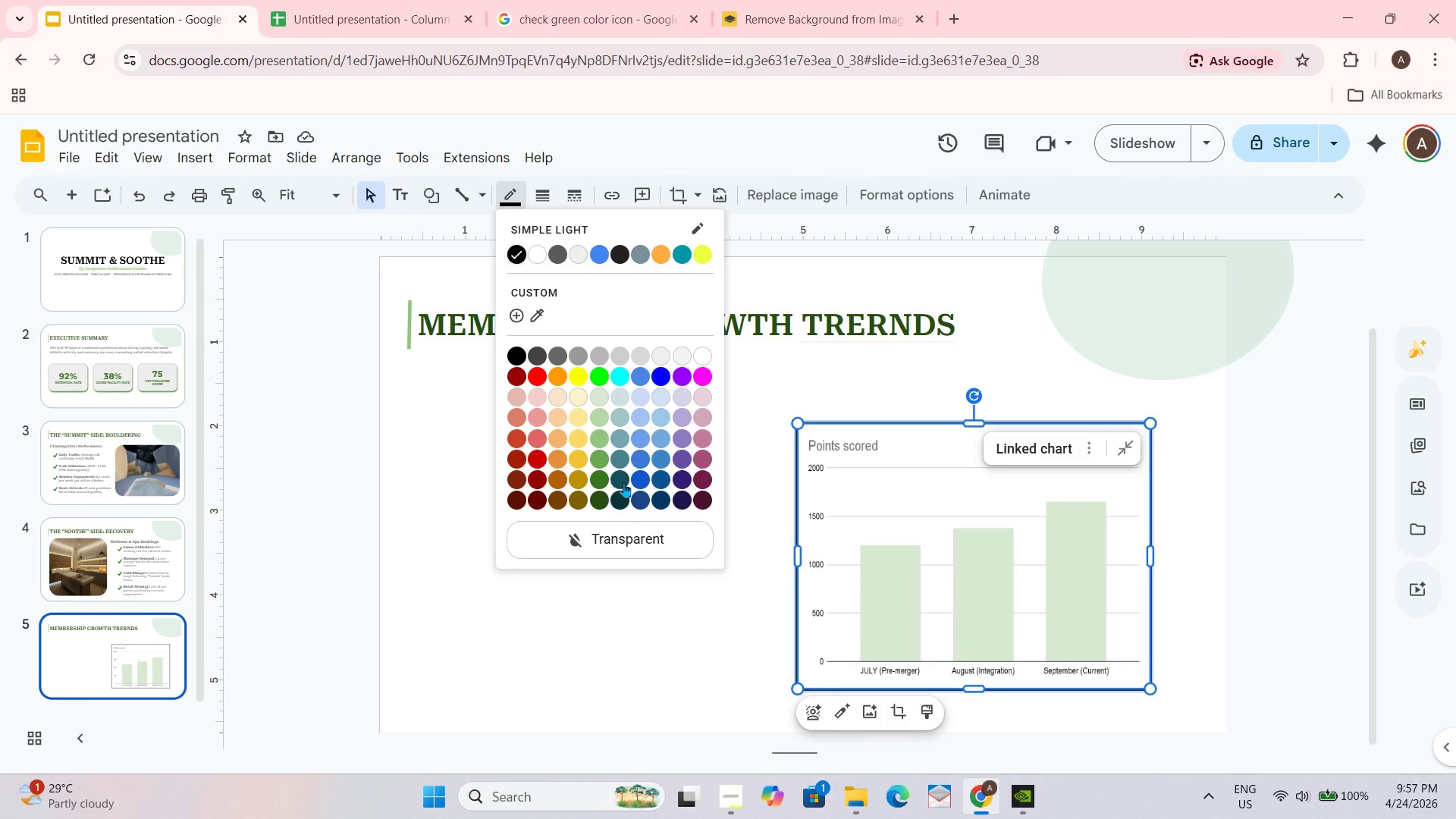 
left_click([626, 354])
 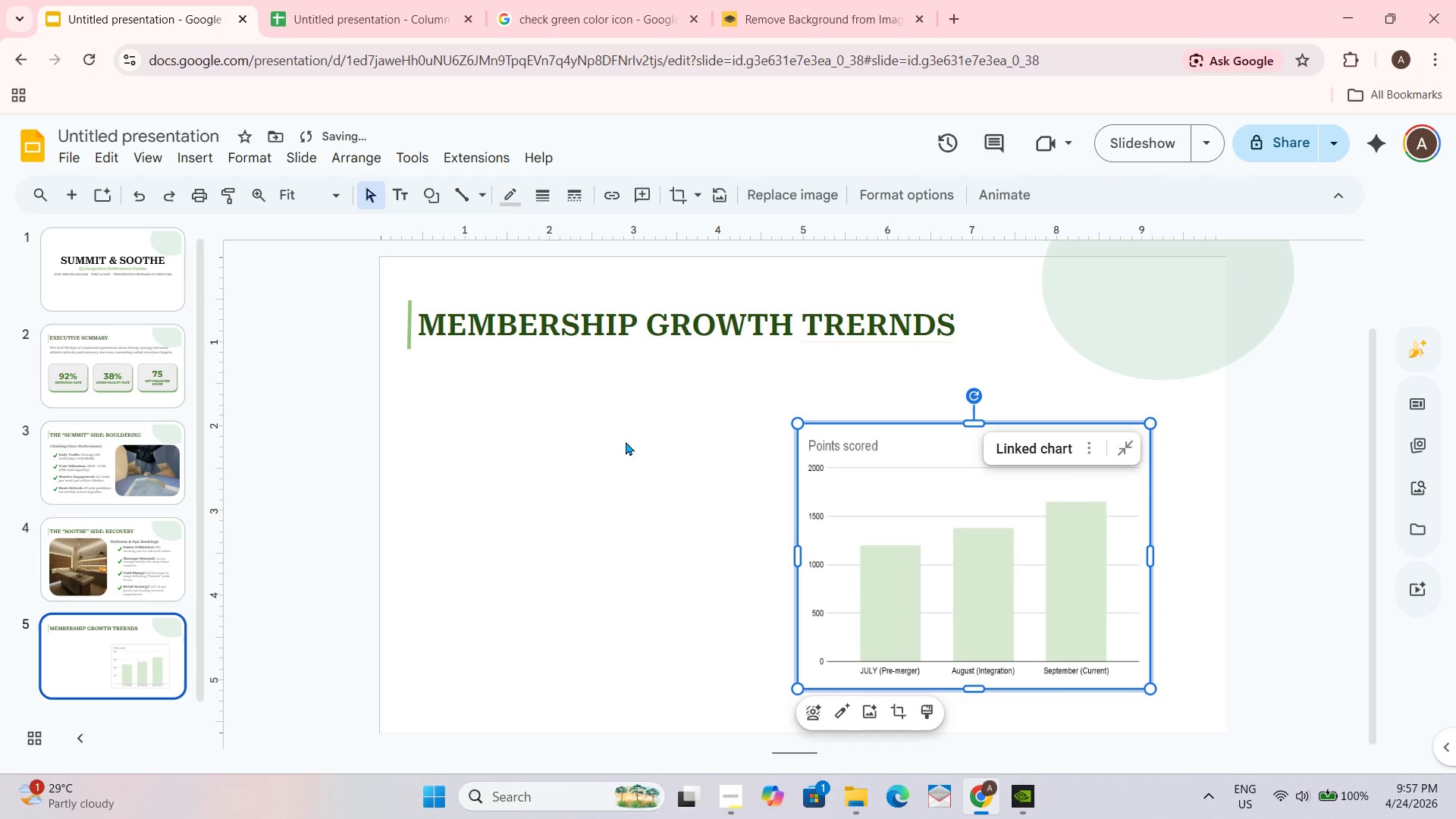 
left_click([627, 481])
 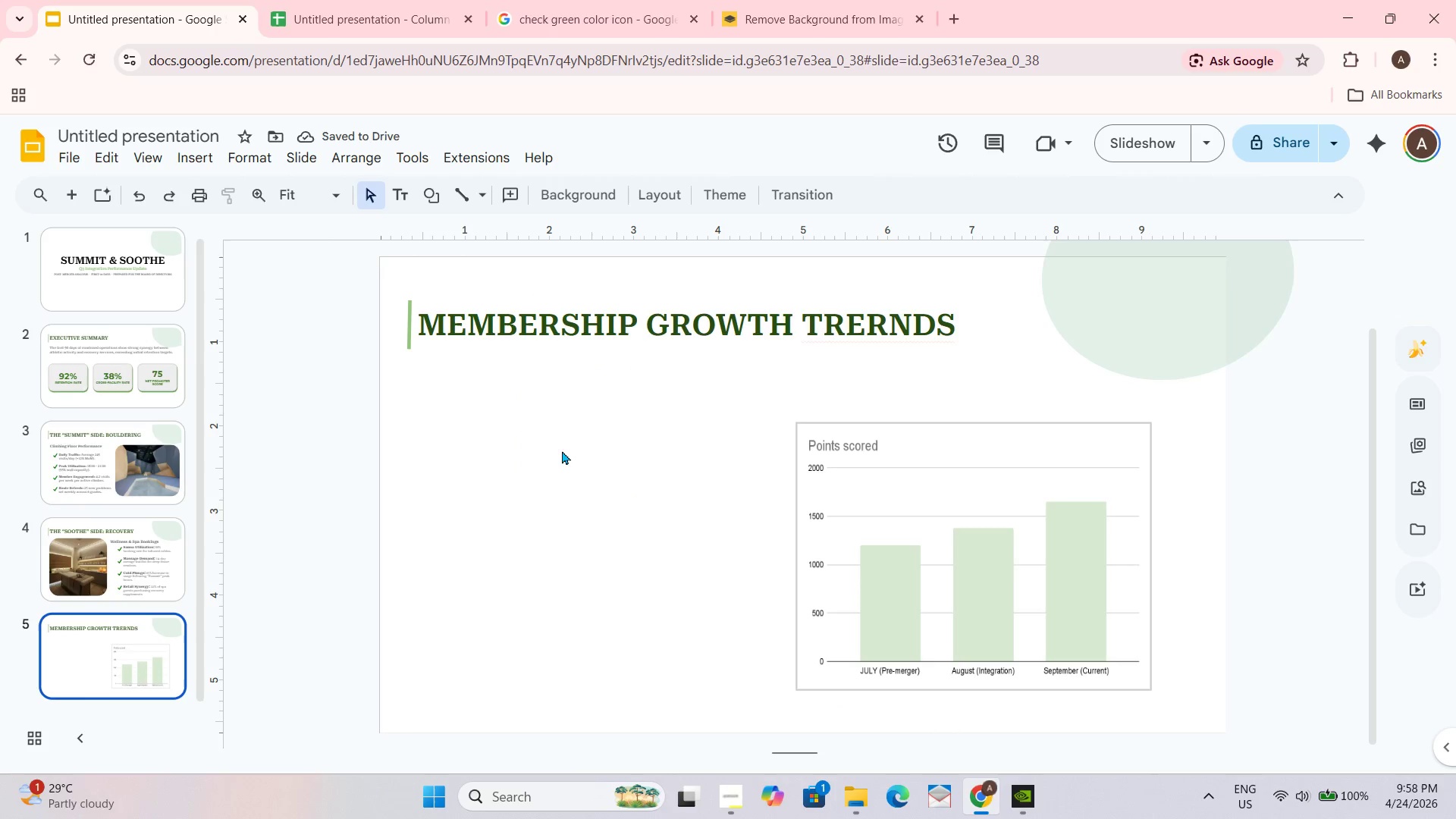 
wait(8.25)
 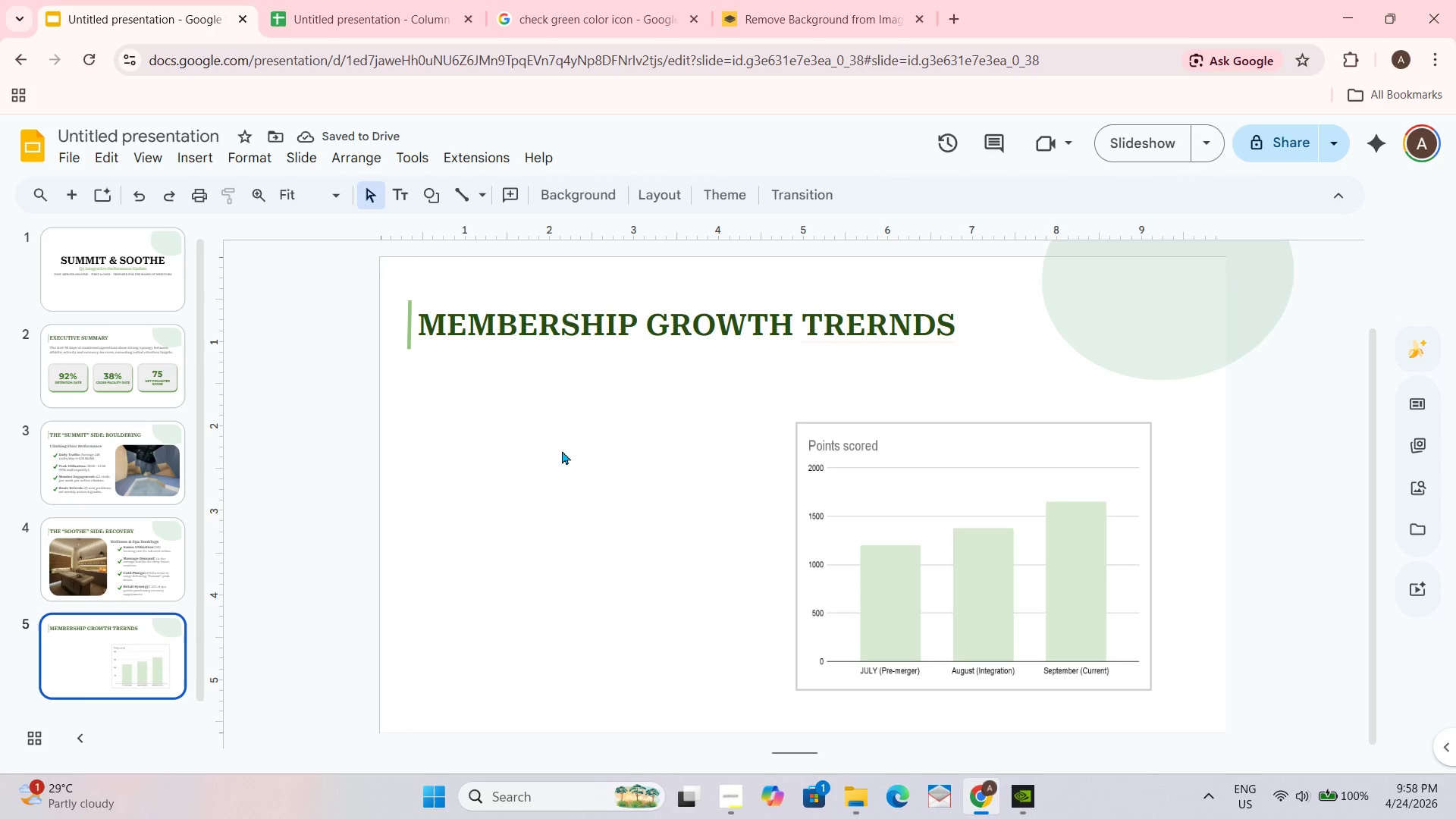 
left_click([401, 183])
 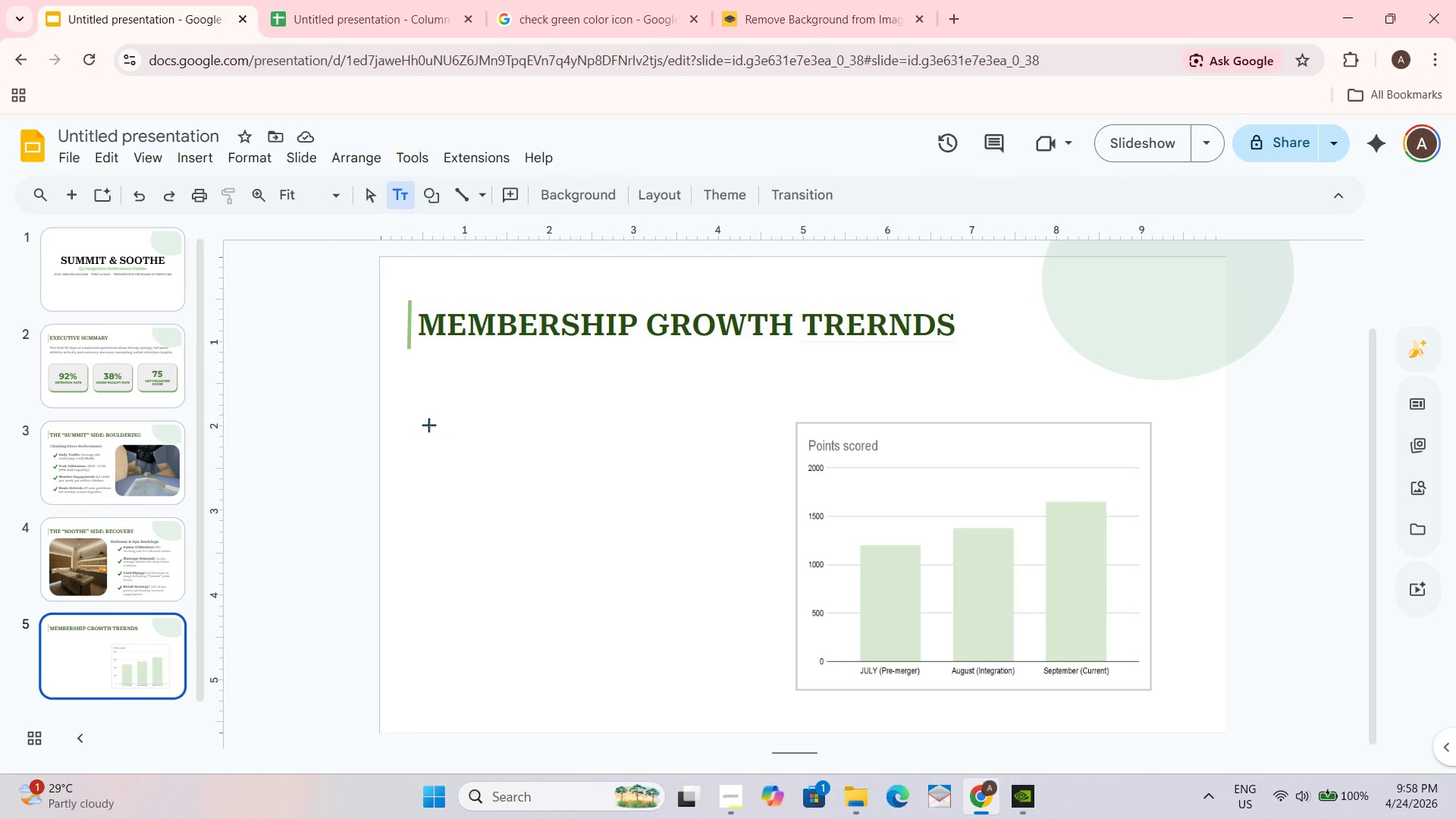 
left_click_drag(start_coordinate=[422, 412], to_coordinate=[768, 687])
 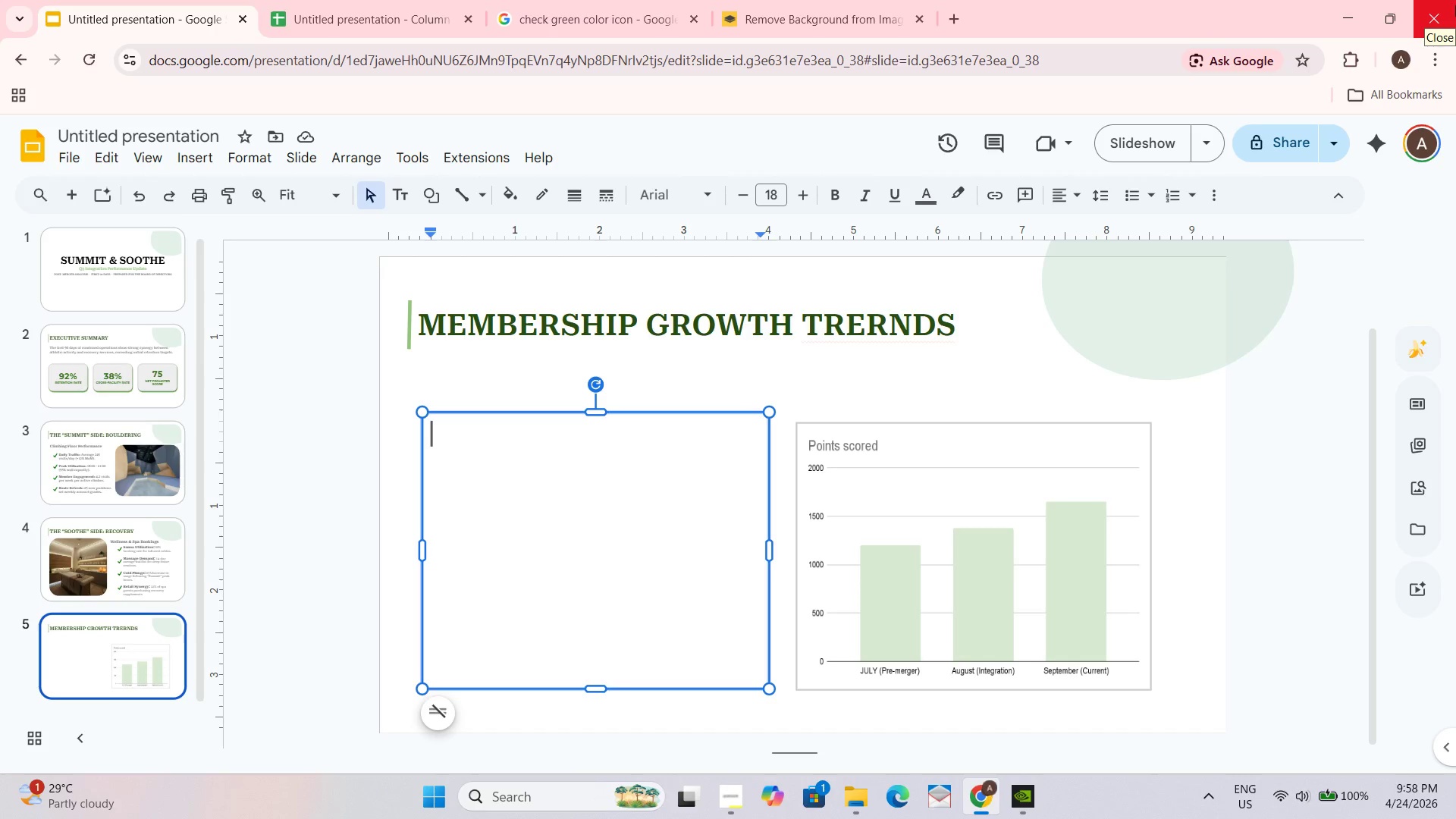 
wait(19.83)
 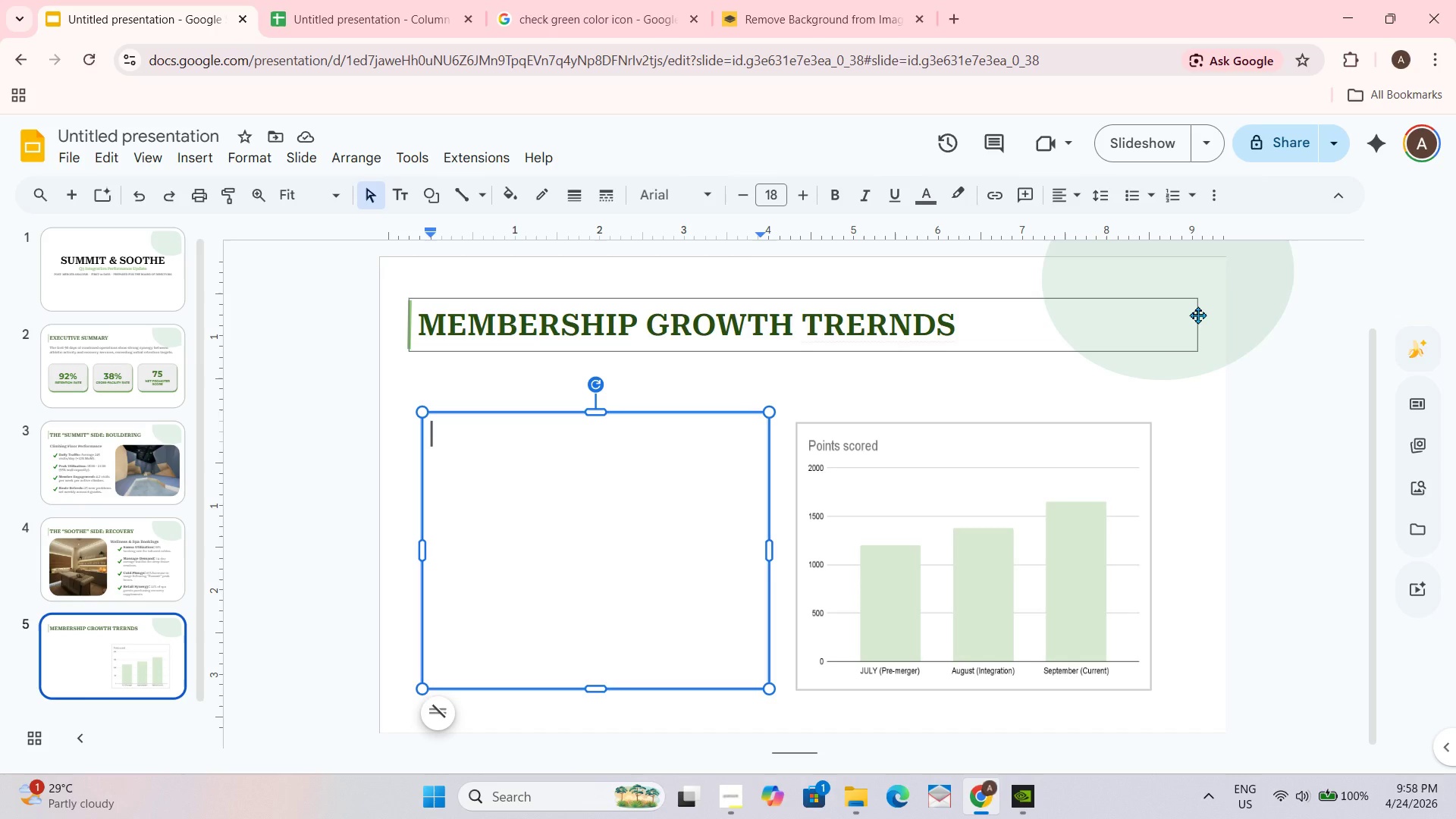 
key(Control+Shift+8)
 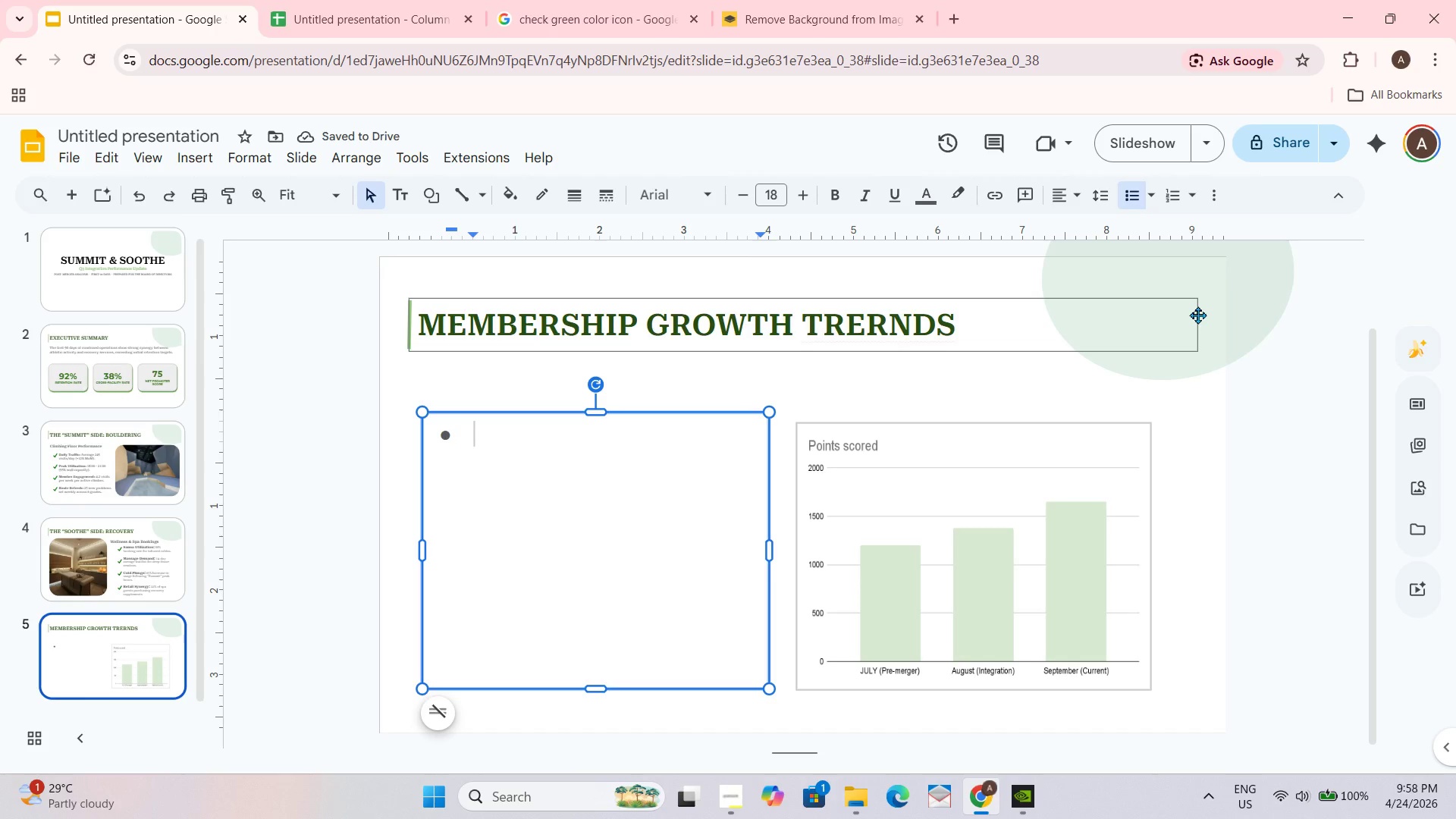 
type(July (pre)
key(Backspace)
key(Backspace)
key(Backspace)
type(Pre-Merger) - 1,200)
 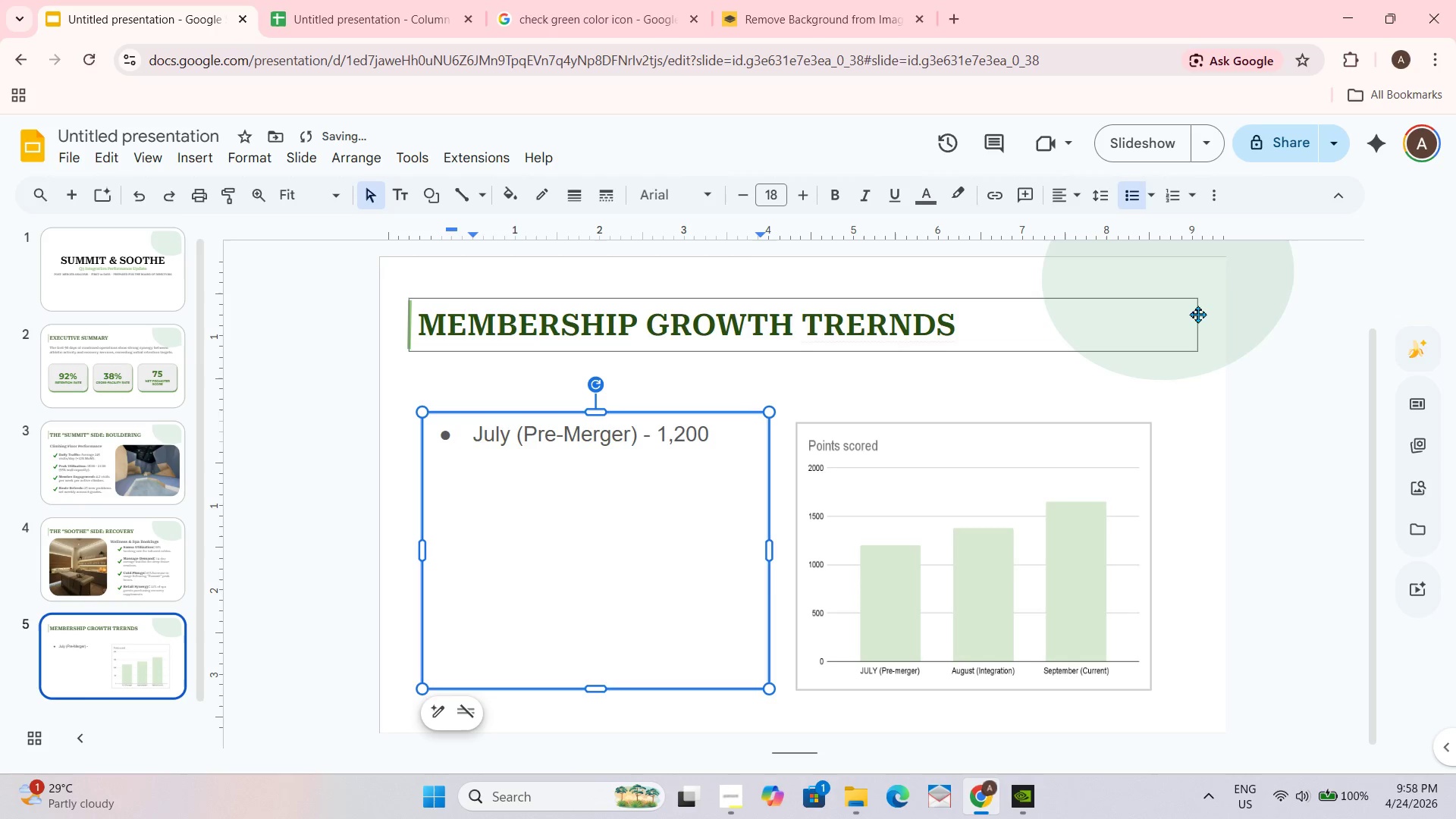 
key(Enter)
 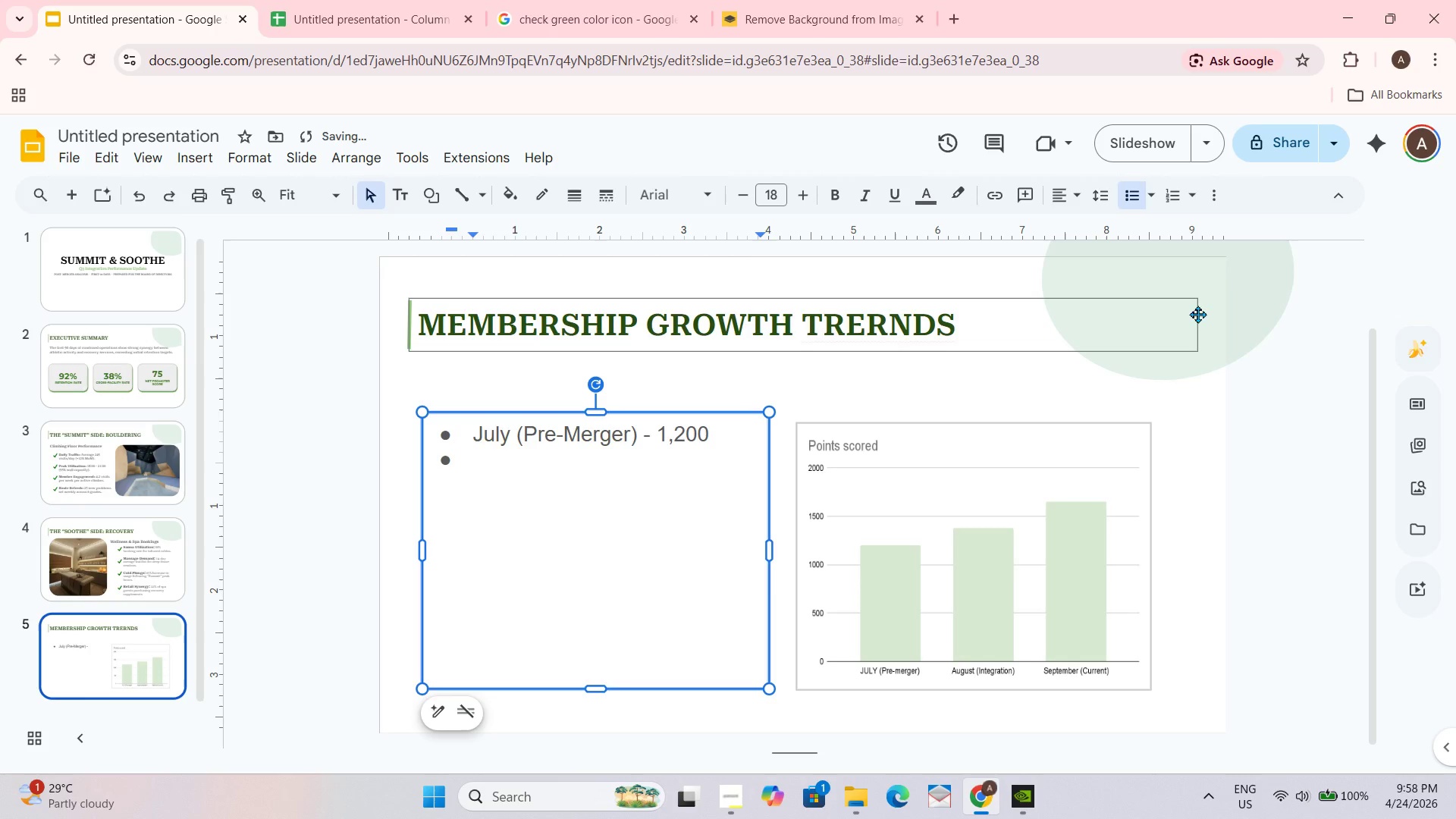 
key(Backspace)
 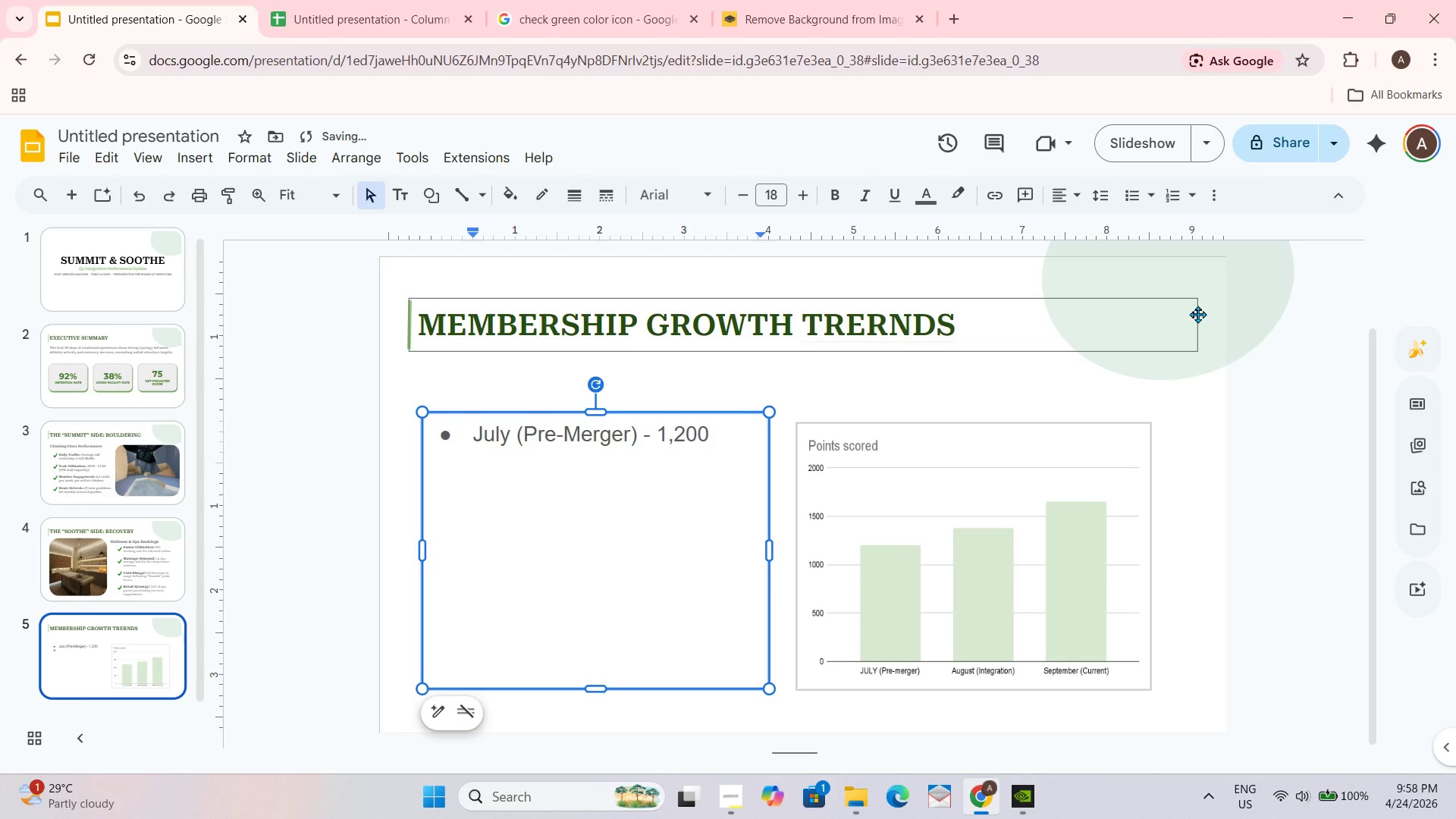 
key(Shift+Enter)
 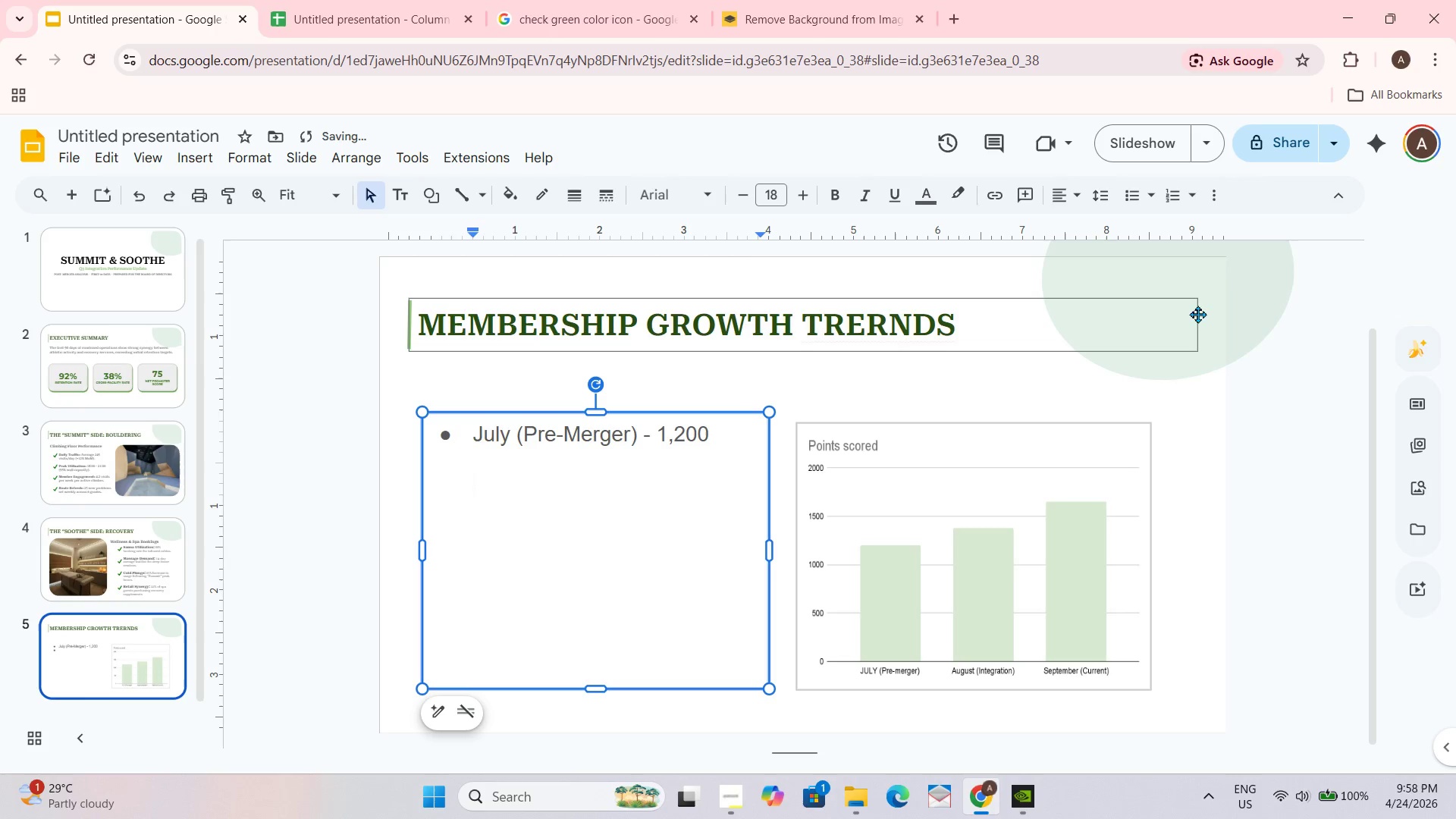 
key(Enter)
 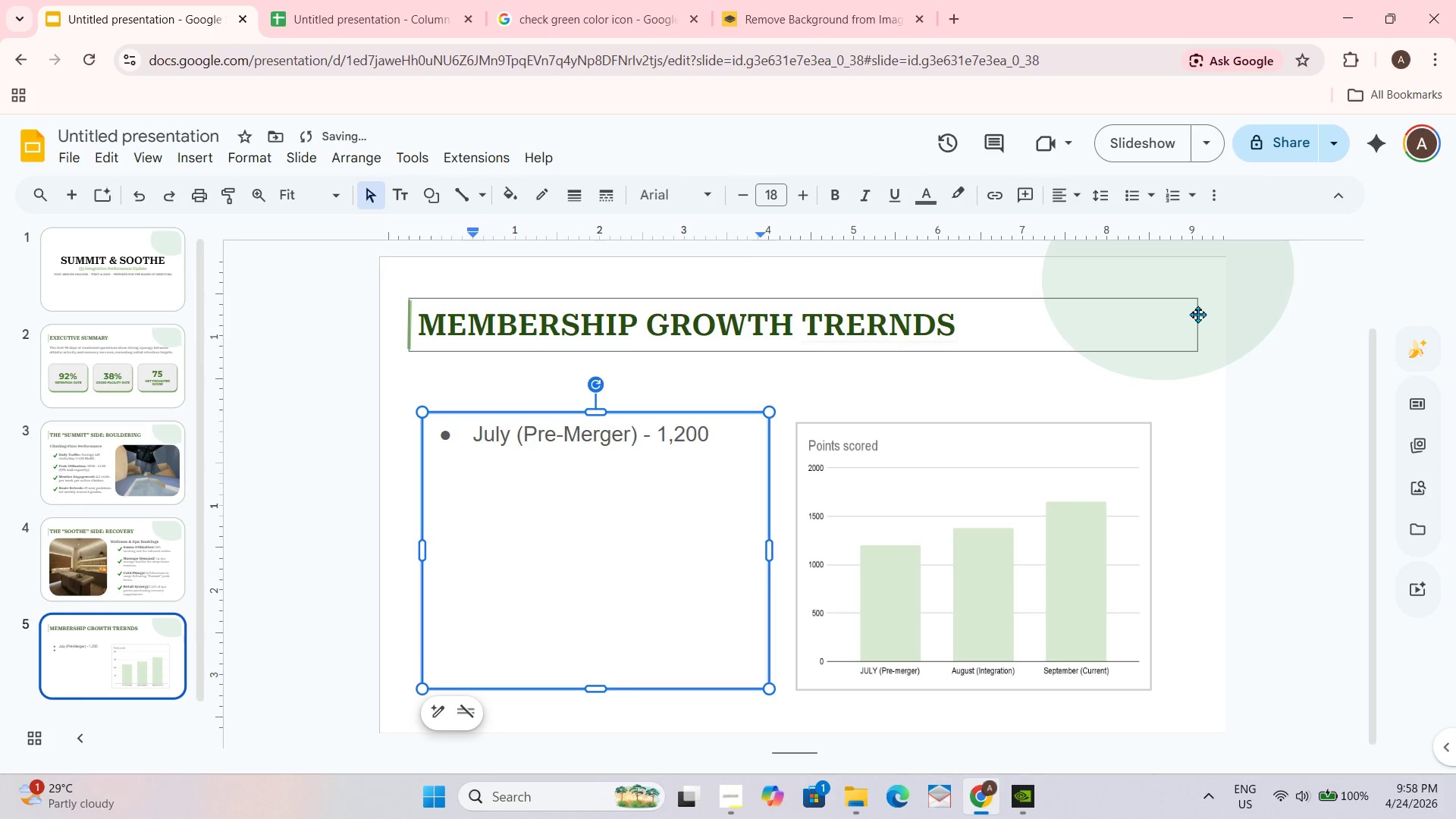 
key(Enter)
 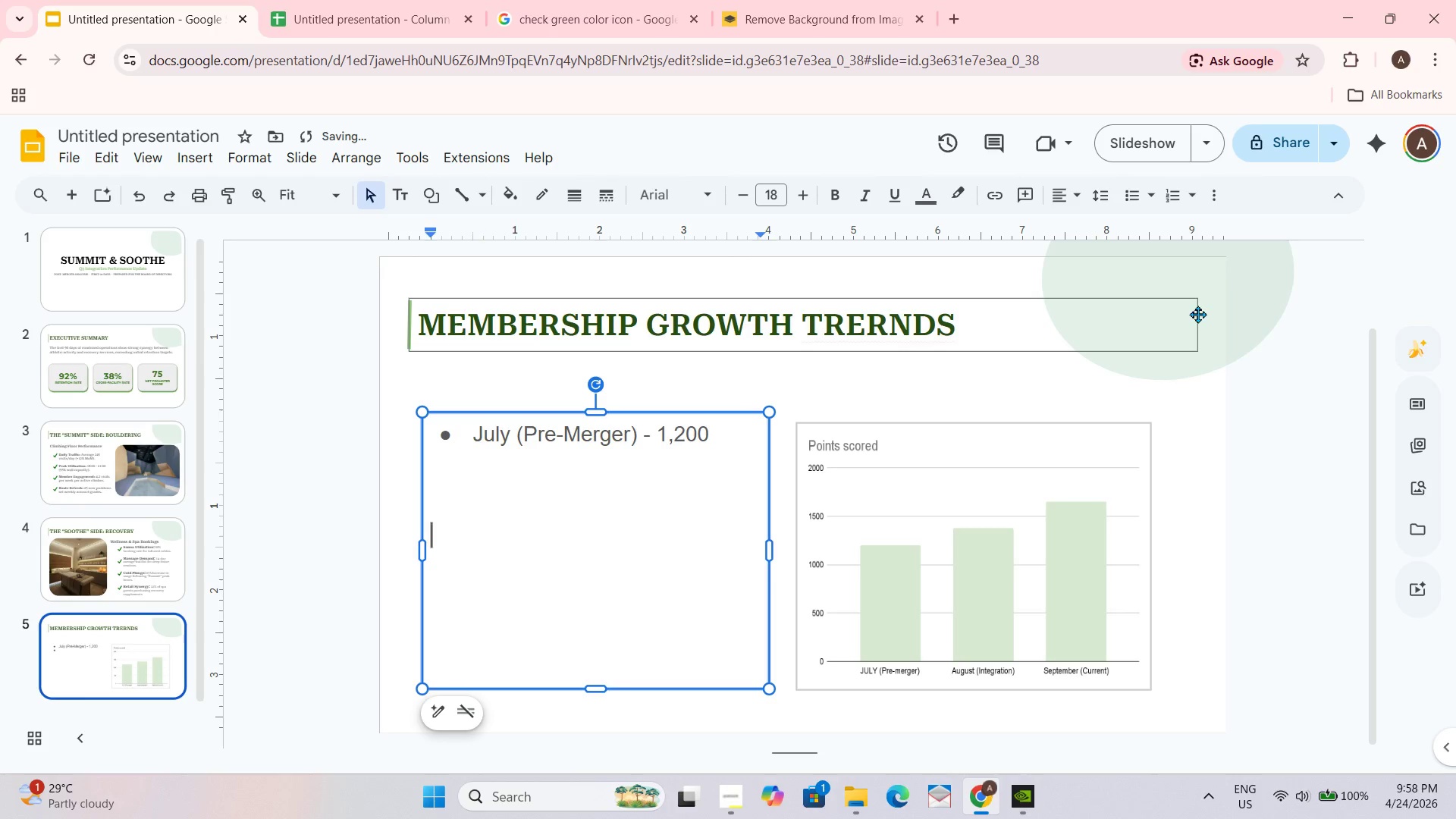 
key(Backspace)
 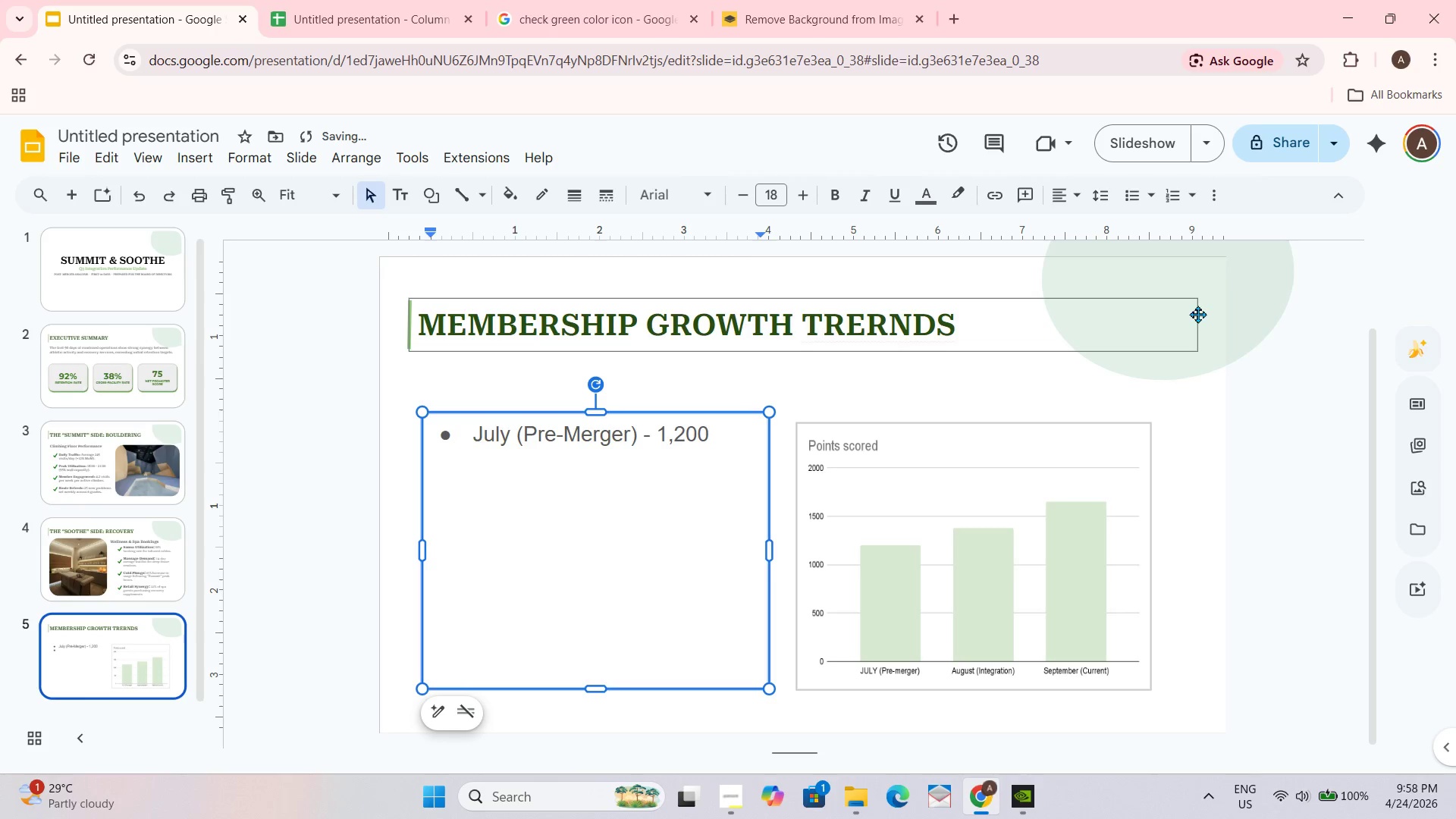 
key(Enter)
 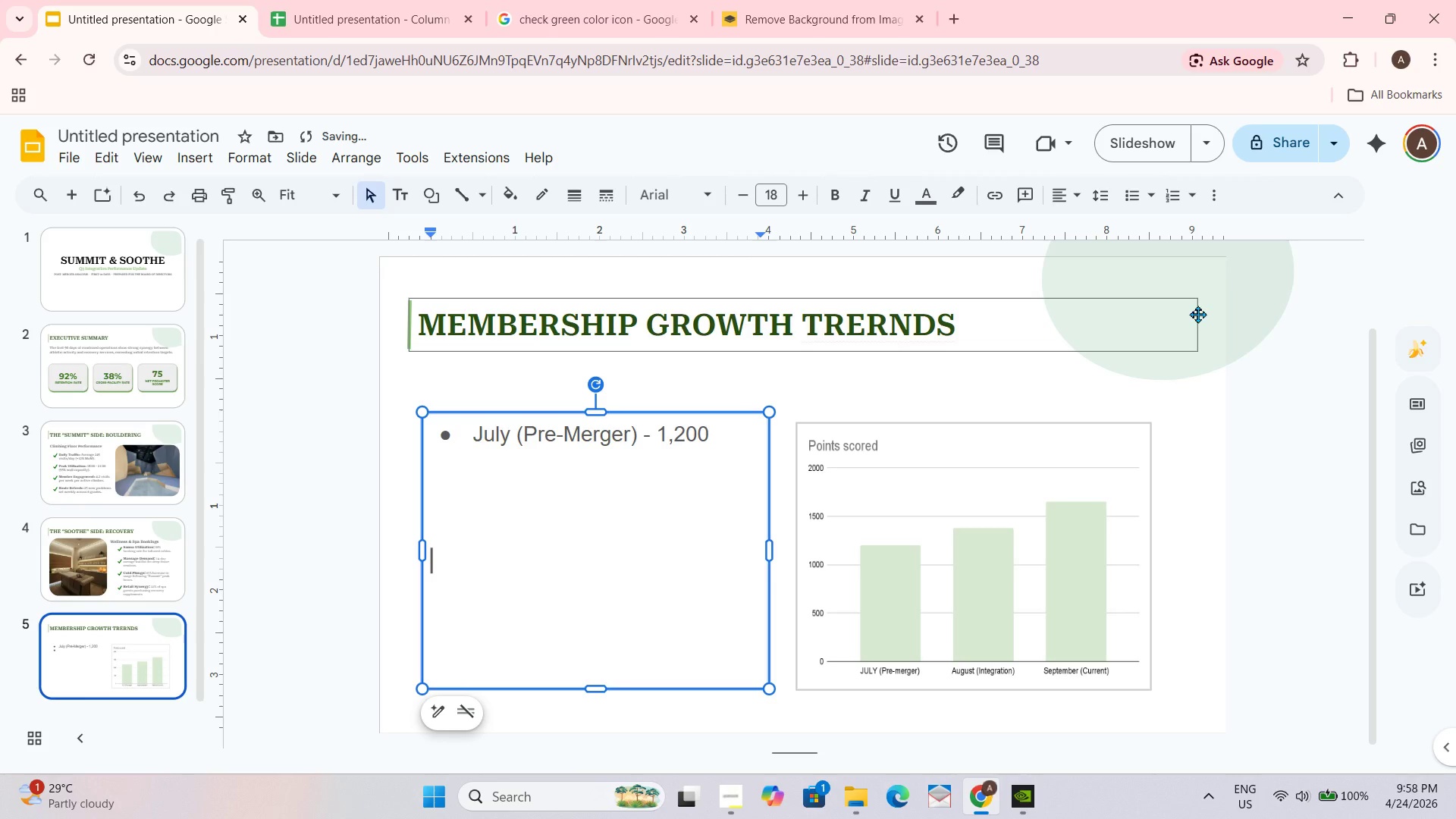 
key(Backspace)
 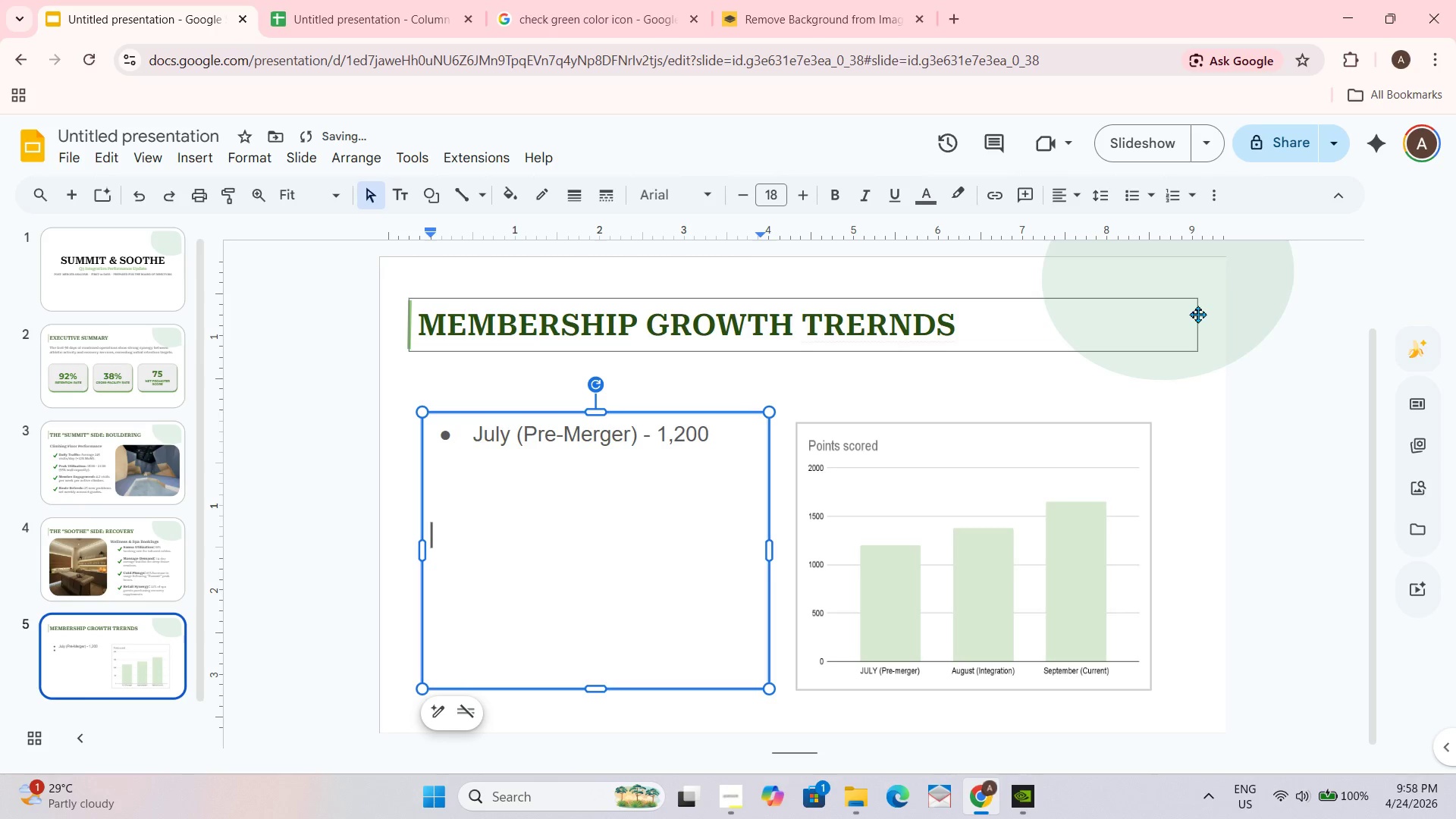 
key(Backspace)
 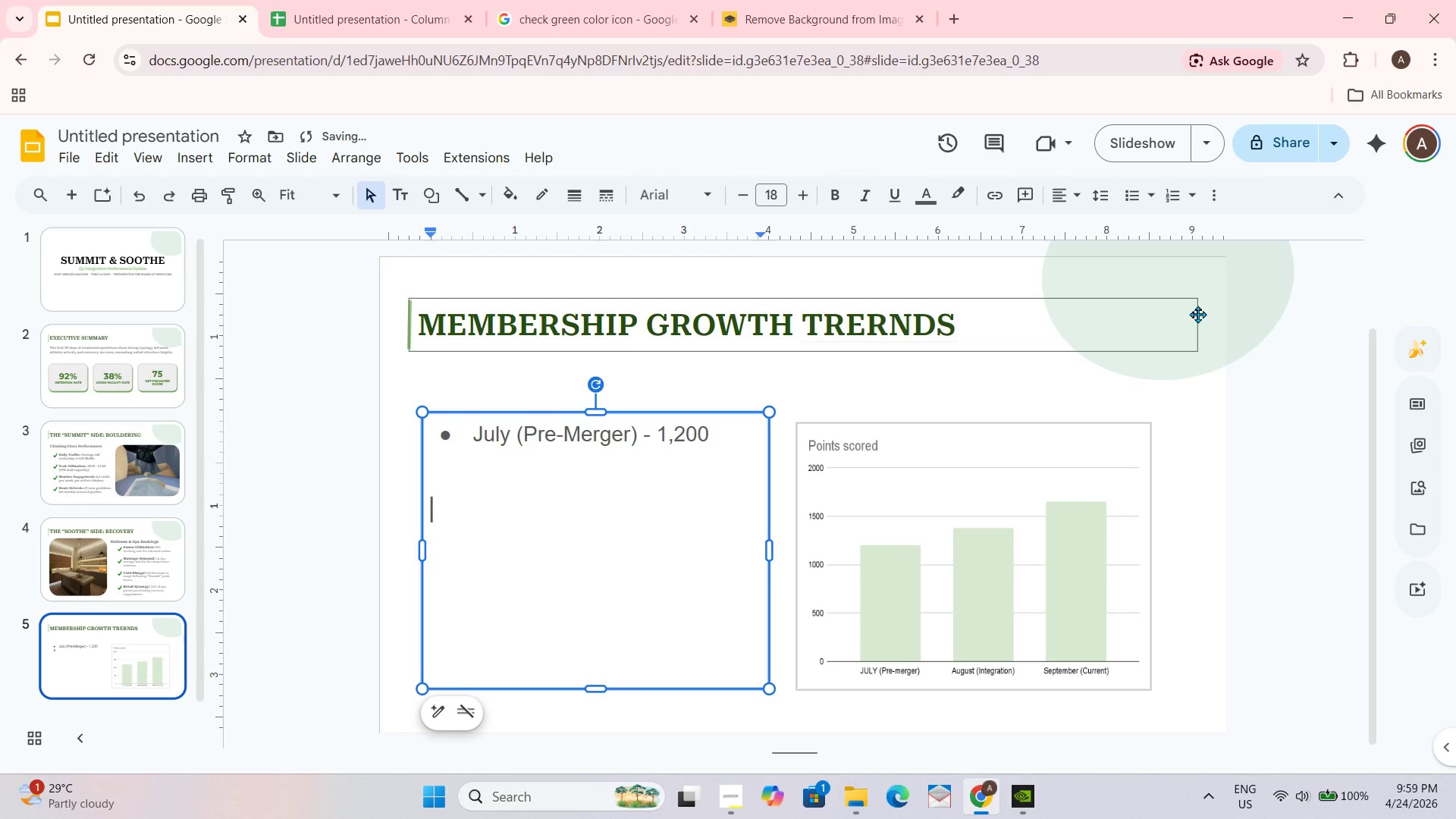 
key(Backspace)
 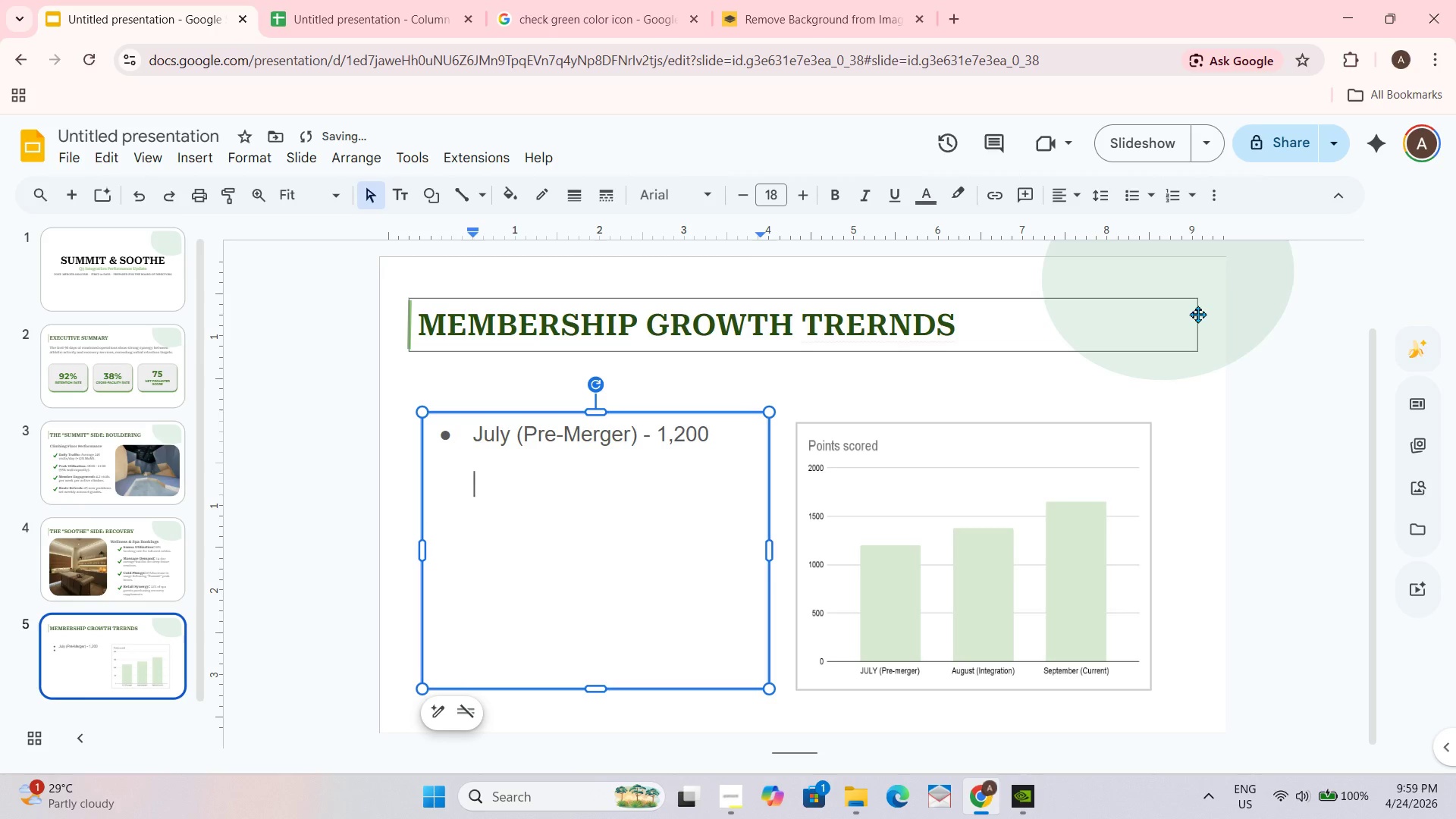 
key(Enter)
 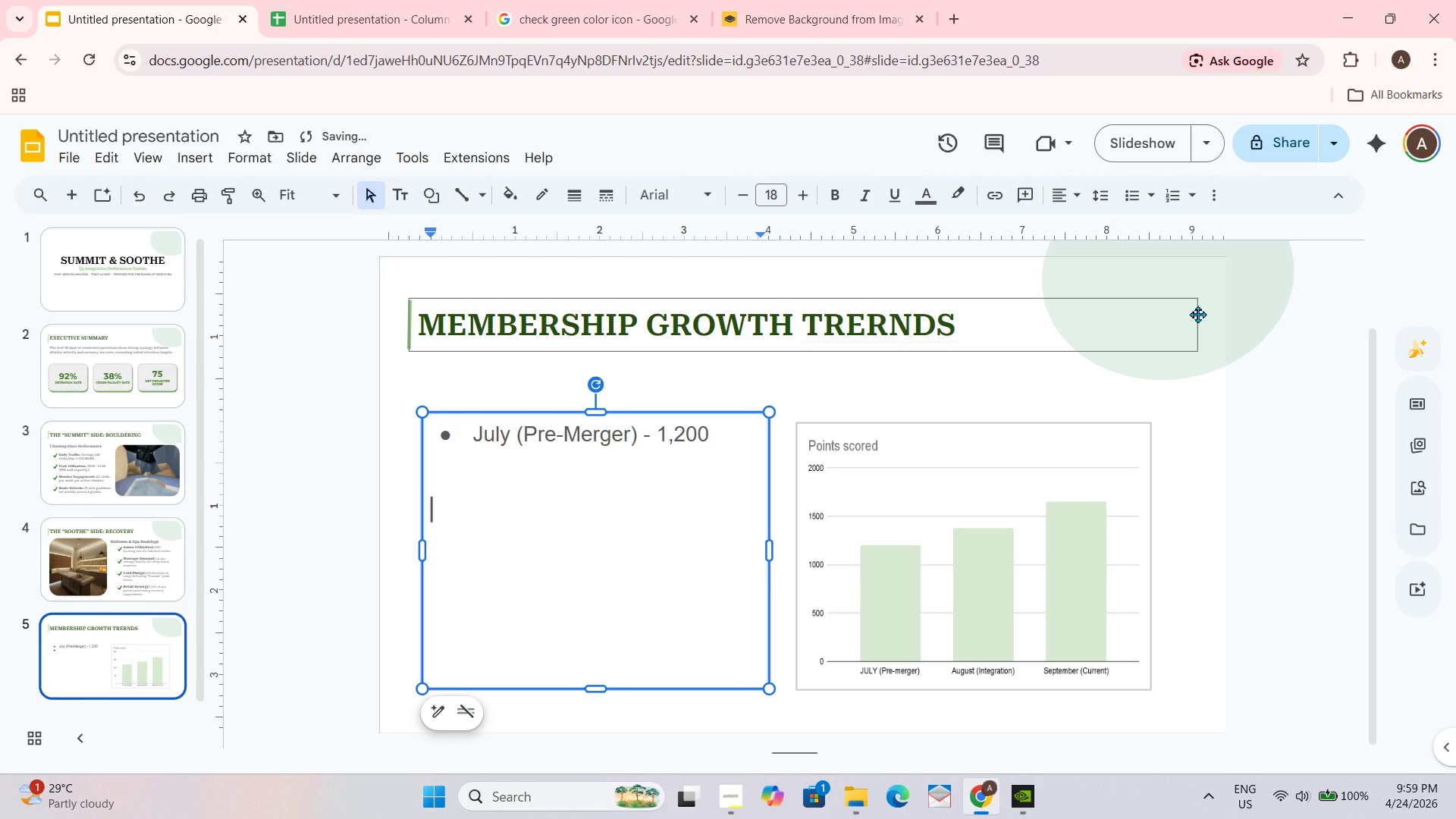 
key(Backspace)
 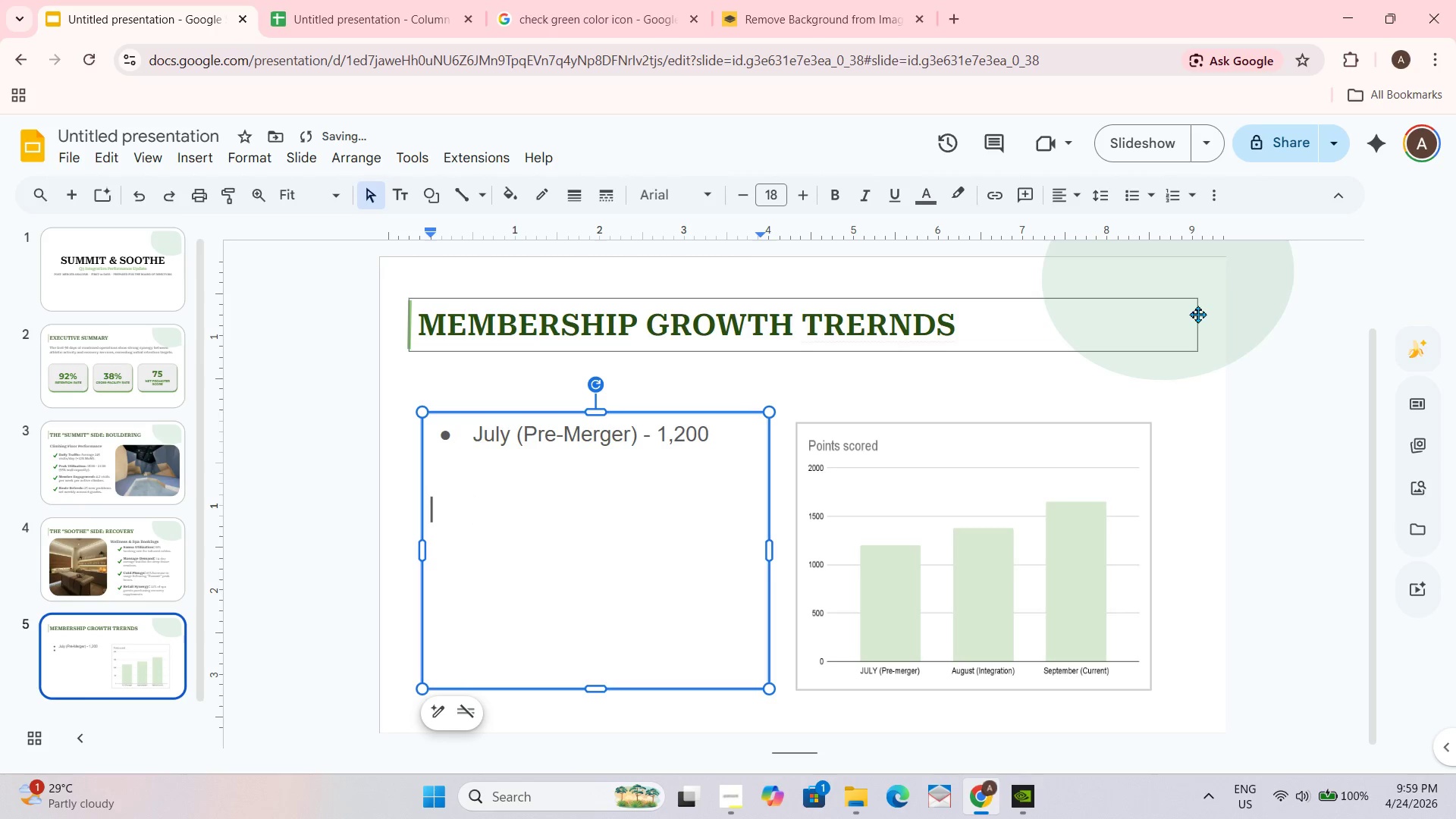 
key(Backspace)
 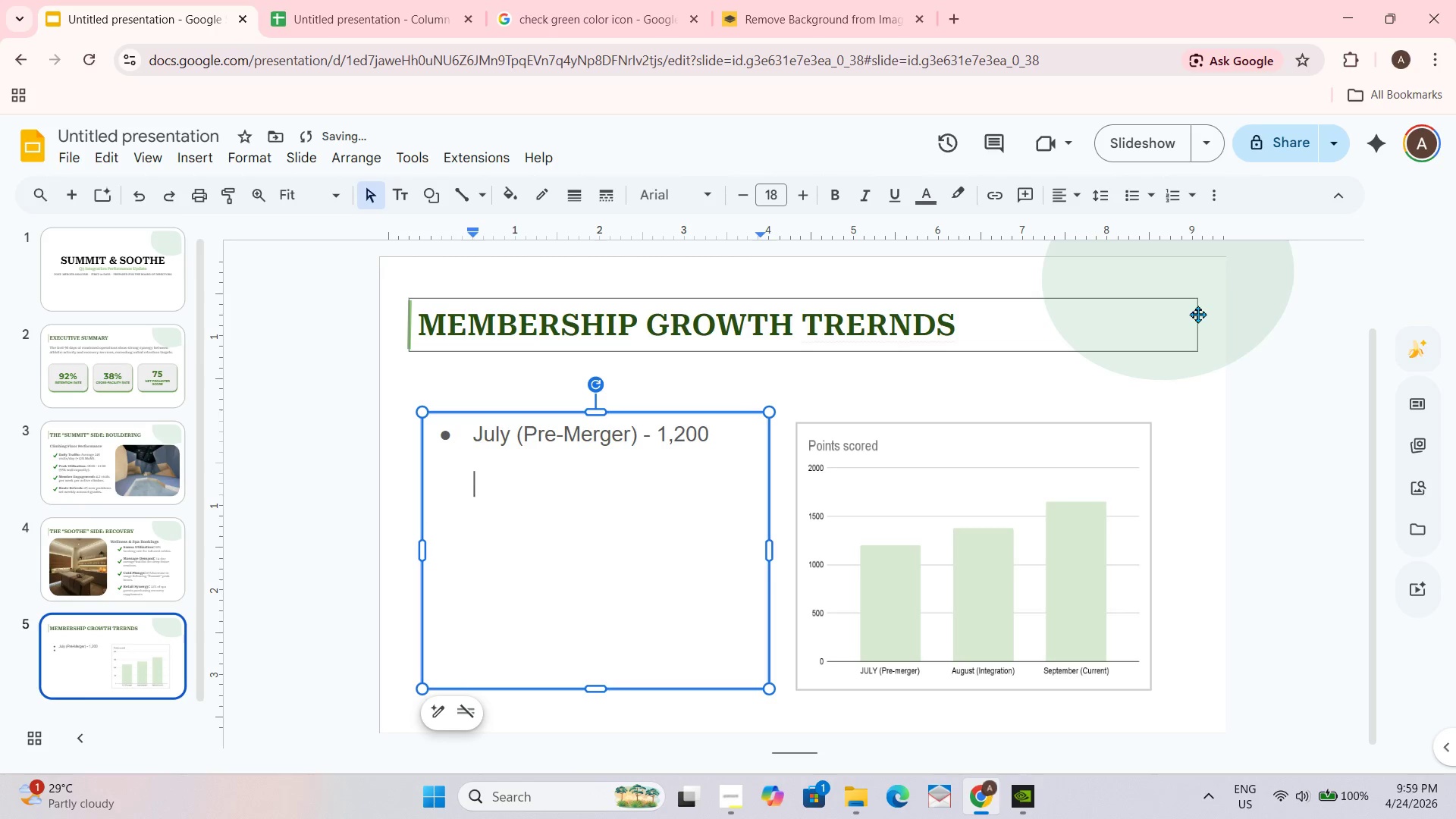 
key(Backspace)
 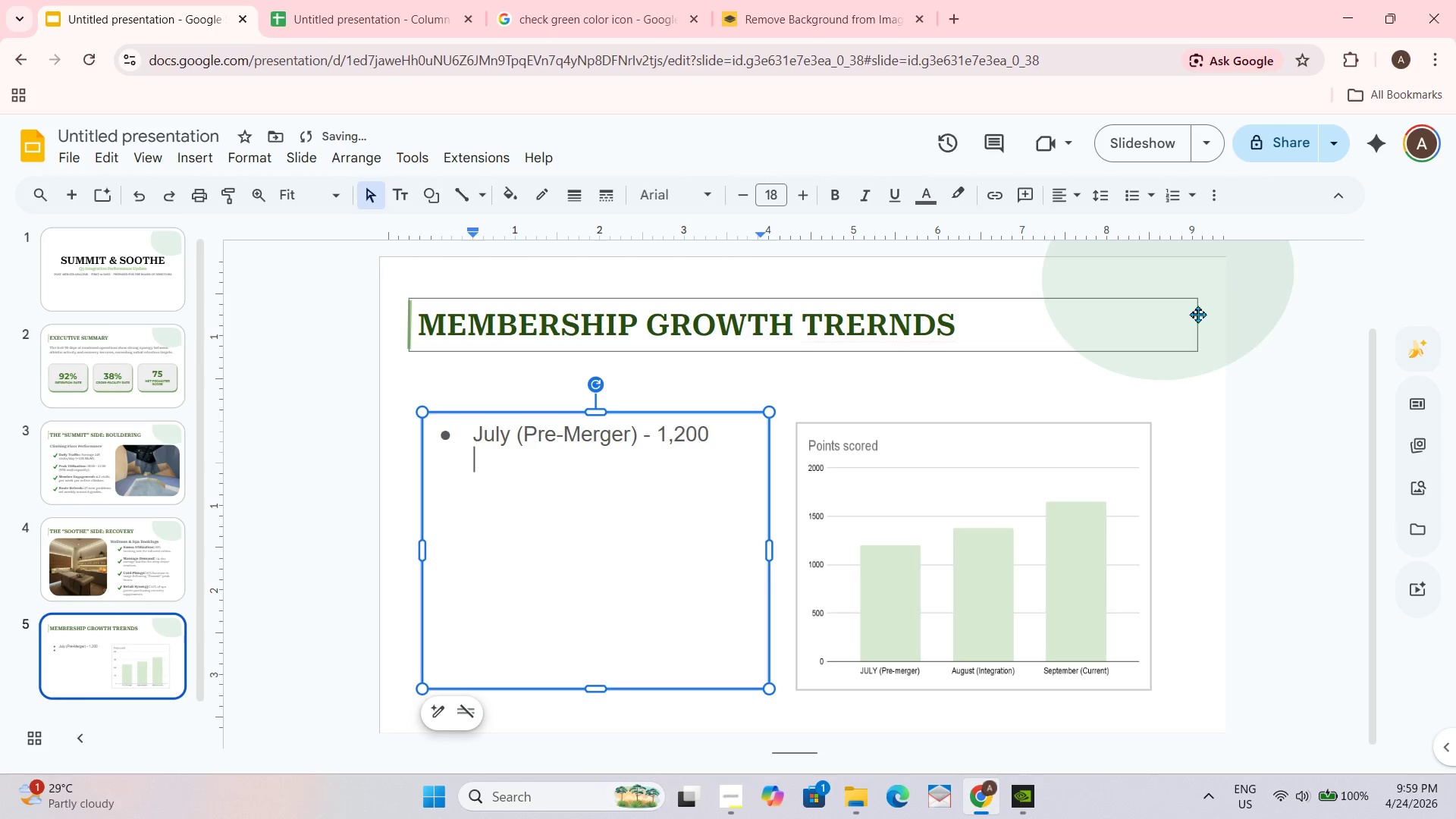 
key(Backspace)
 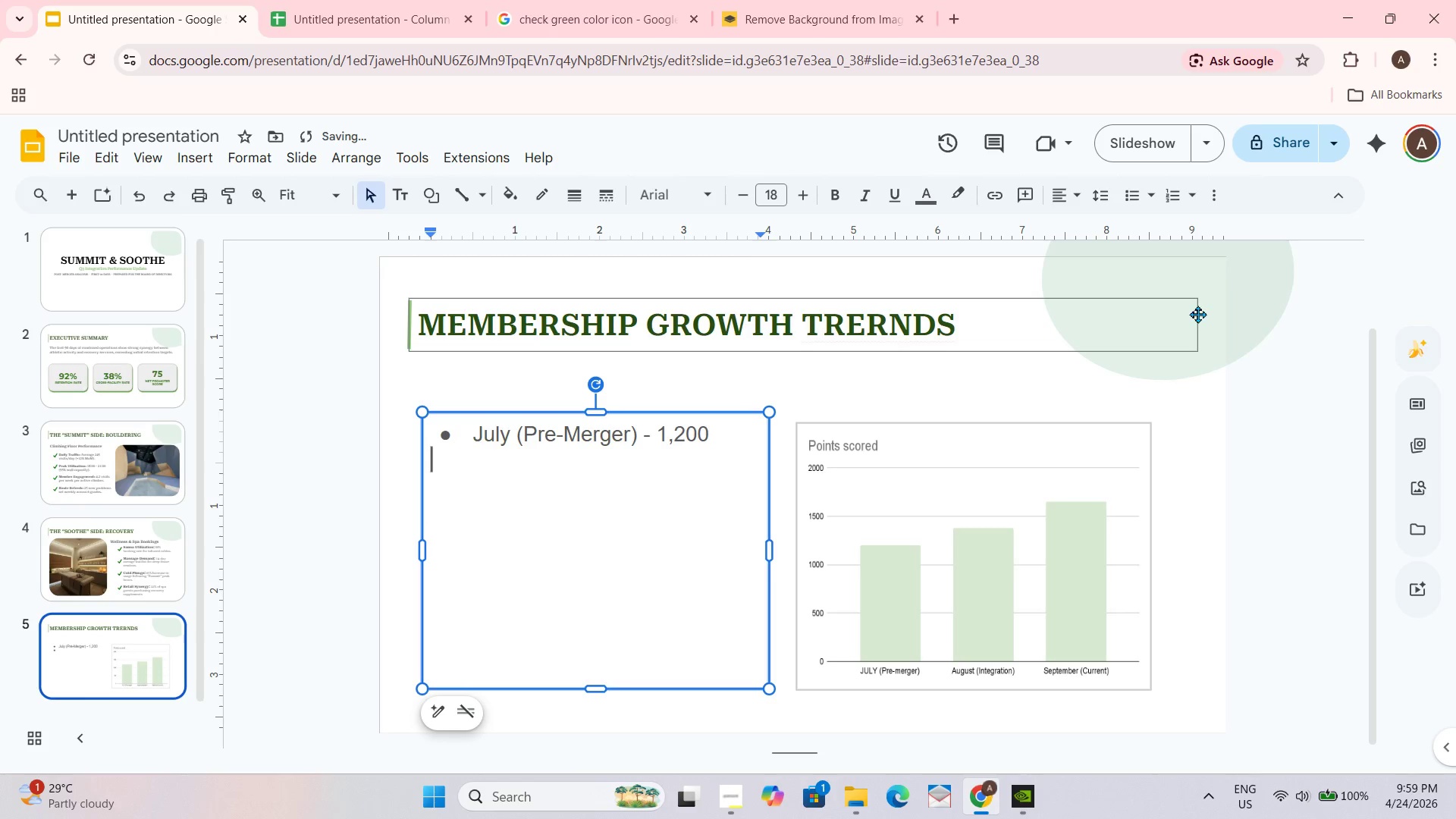 
key(Backspace)
 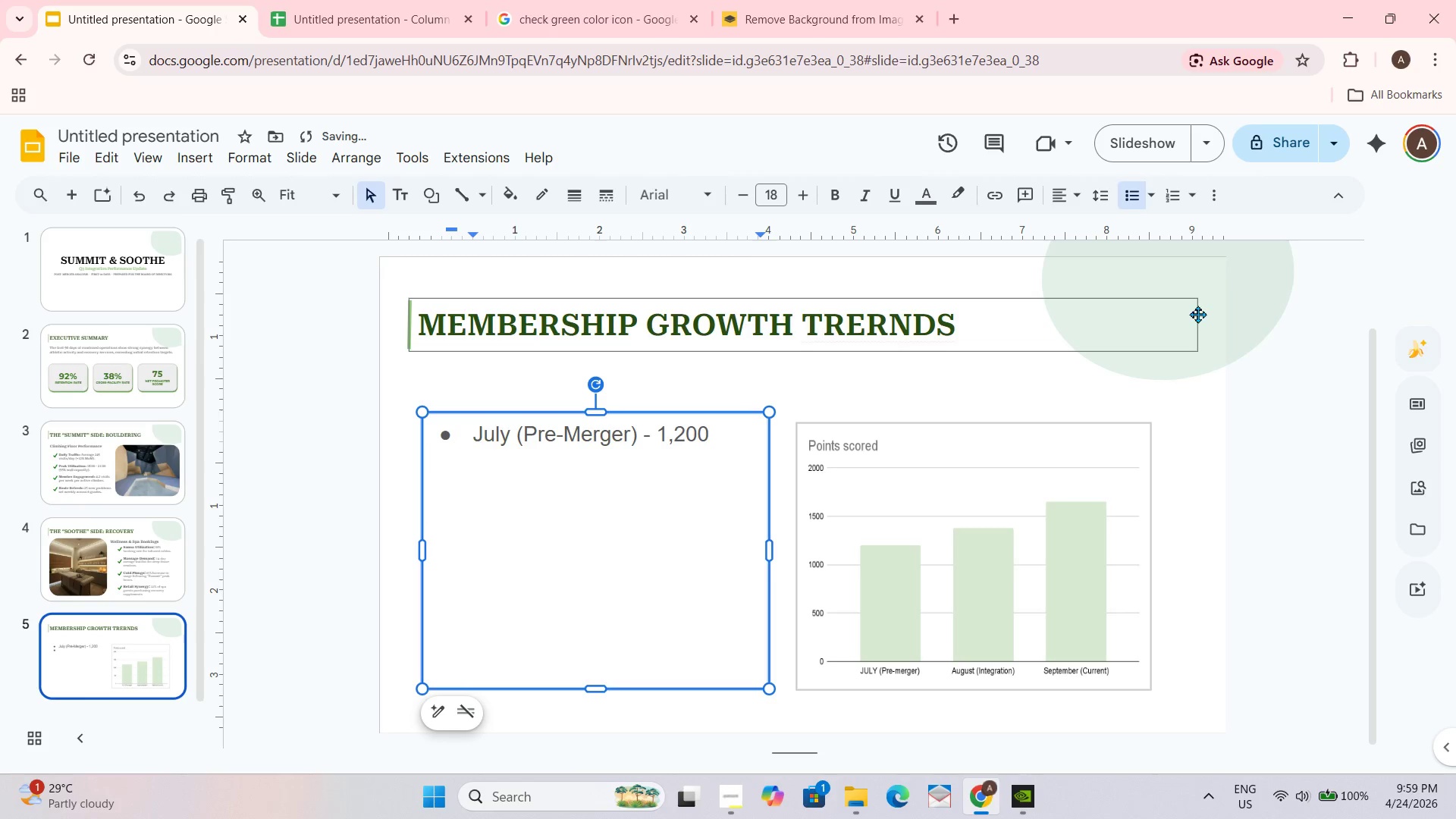 
key(Enter)
 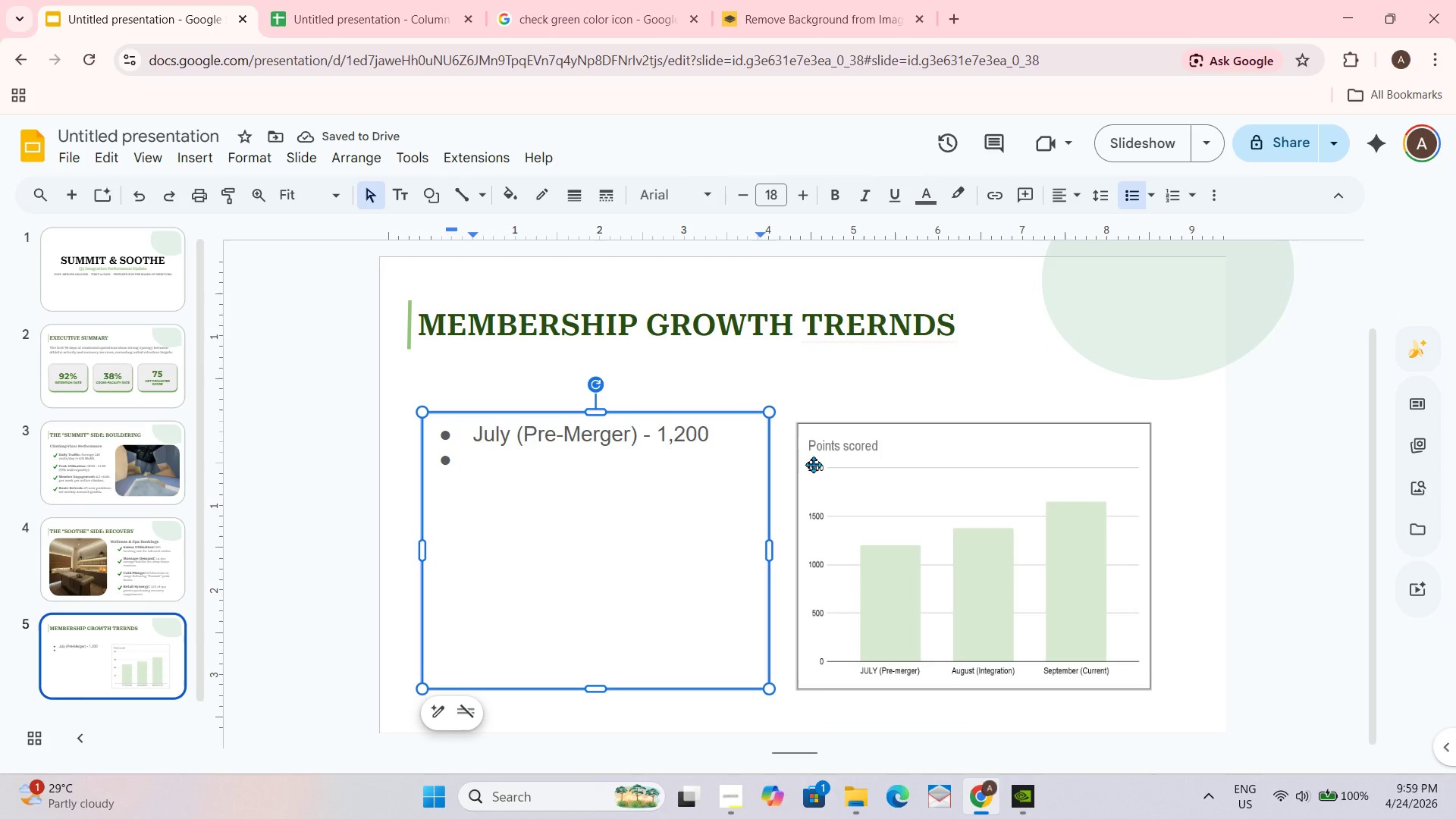 
key(Shift+Enter)
 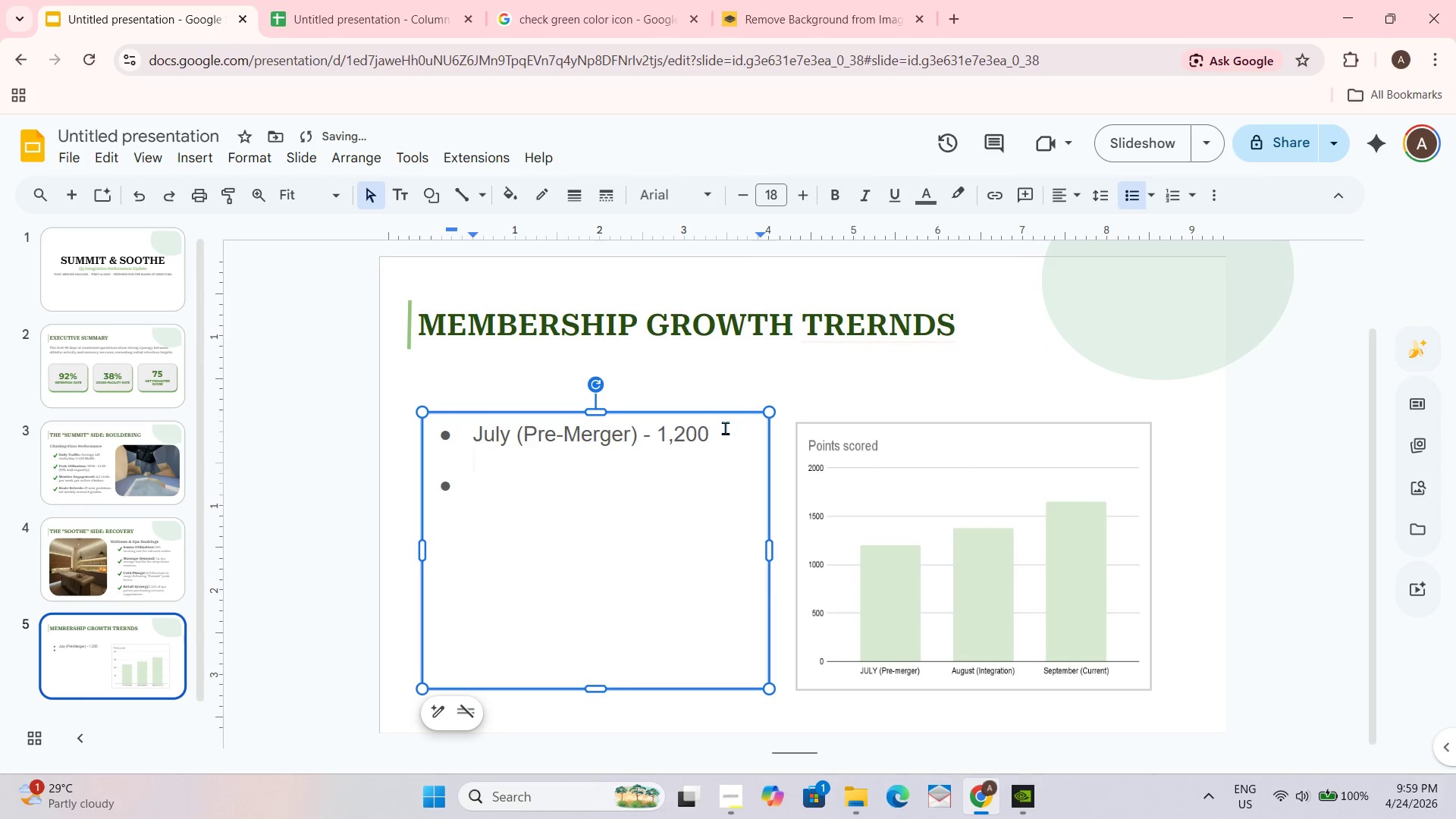 
key(Shift+Enter)
 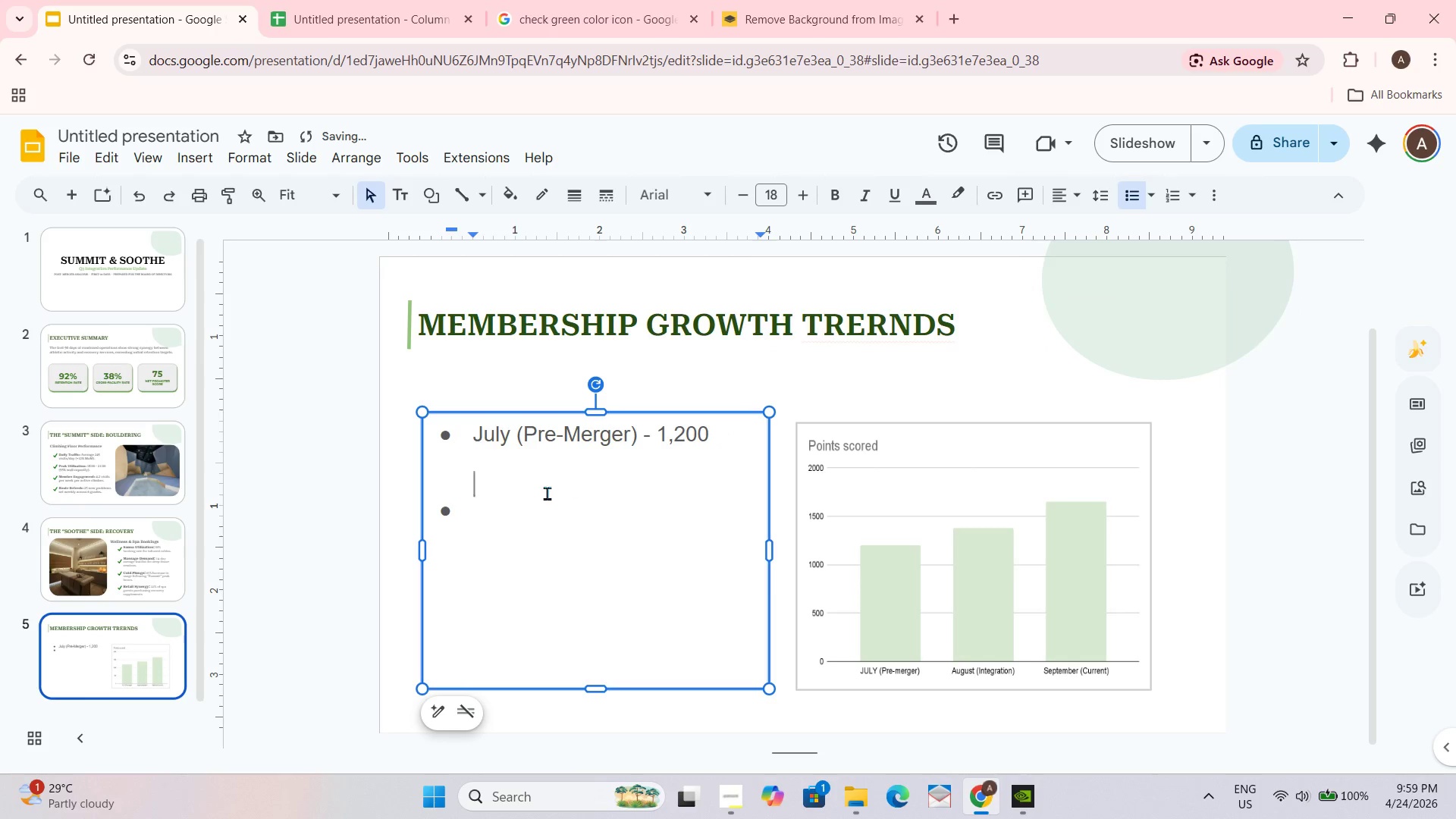 
left_click([472, 519])
 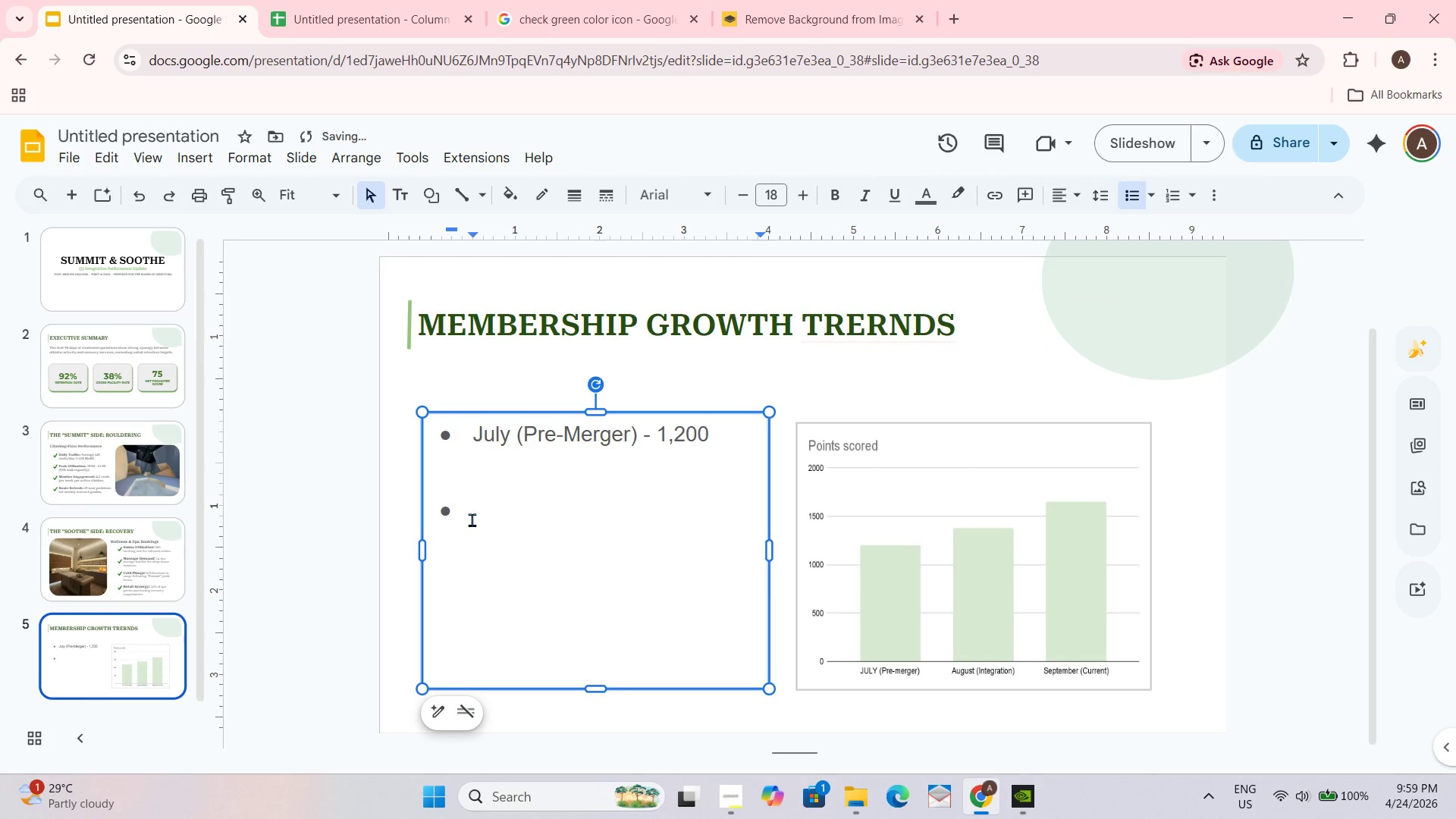 
type(August)
 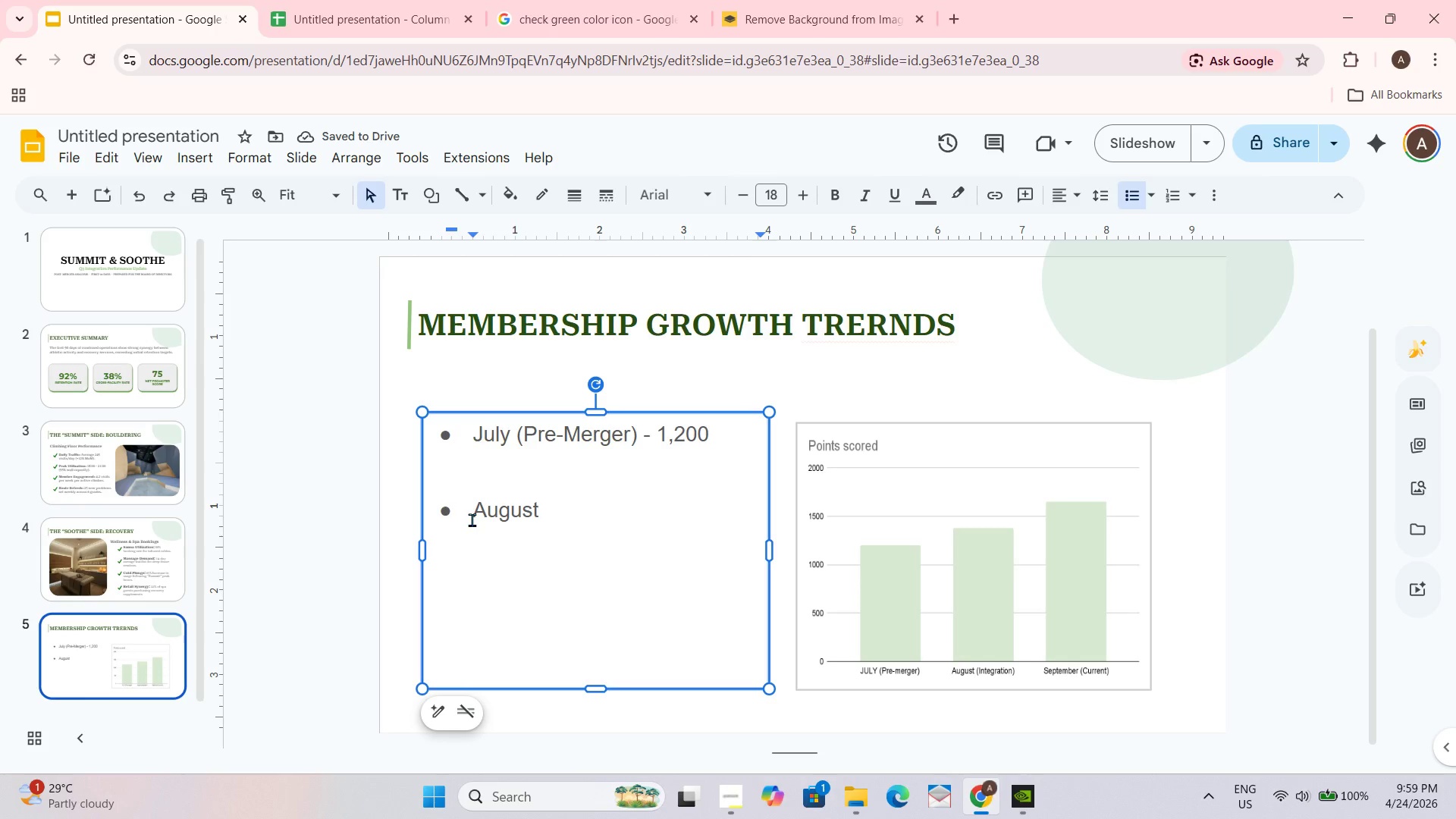 
wait(6.14)
 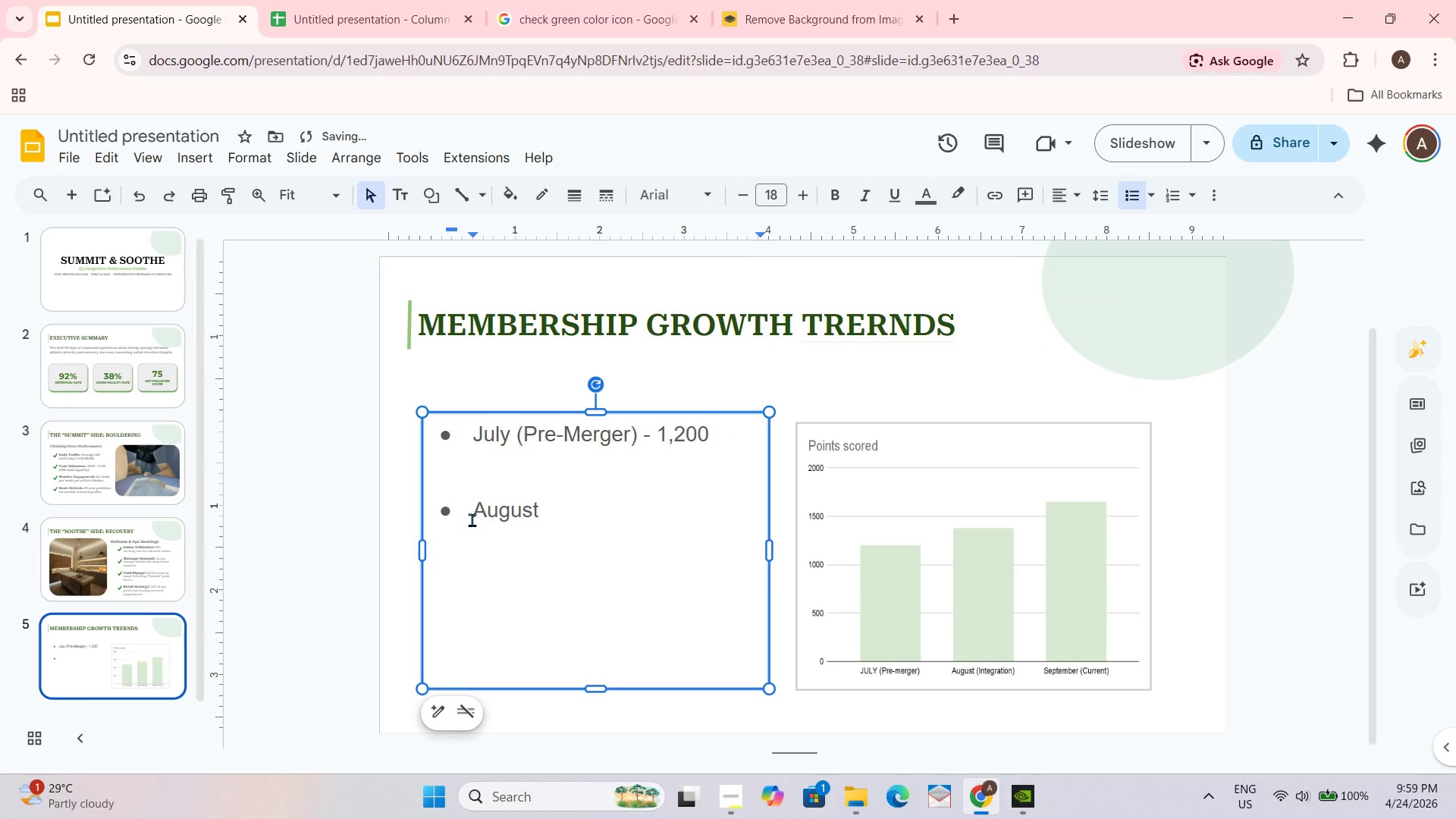 
key(Space)
 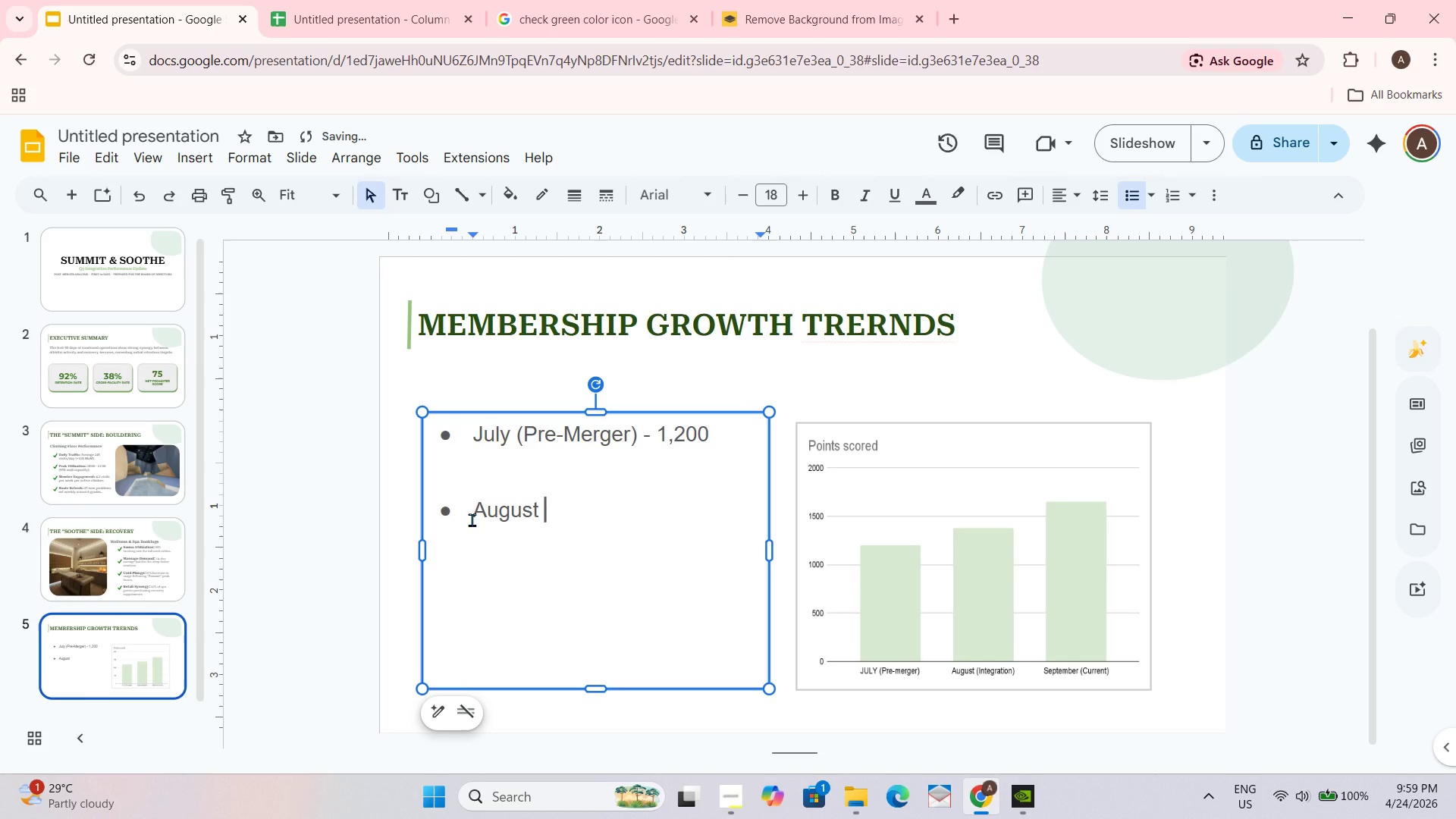 
key(Backspace)
 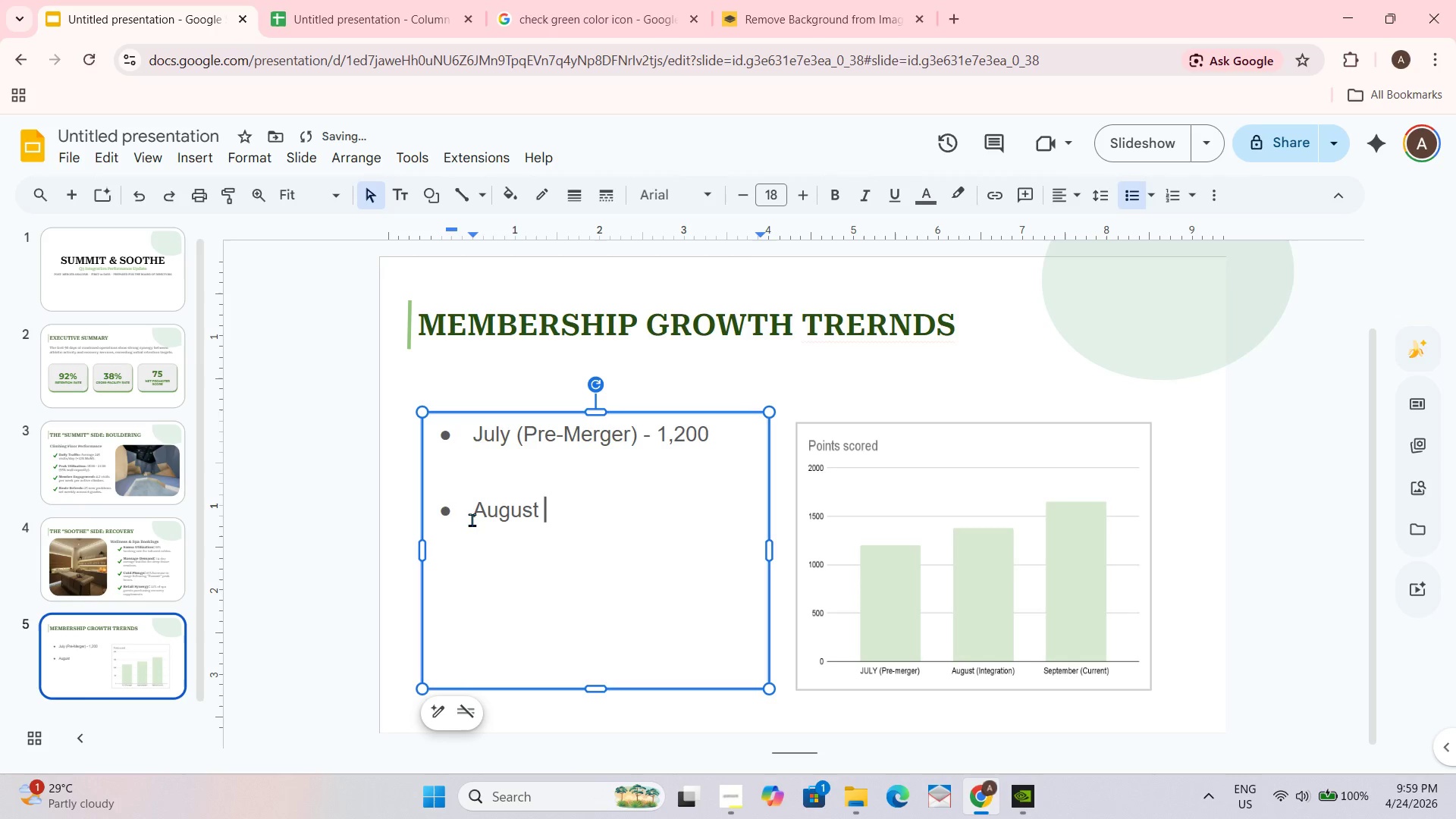 
key(Space)
 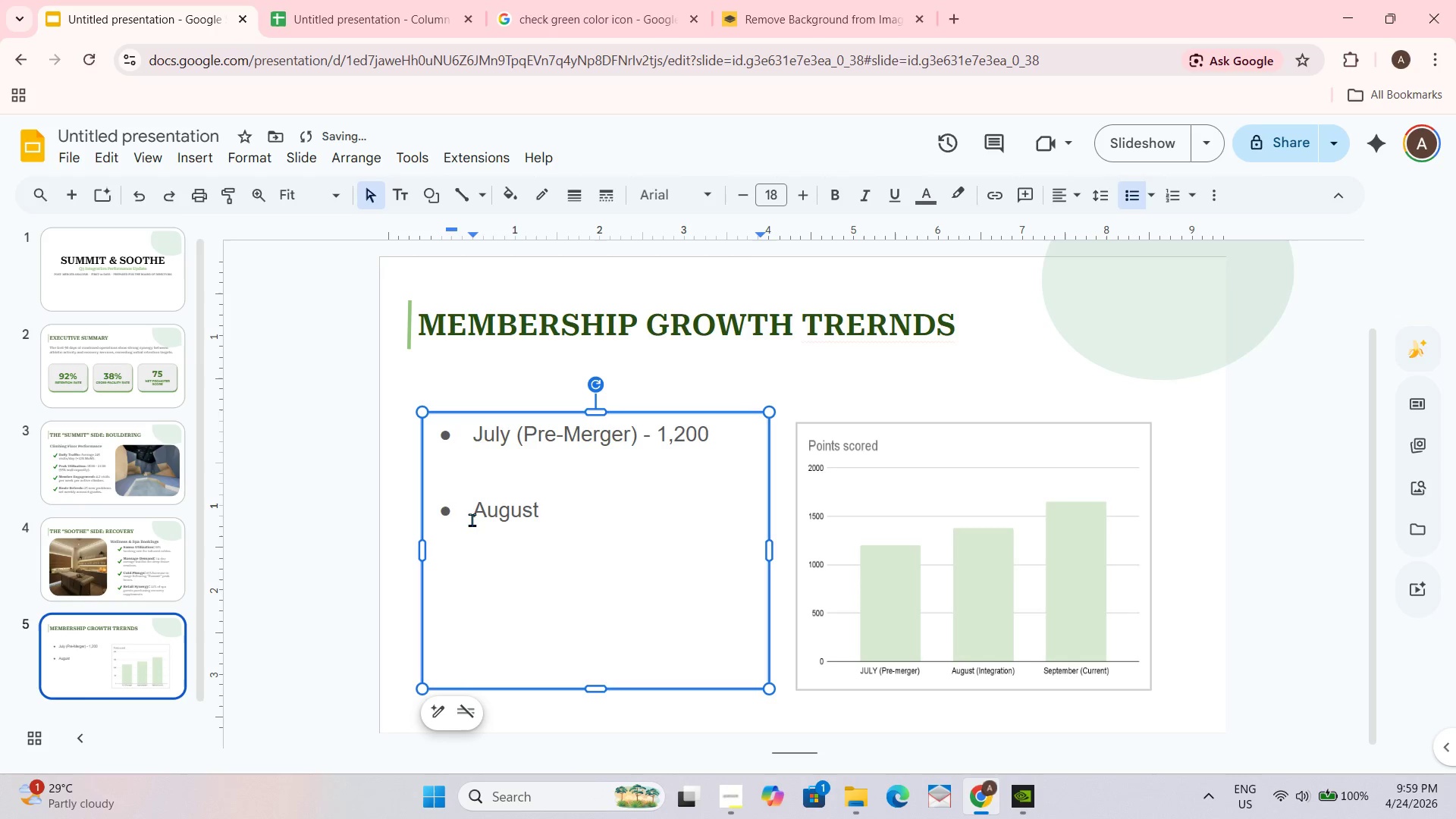 
key(Shift+9)
 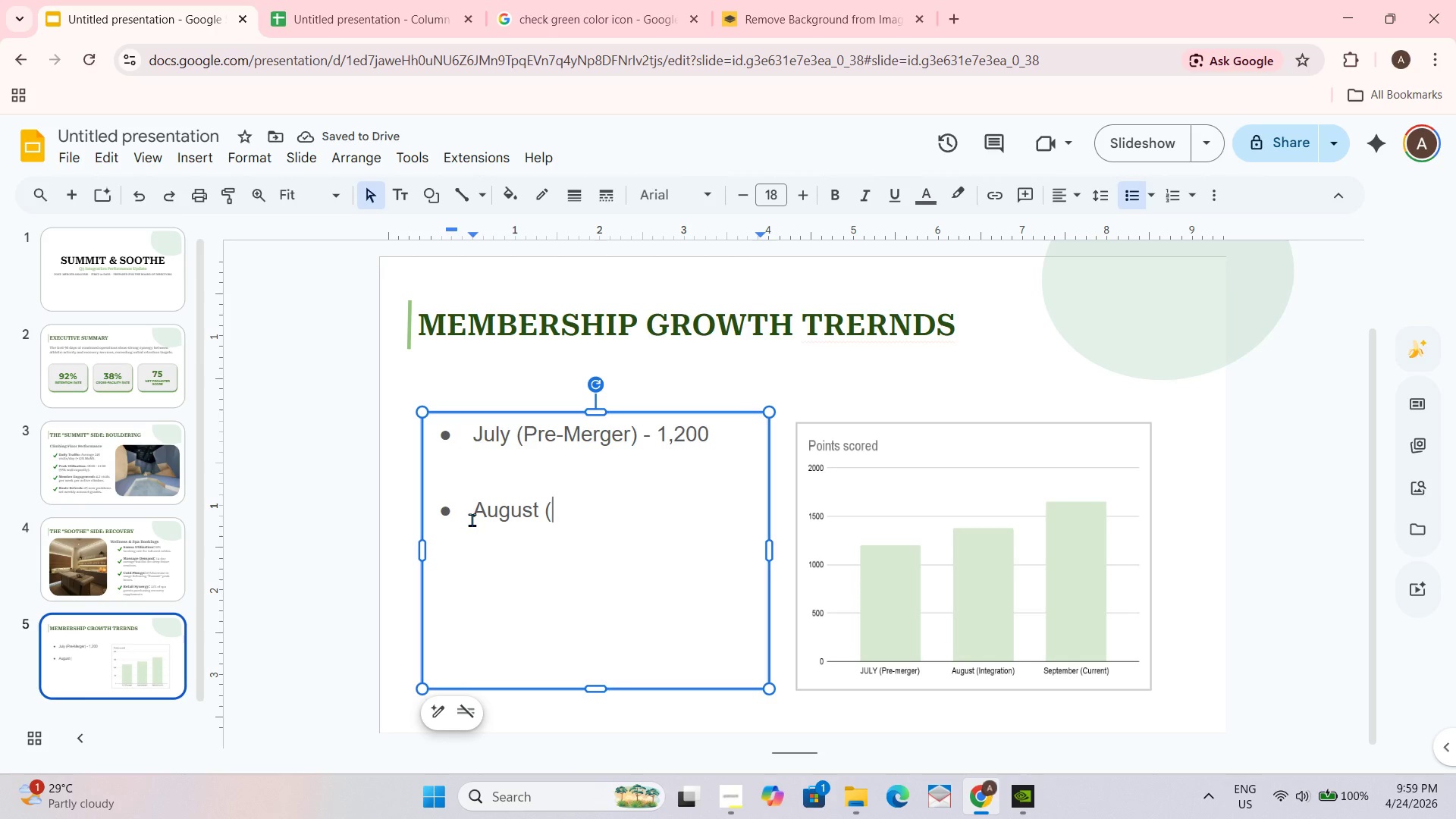 
wait(5.81)
 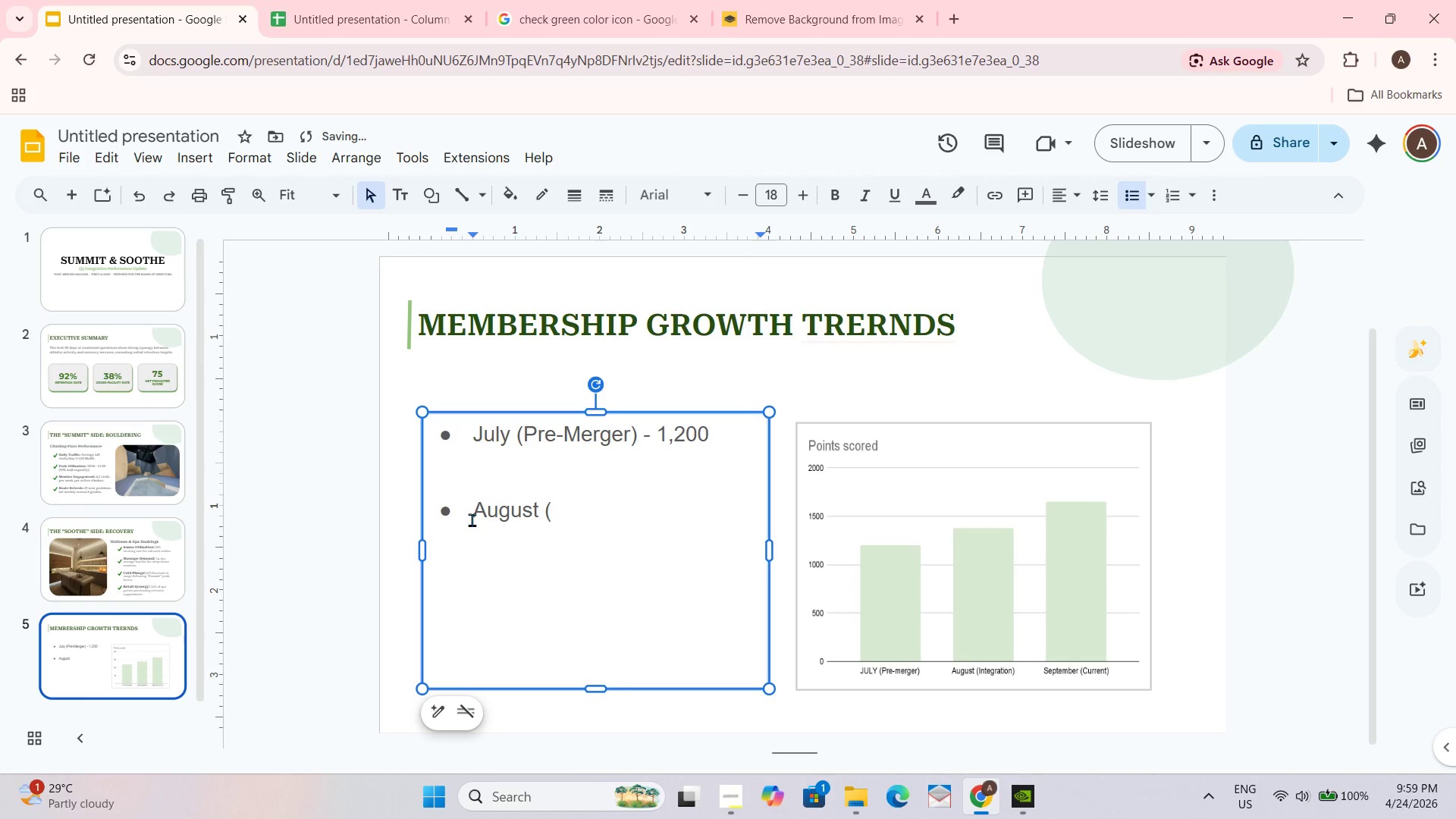 
type(Intergration))
 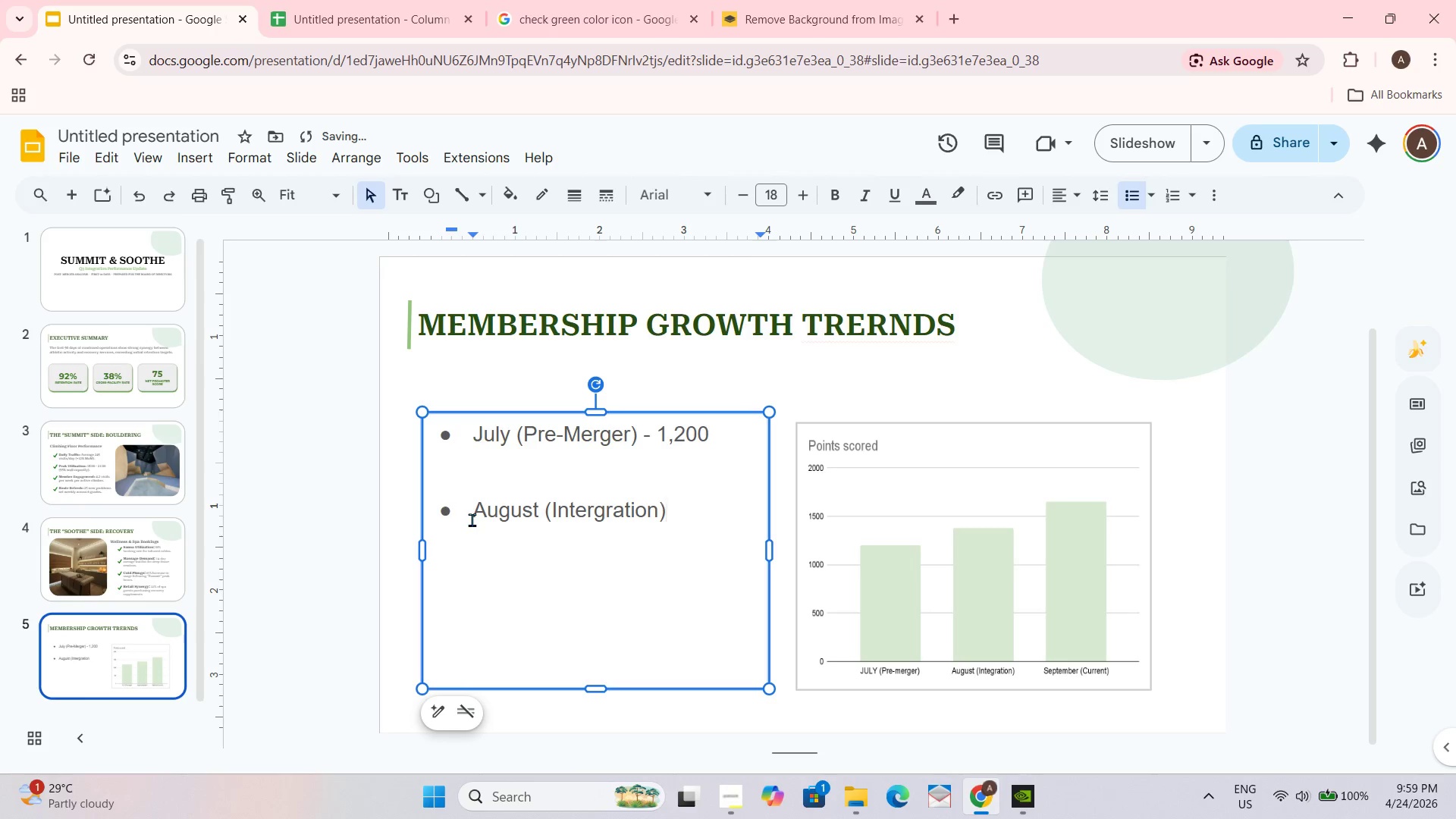 
key(Space)
 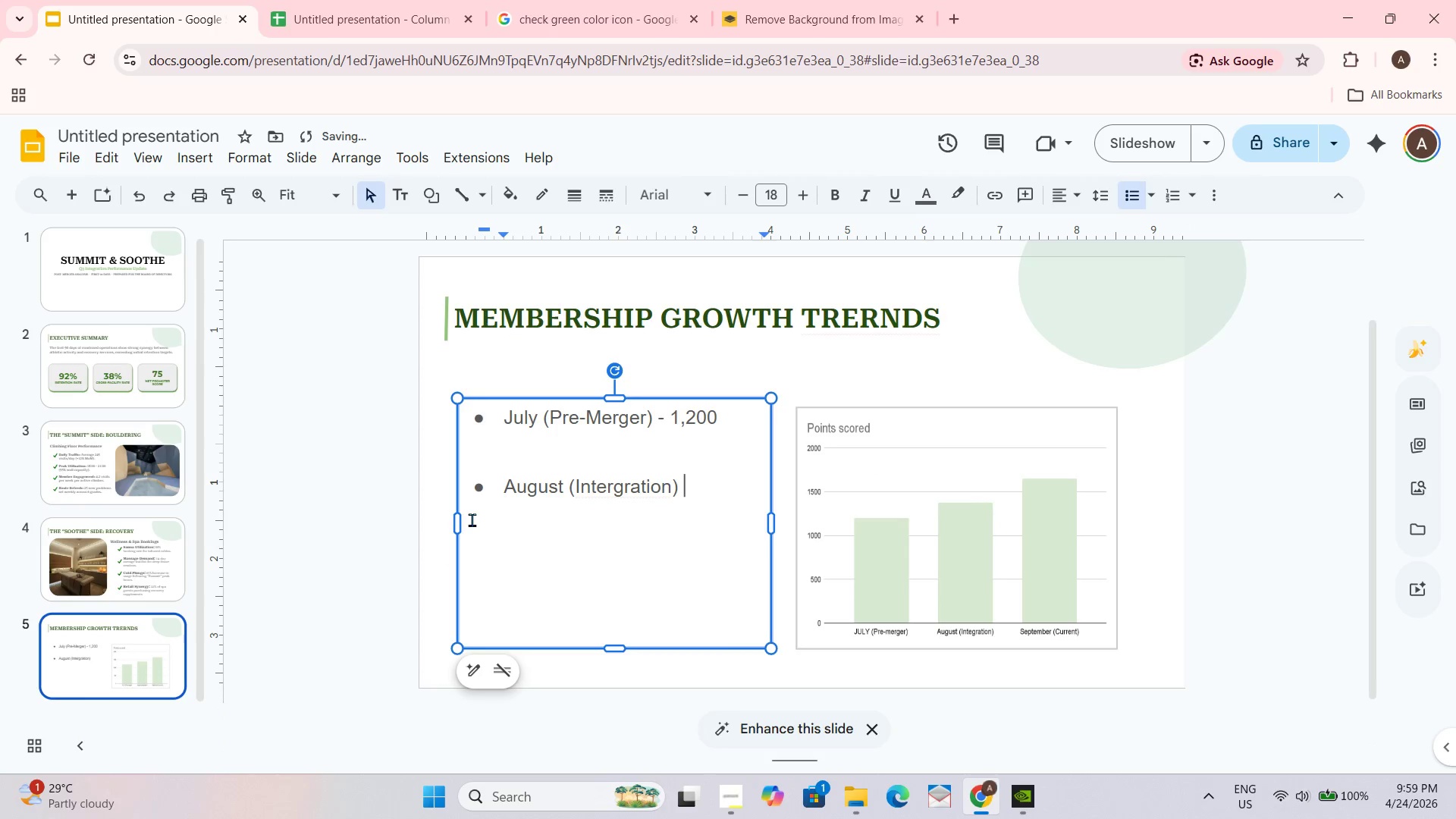 
key(Minus)
 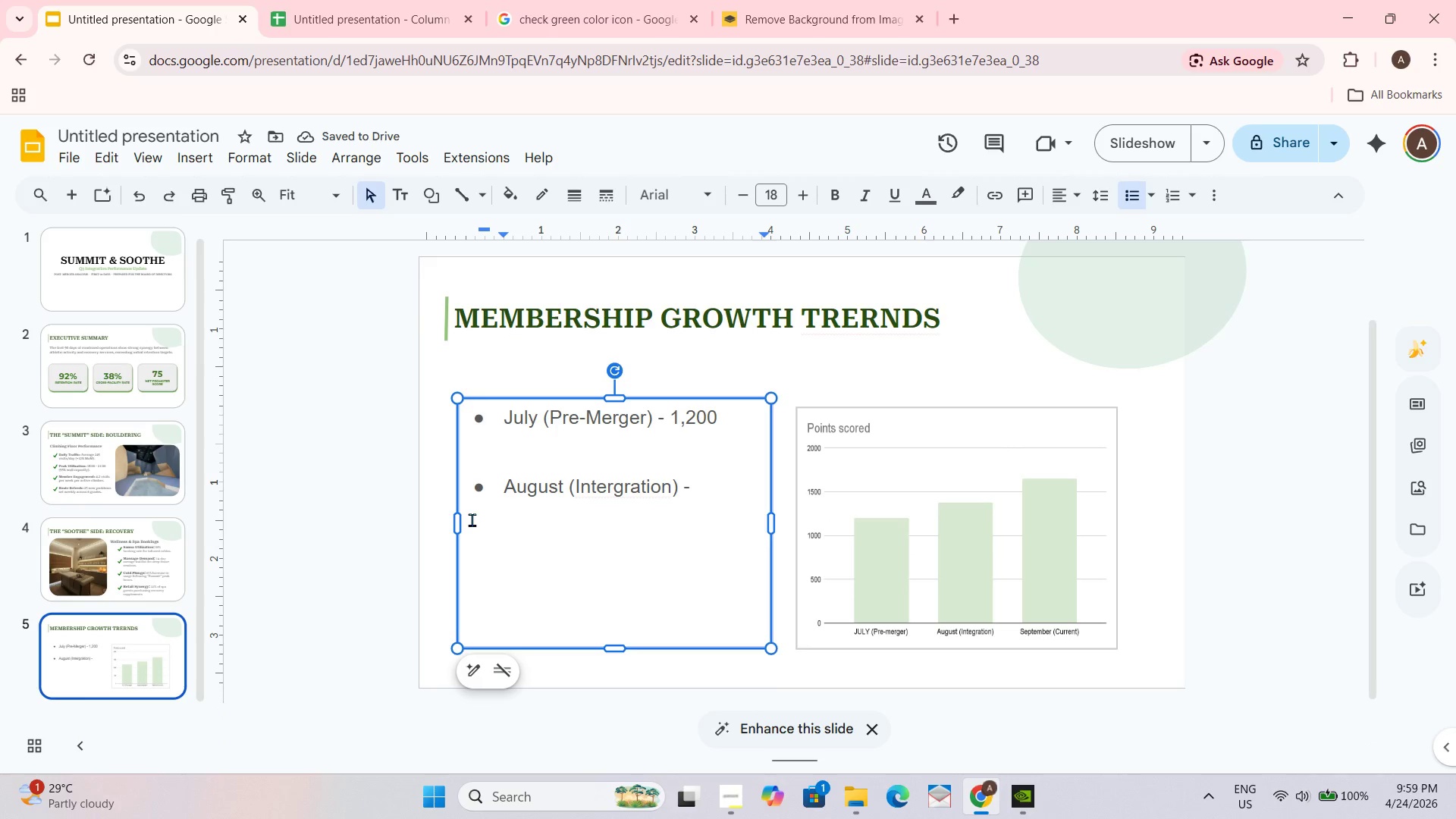 
type( 1380)
 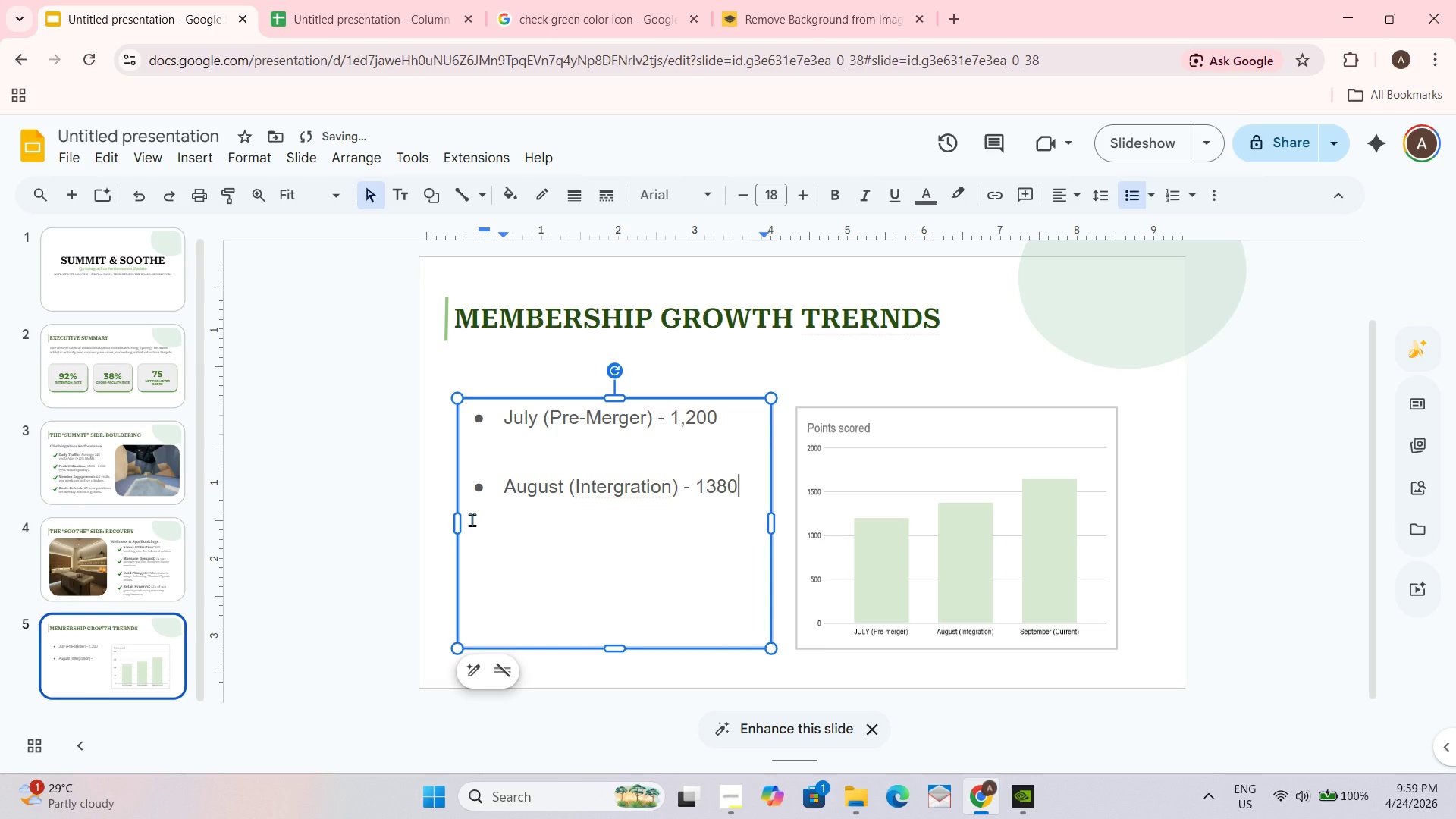 
key(Shift+Enter)
 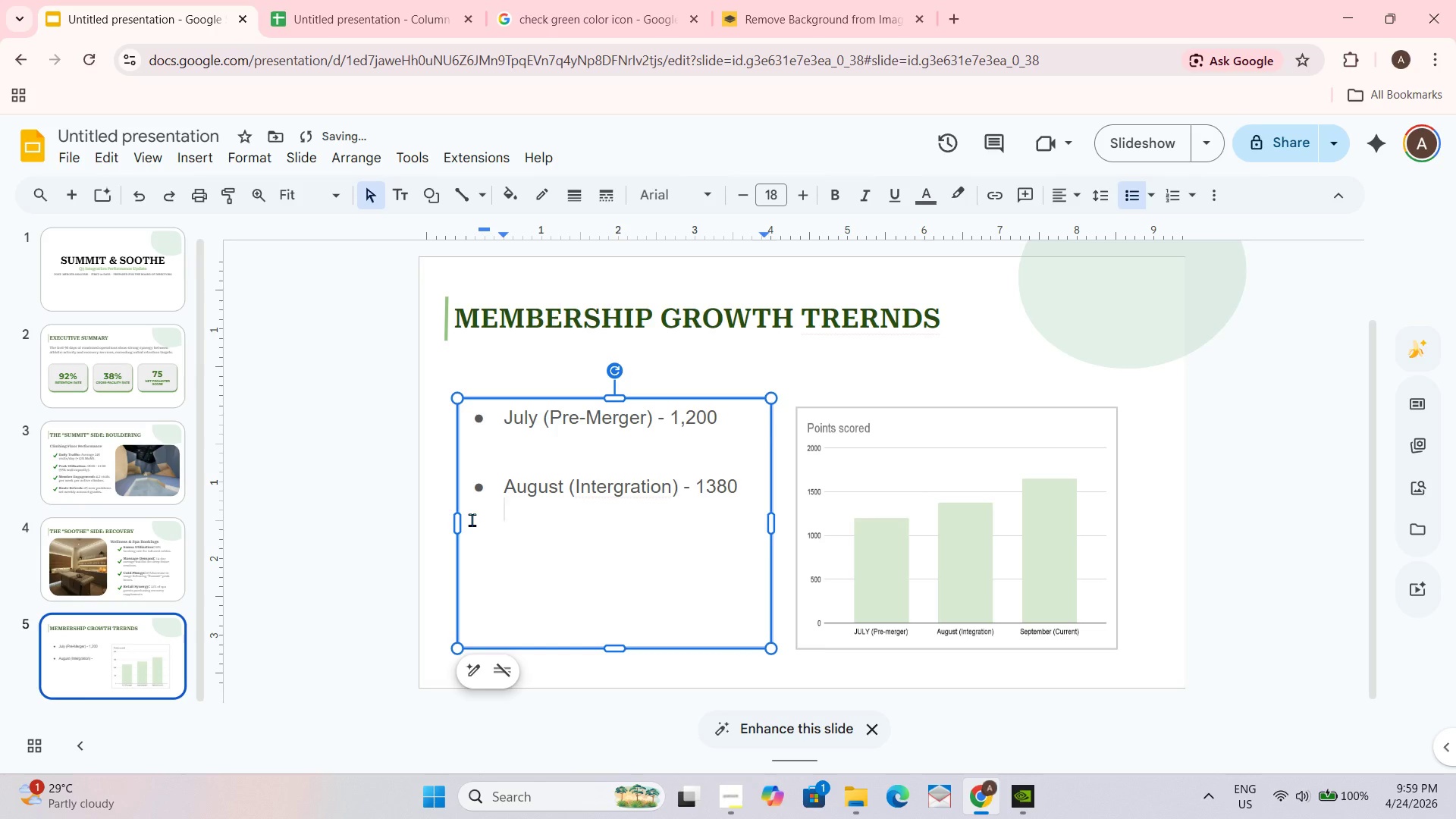 
key(Enter)
 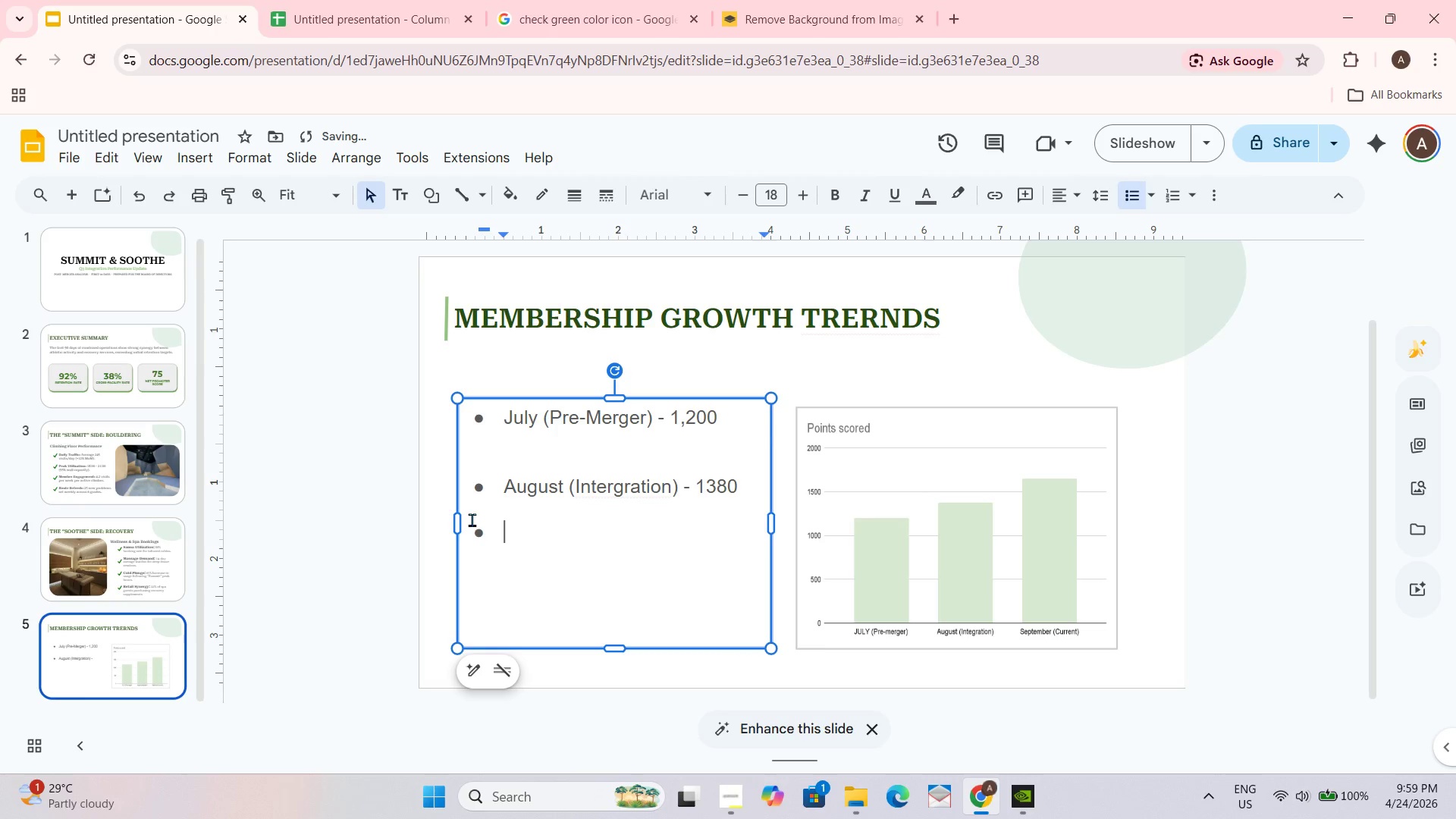 
key(ArrowUp)
 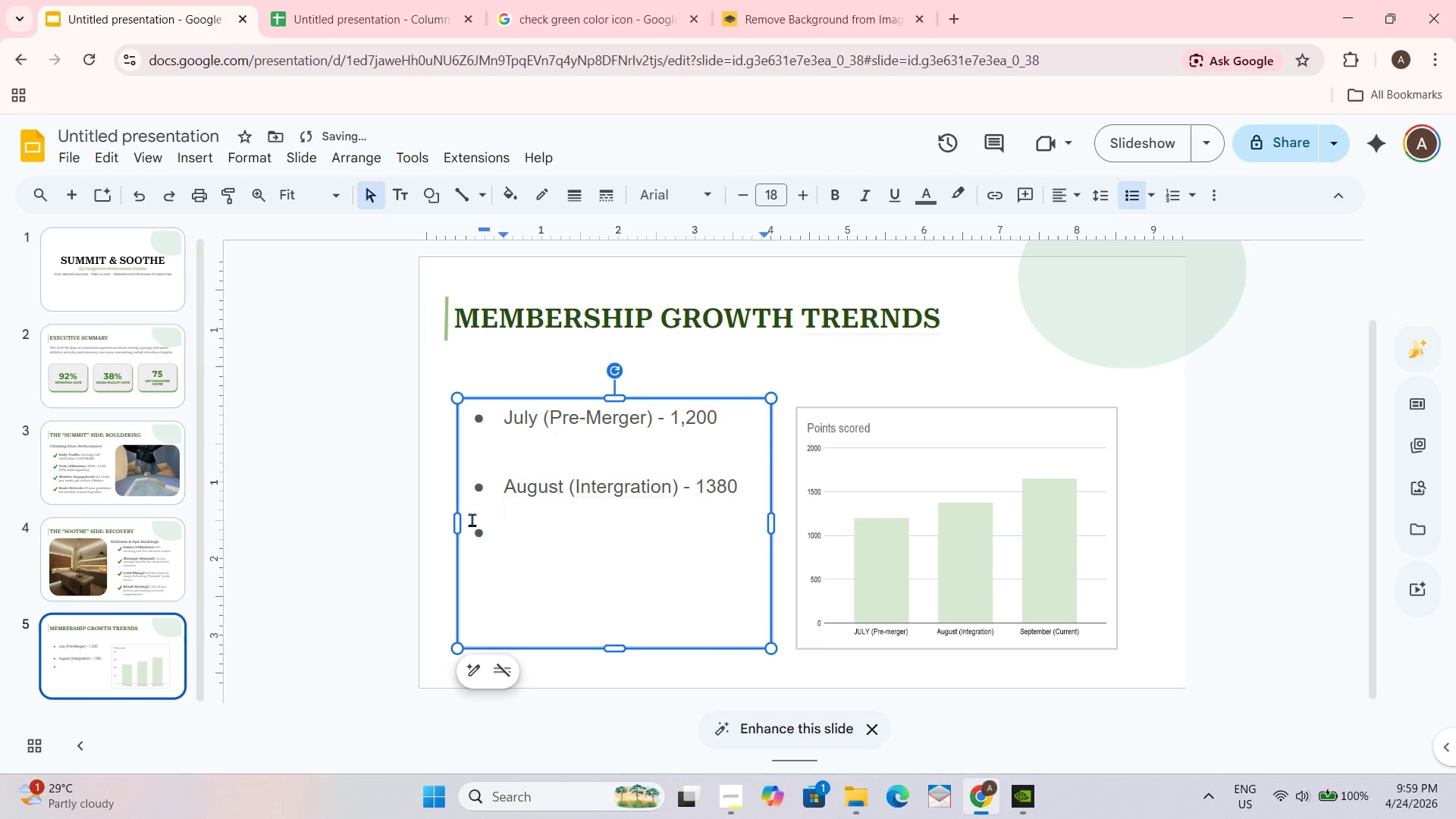 
key(Enter)
 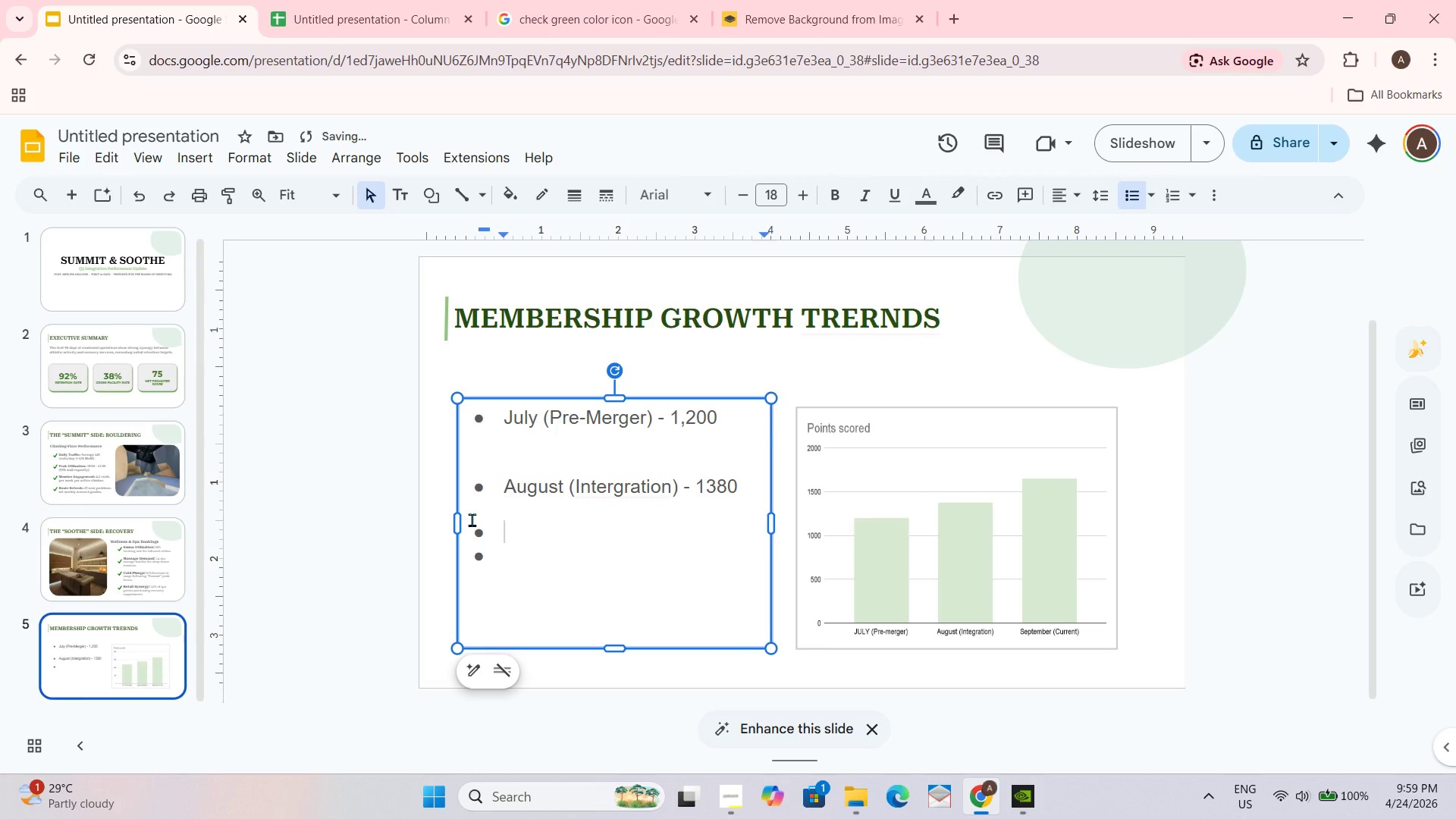 
key(Backspace)
 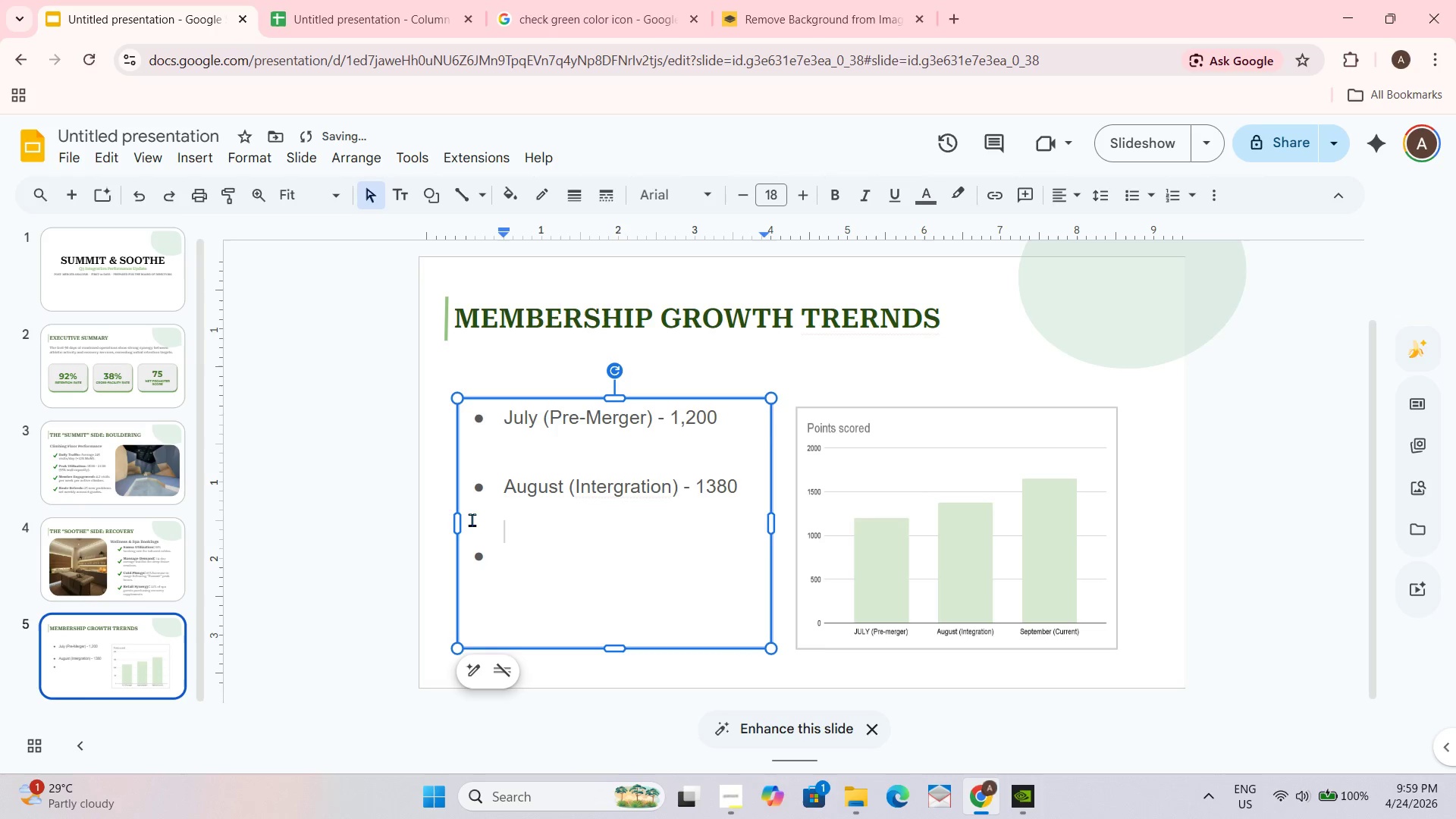 
key(ArrowDown)
 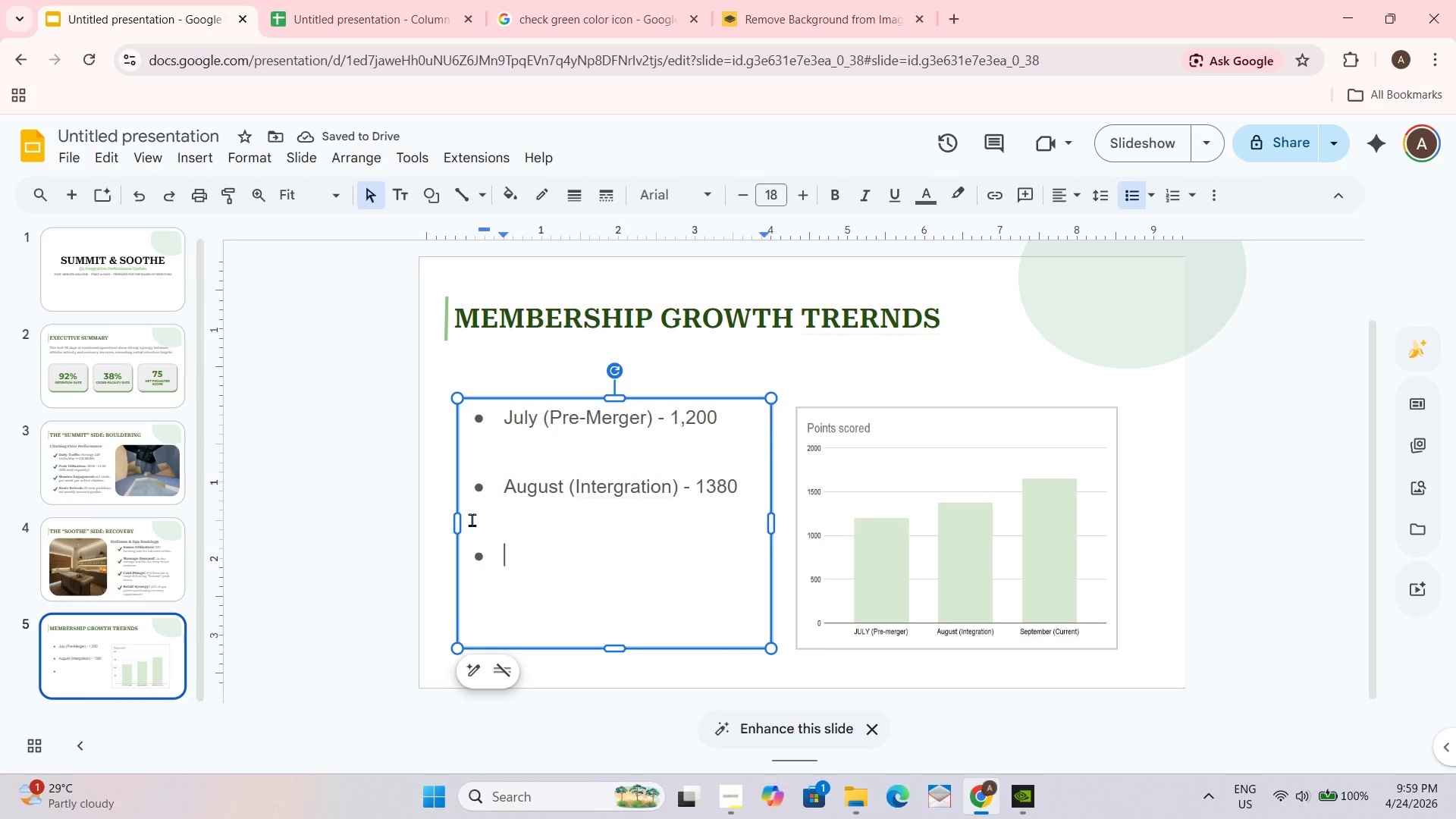 
type(September ())
 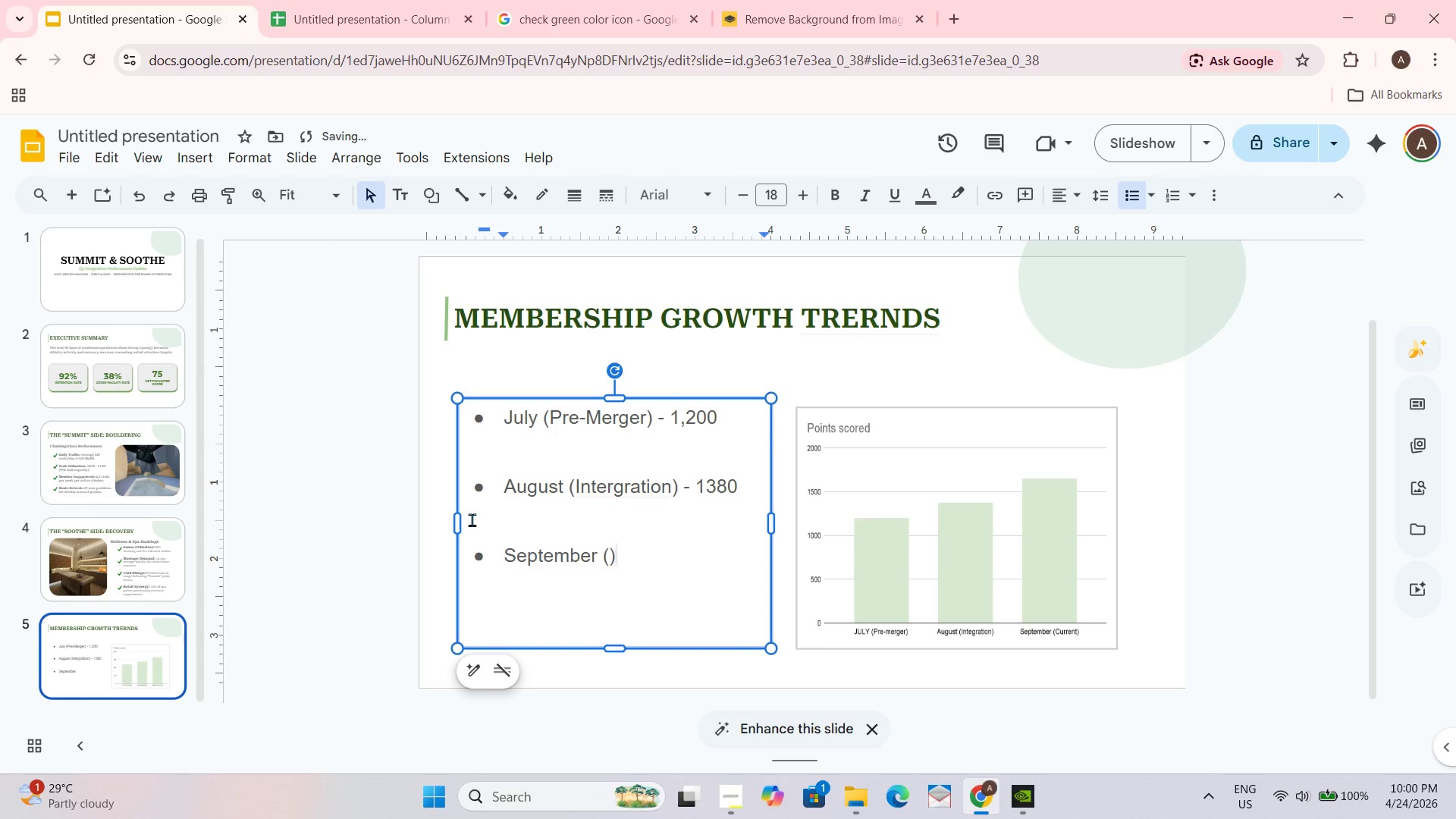 
key(ArrowLeft)
 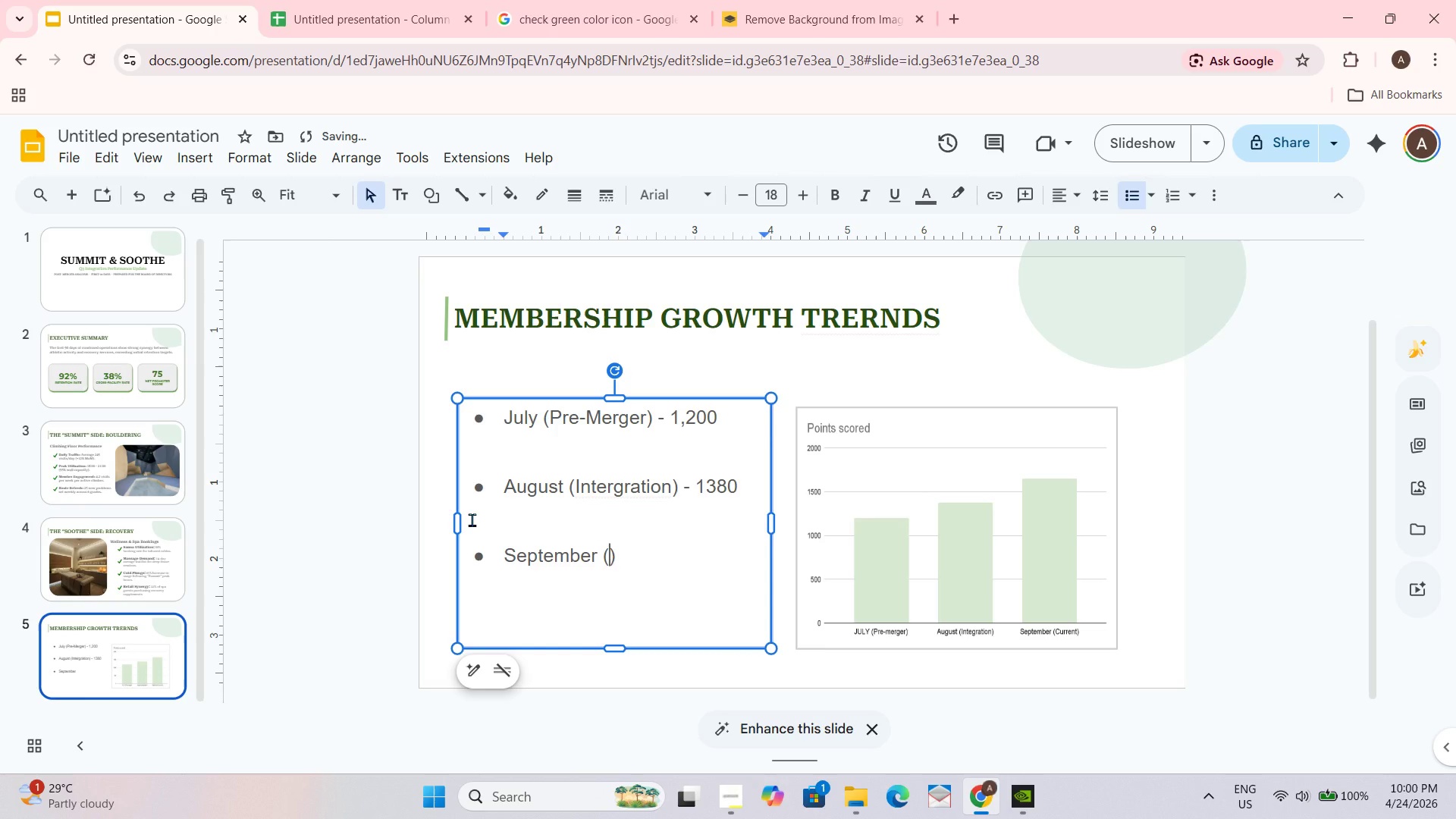 
type(Current)
 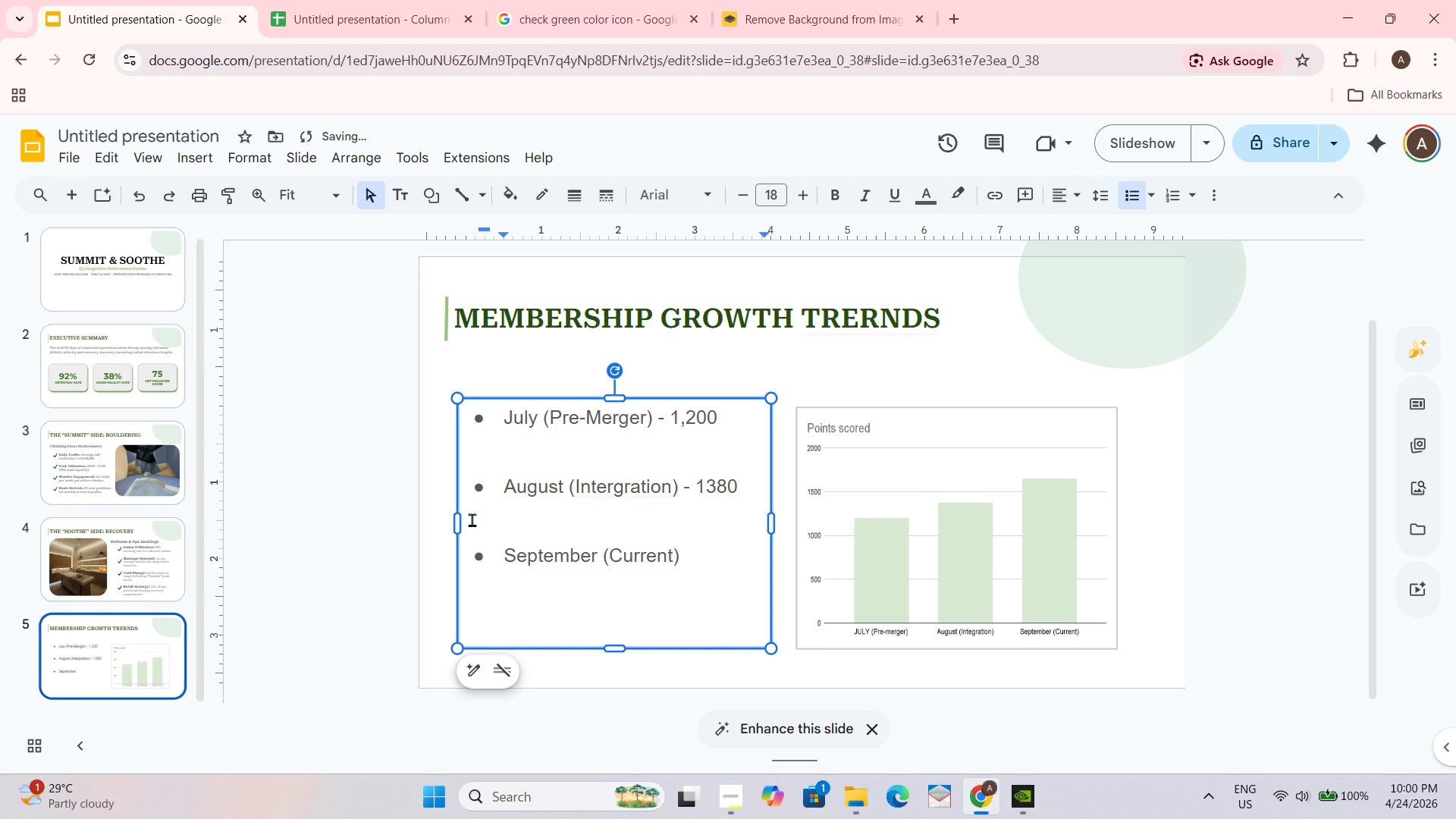 
key(ArrowRight)
 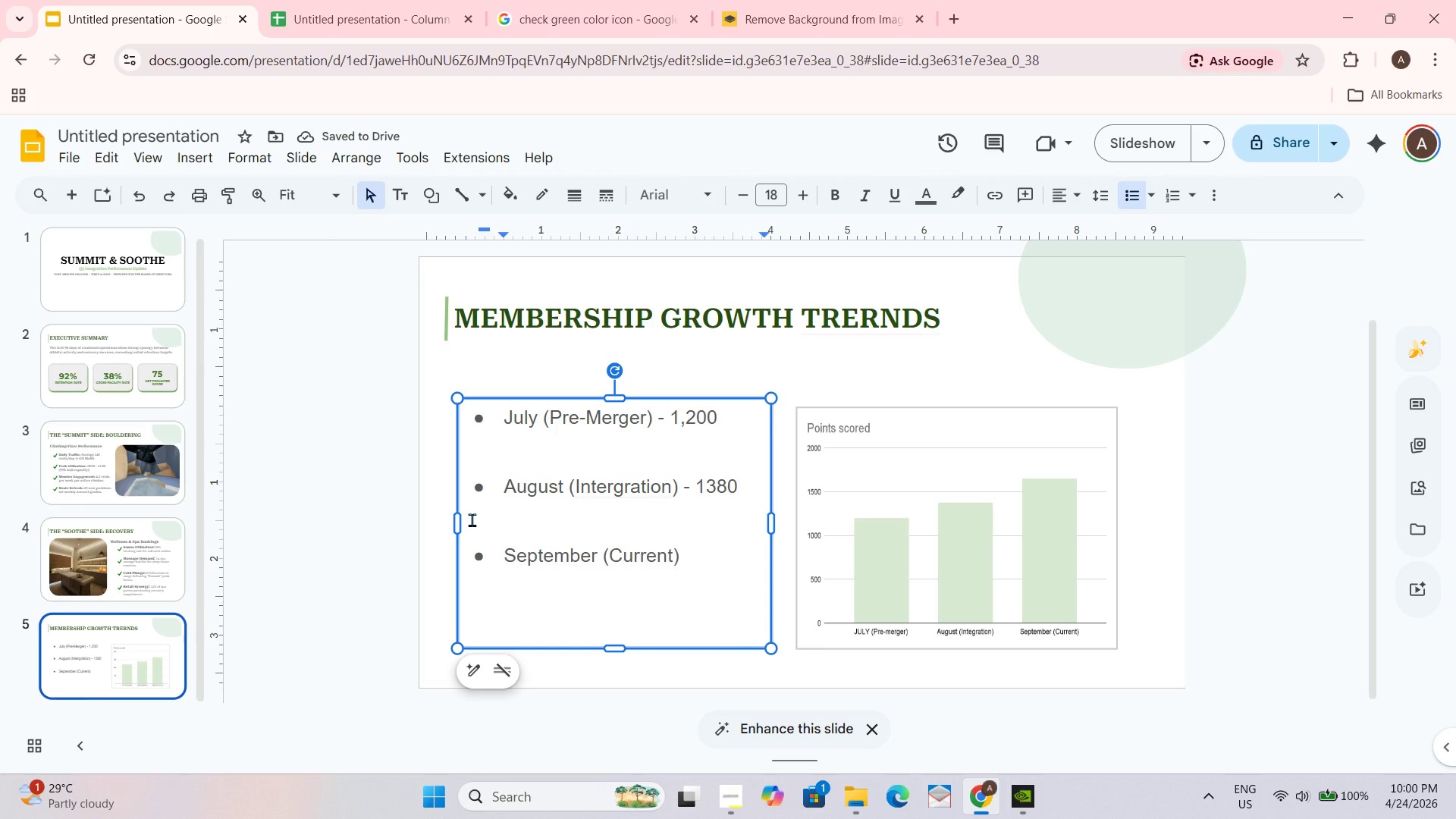 
type( - 1650)
 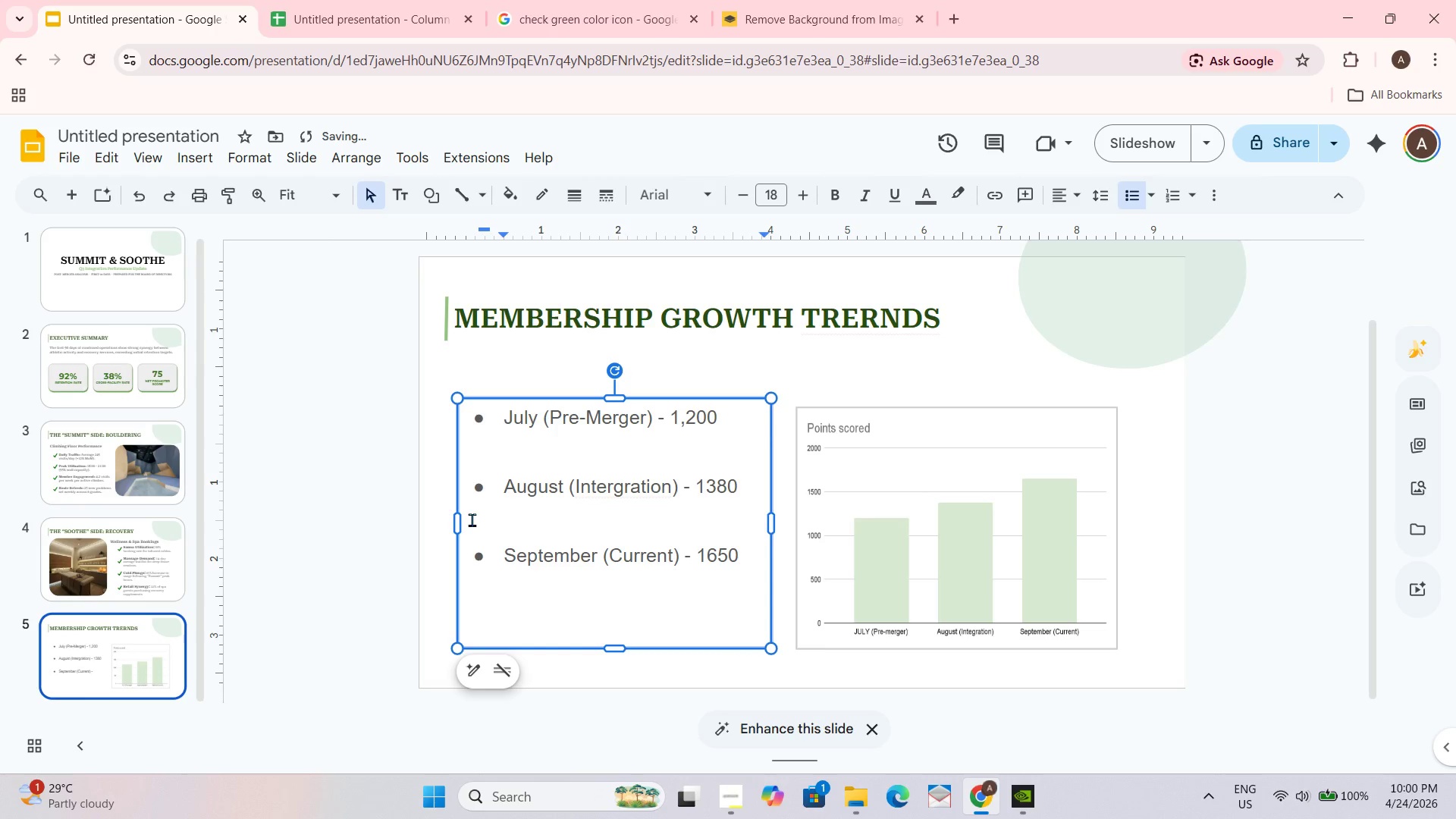 
key(ArrowLeft)
 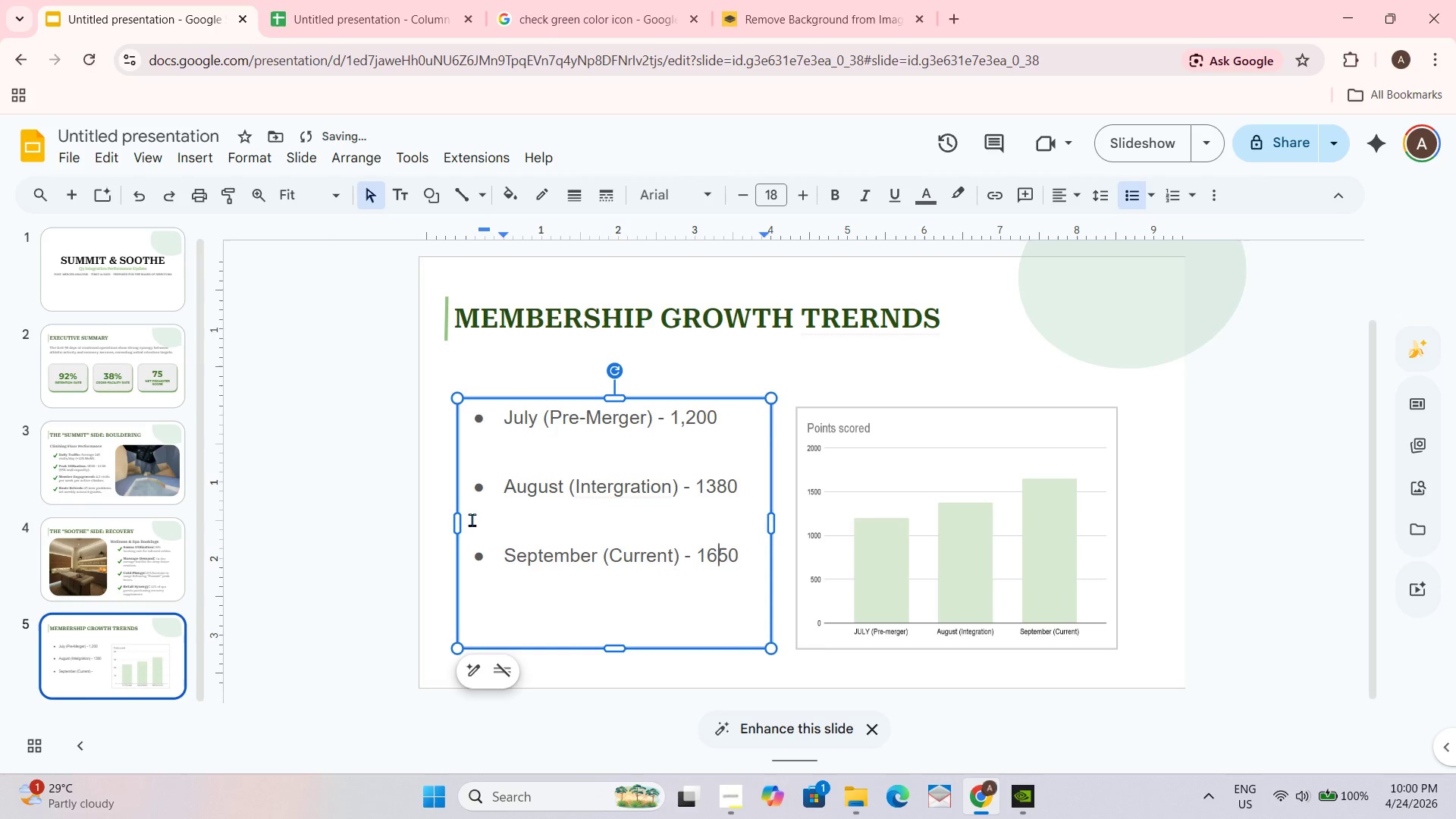 
key(ArrowLeft)
 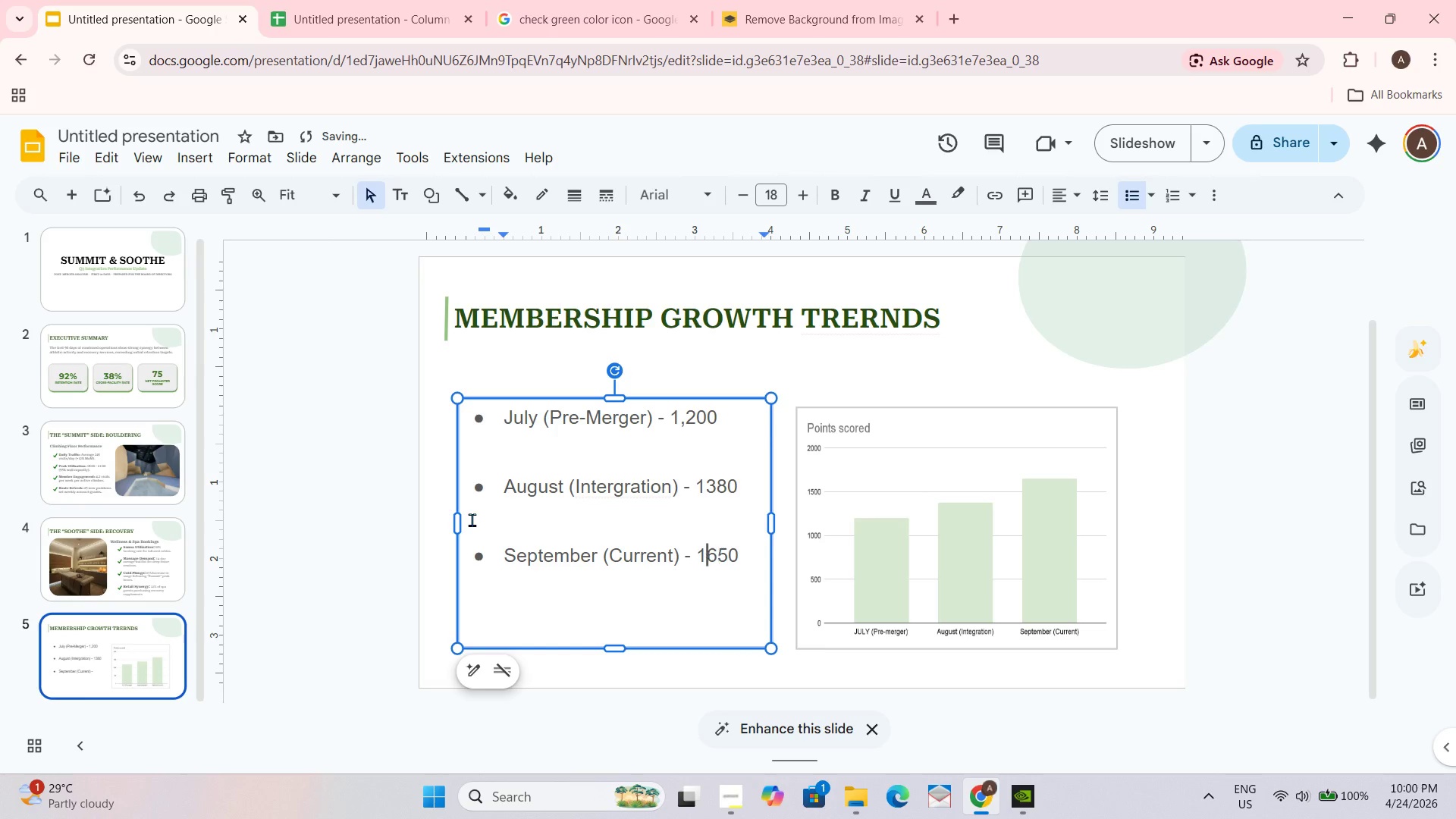 
key(ArrowLeft)
 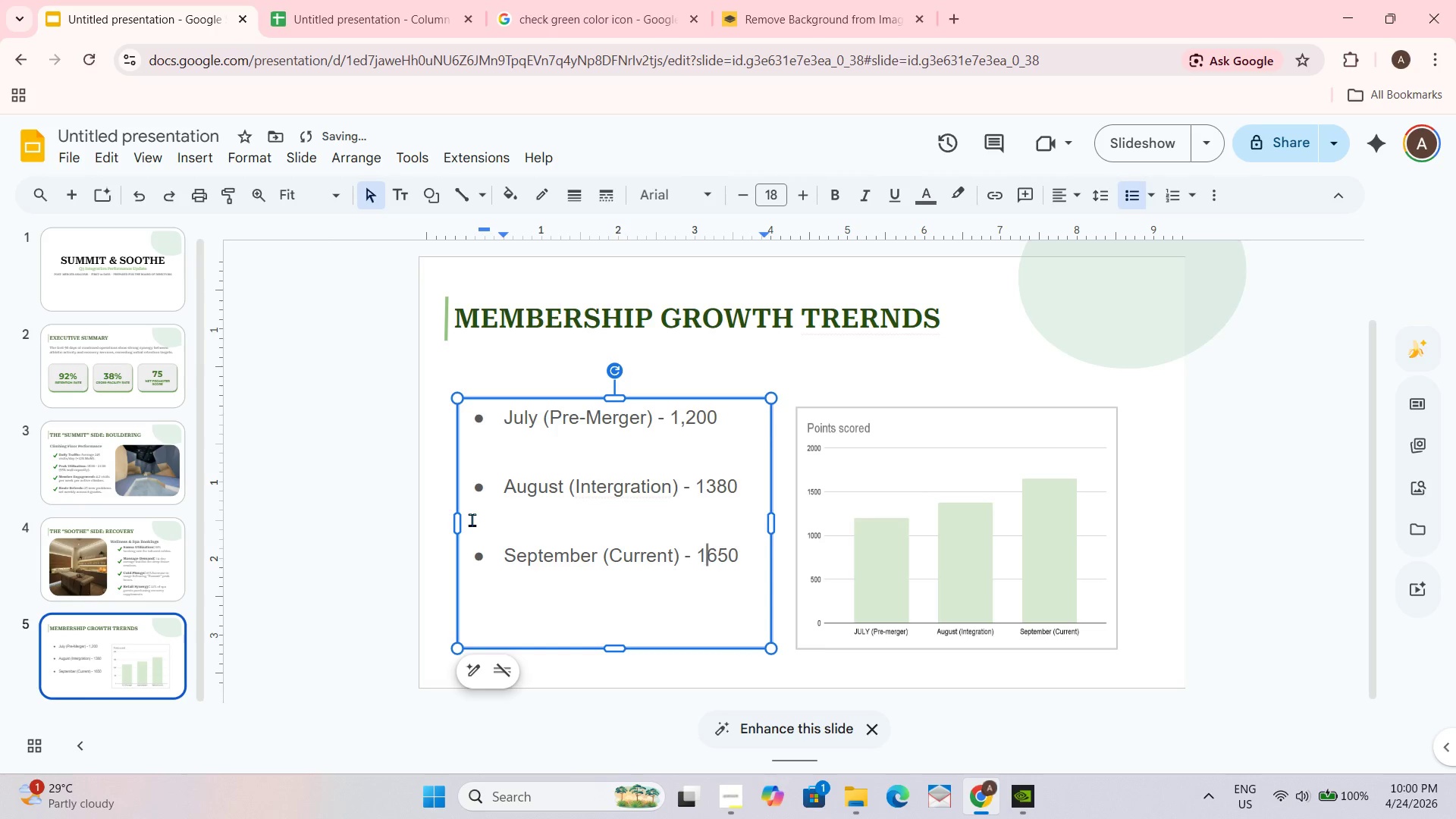 
key(Comma)
 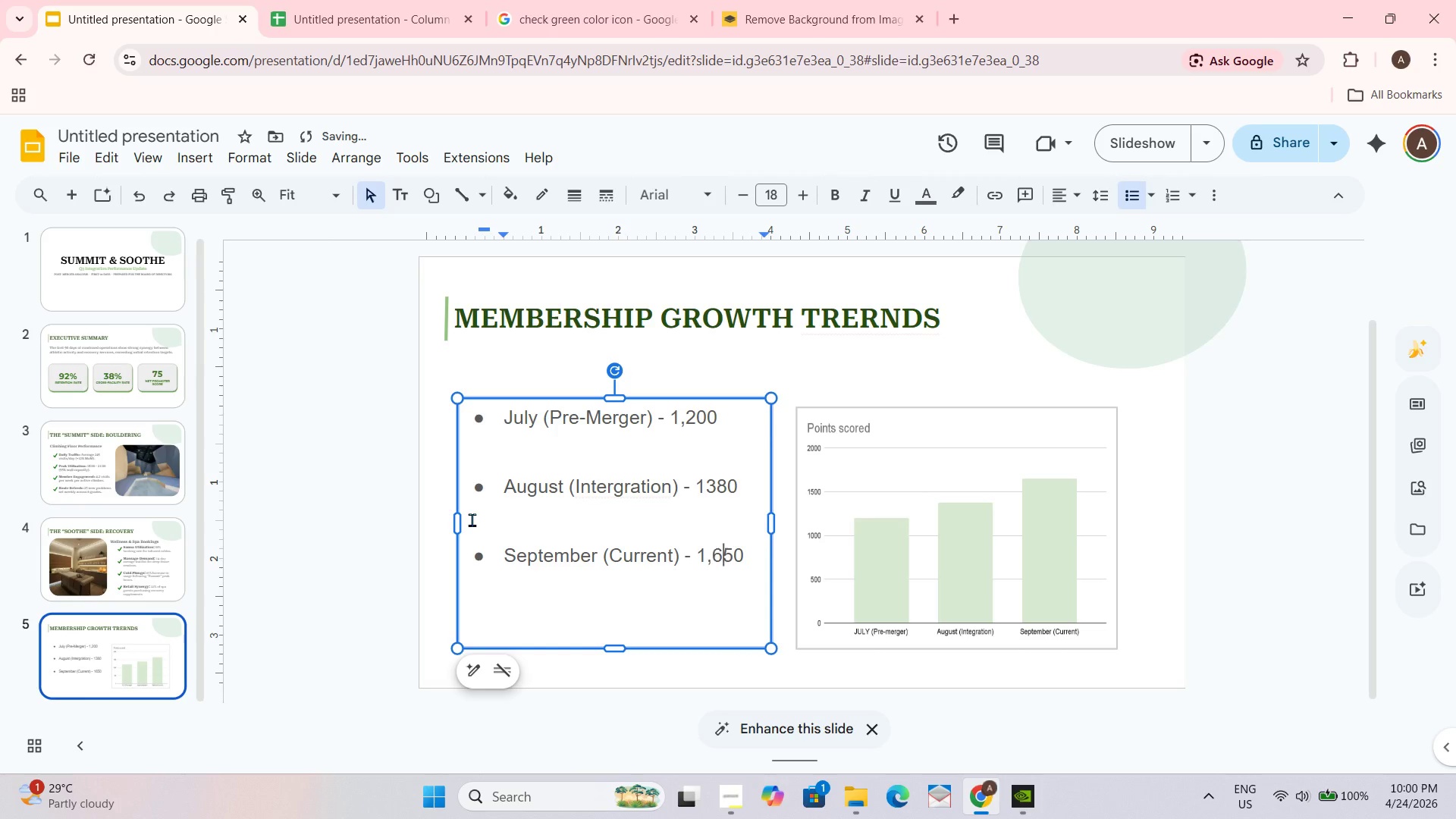 
key(ArrowRight)
 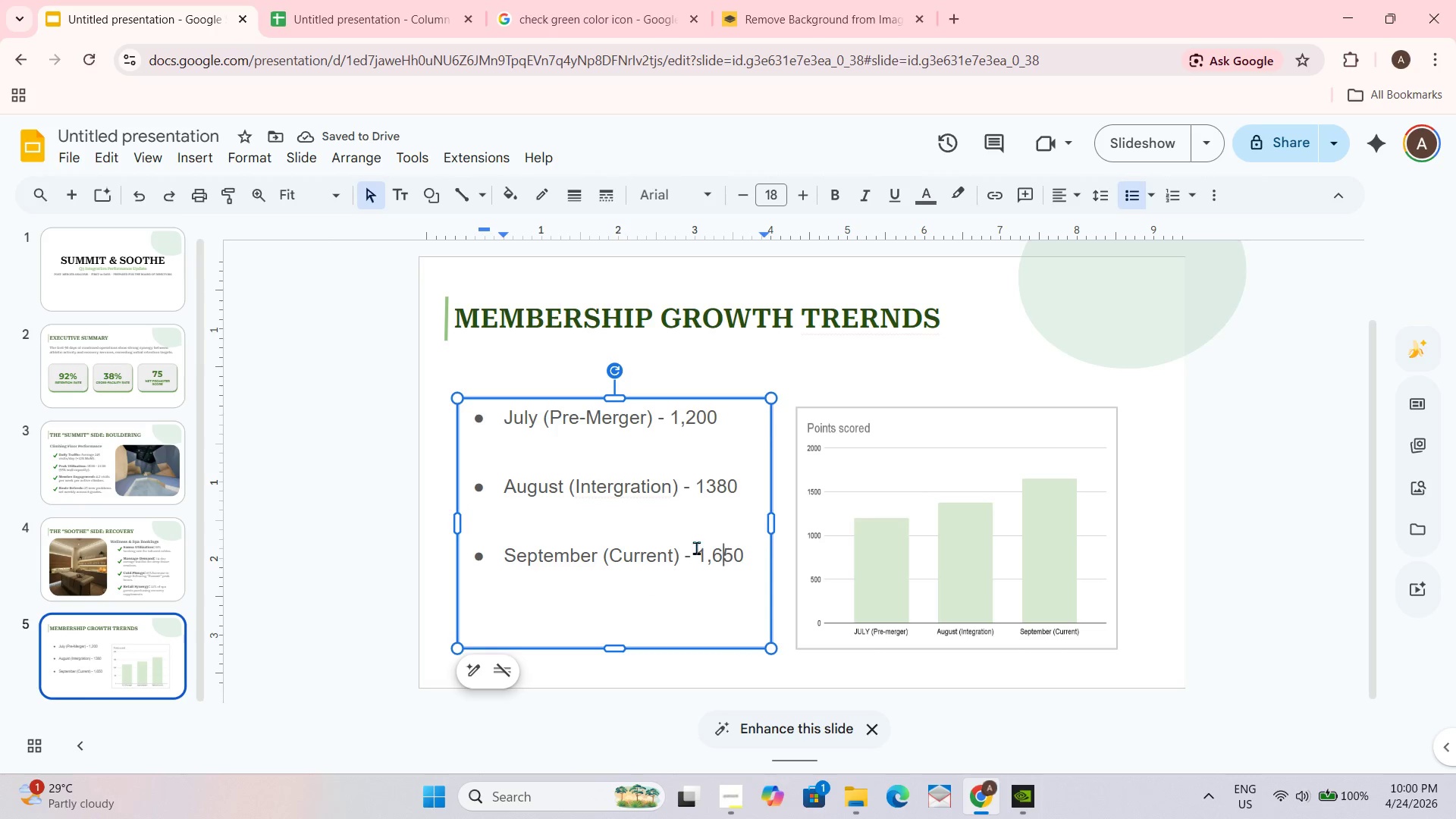 
wait(9.59)
 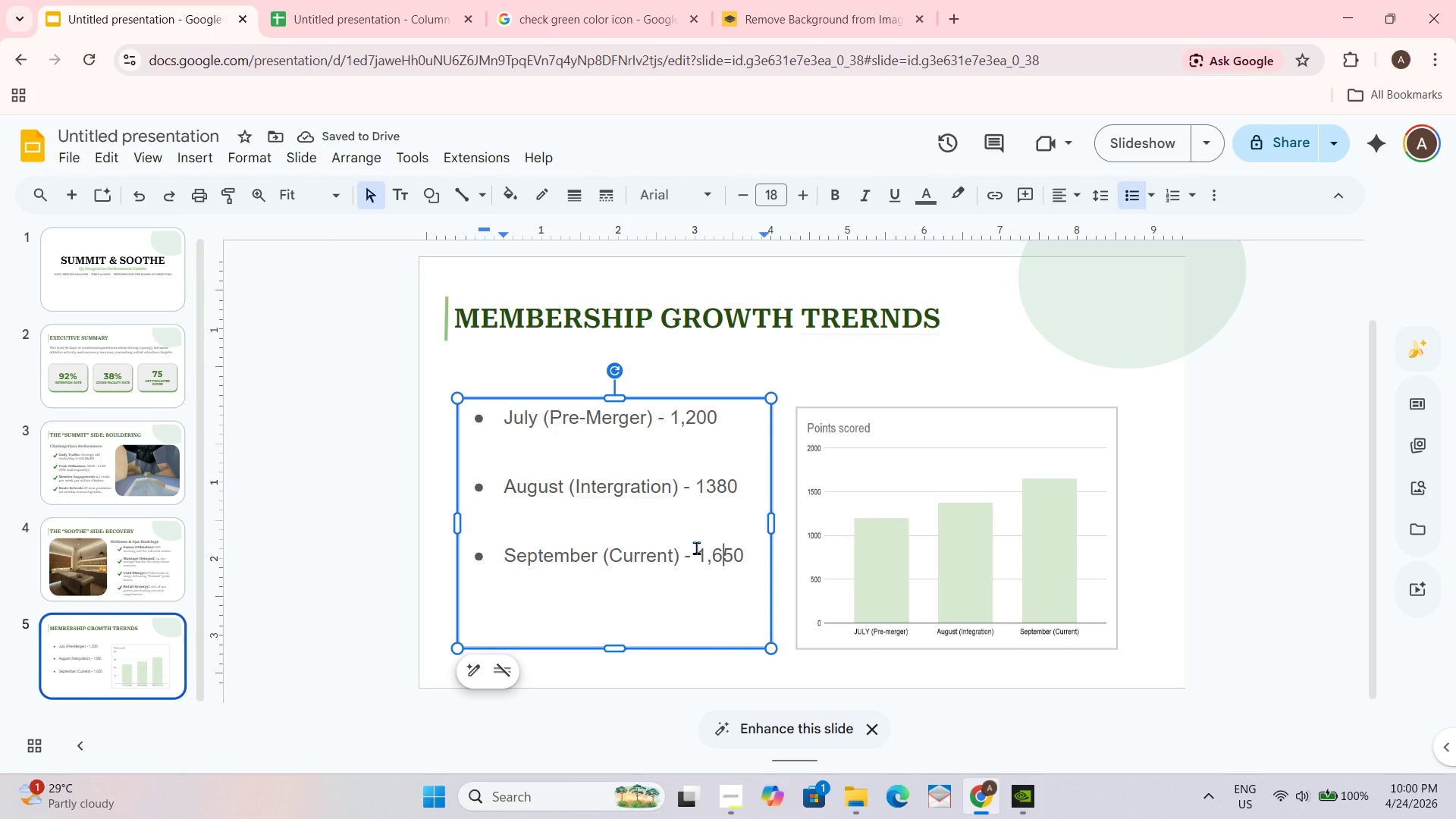 
left_click_drag(start_coordinate=[479, 424], to_coordinate=[765, 601])
 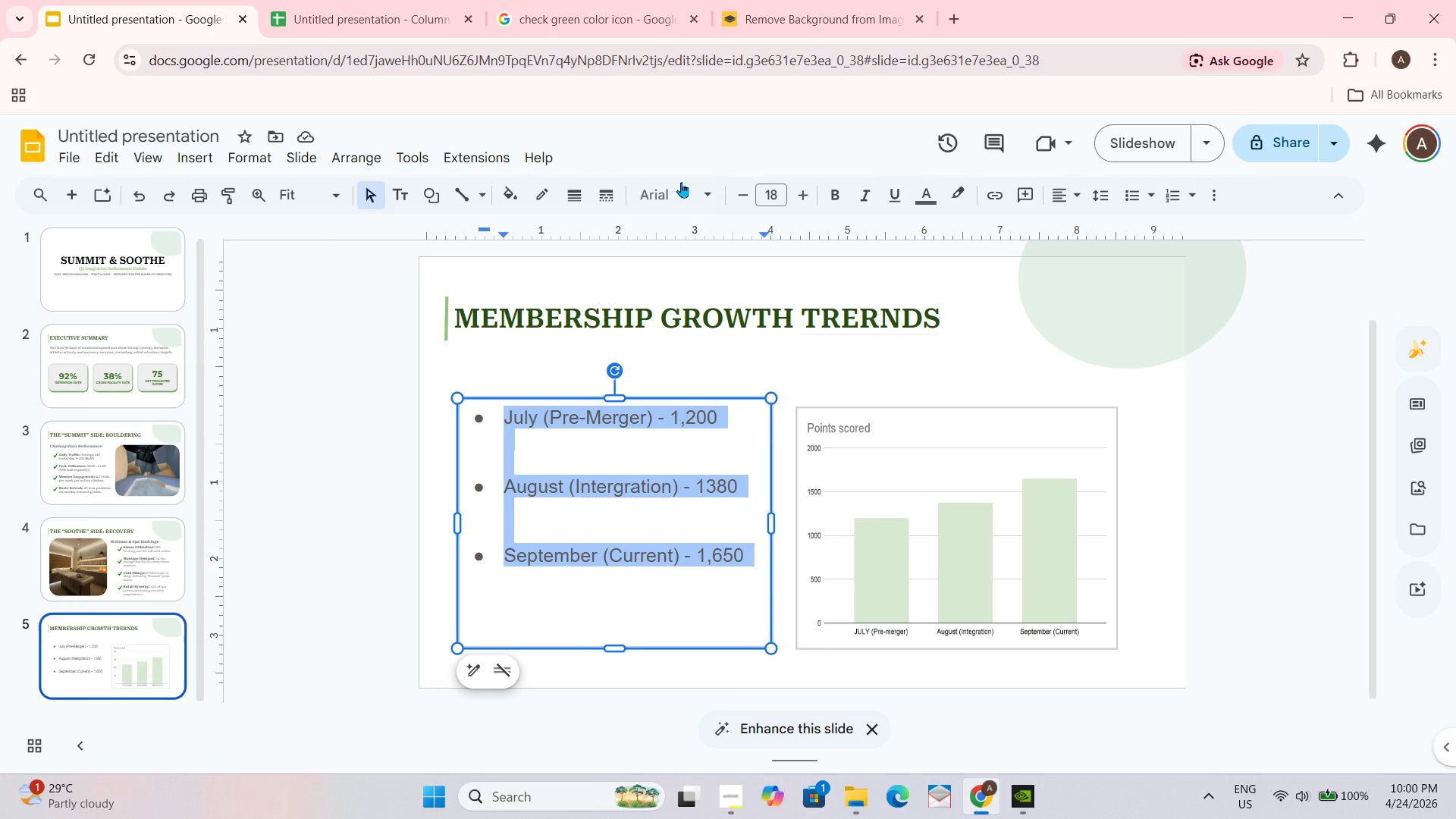 
left_click([692, 191])
 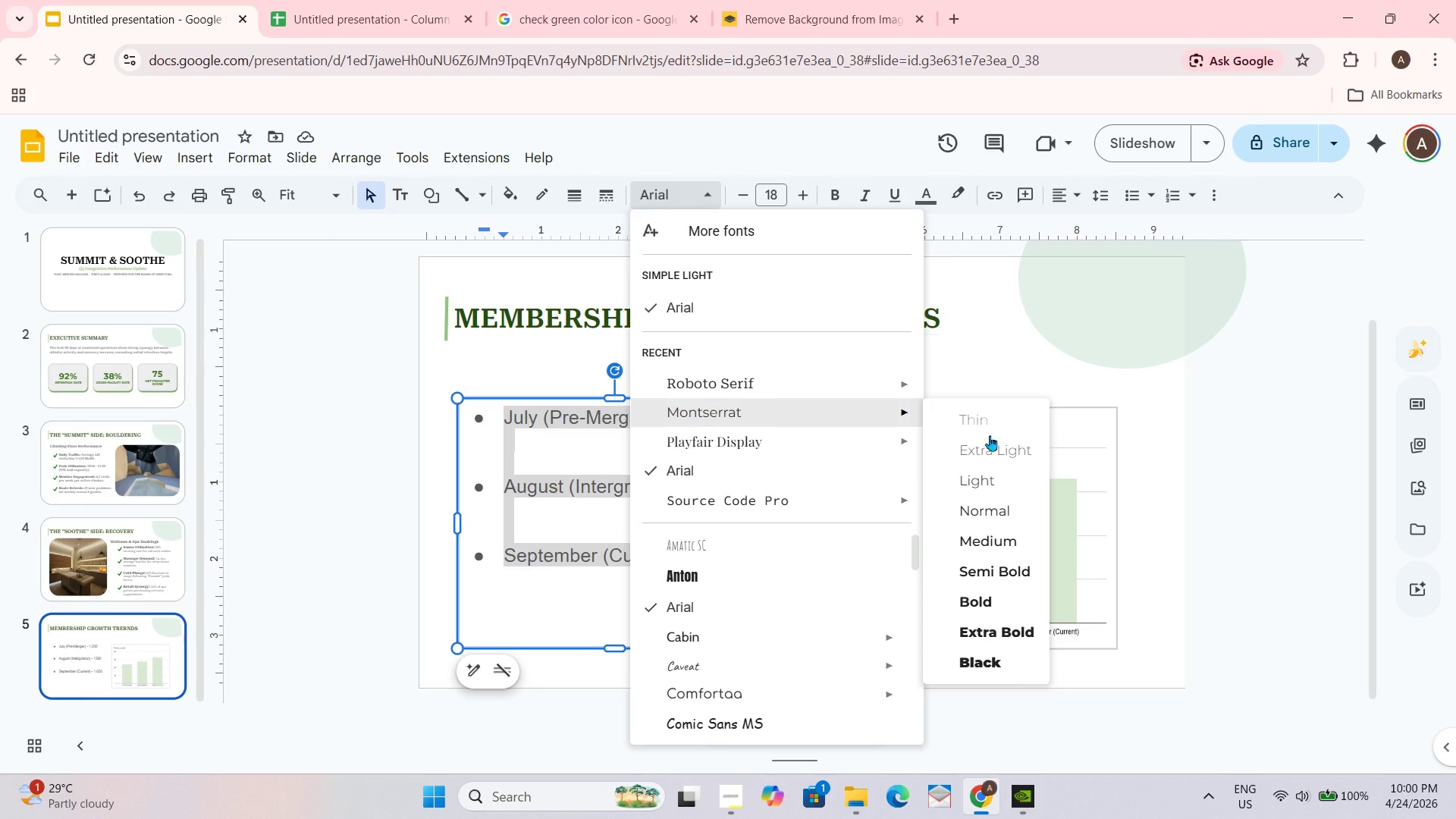 
left_click([1029, 554])
 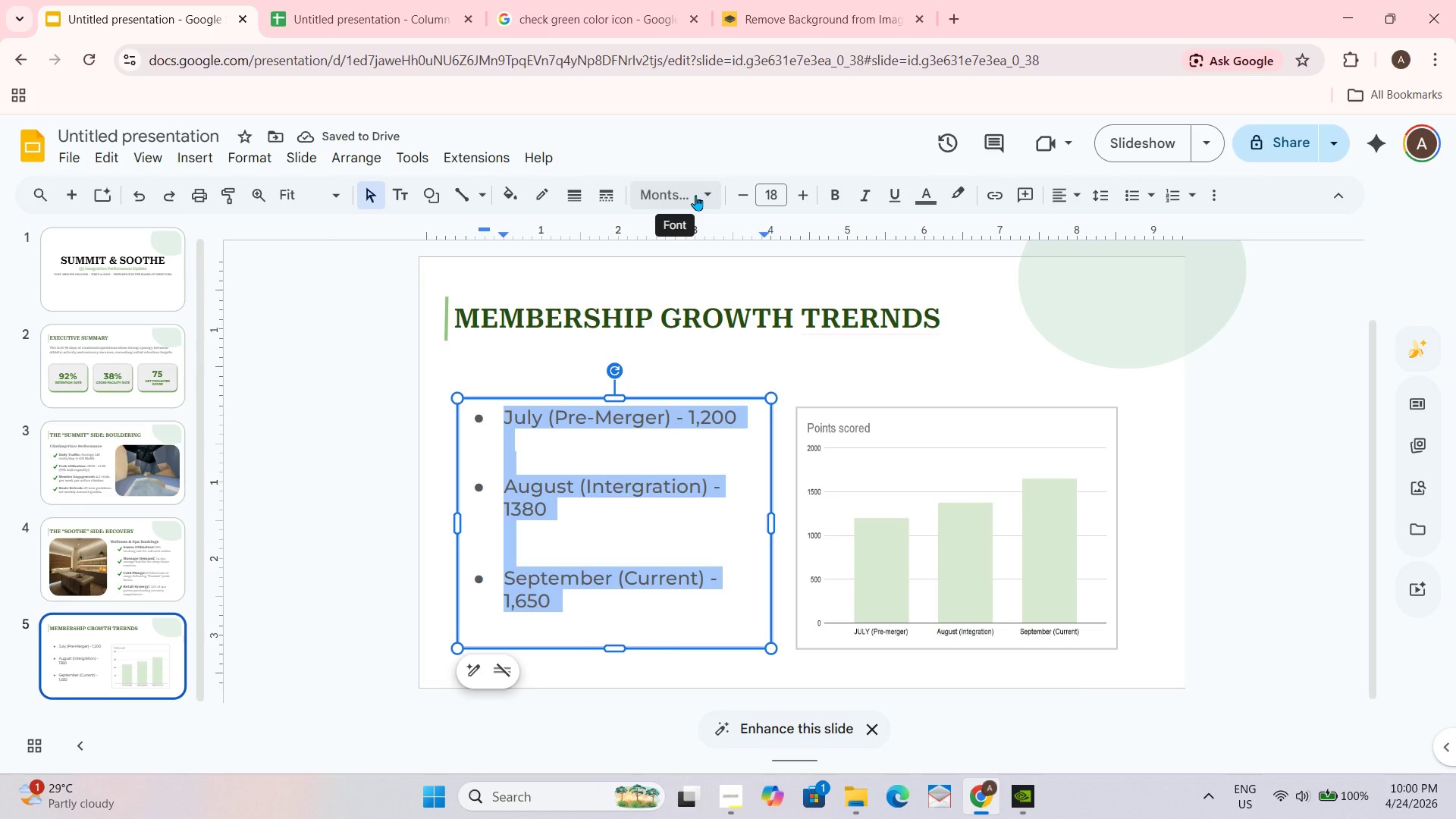 
left_click([733, 201])
 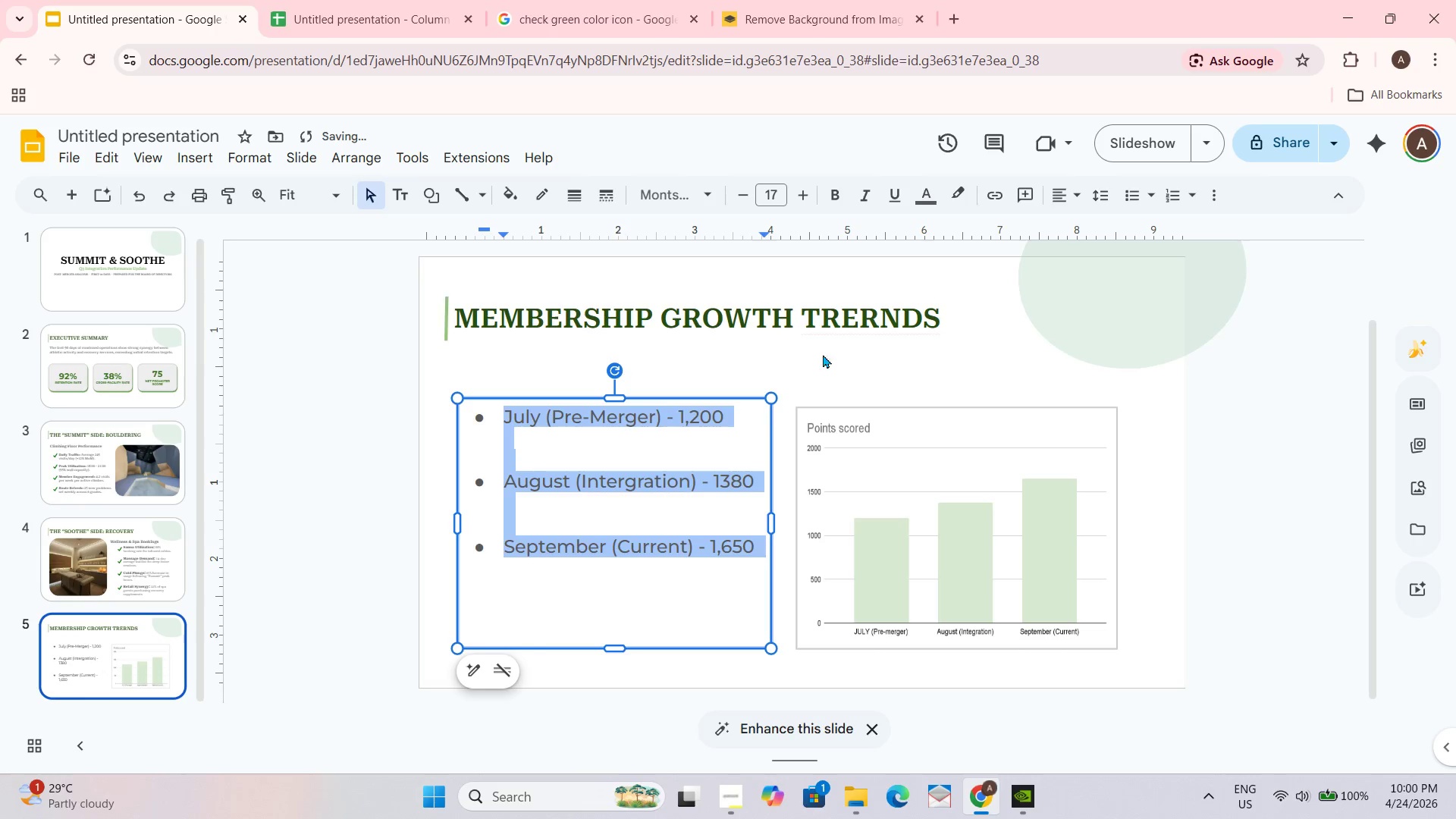 
left_click([830, 378])
 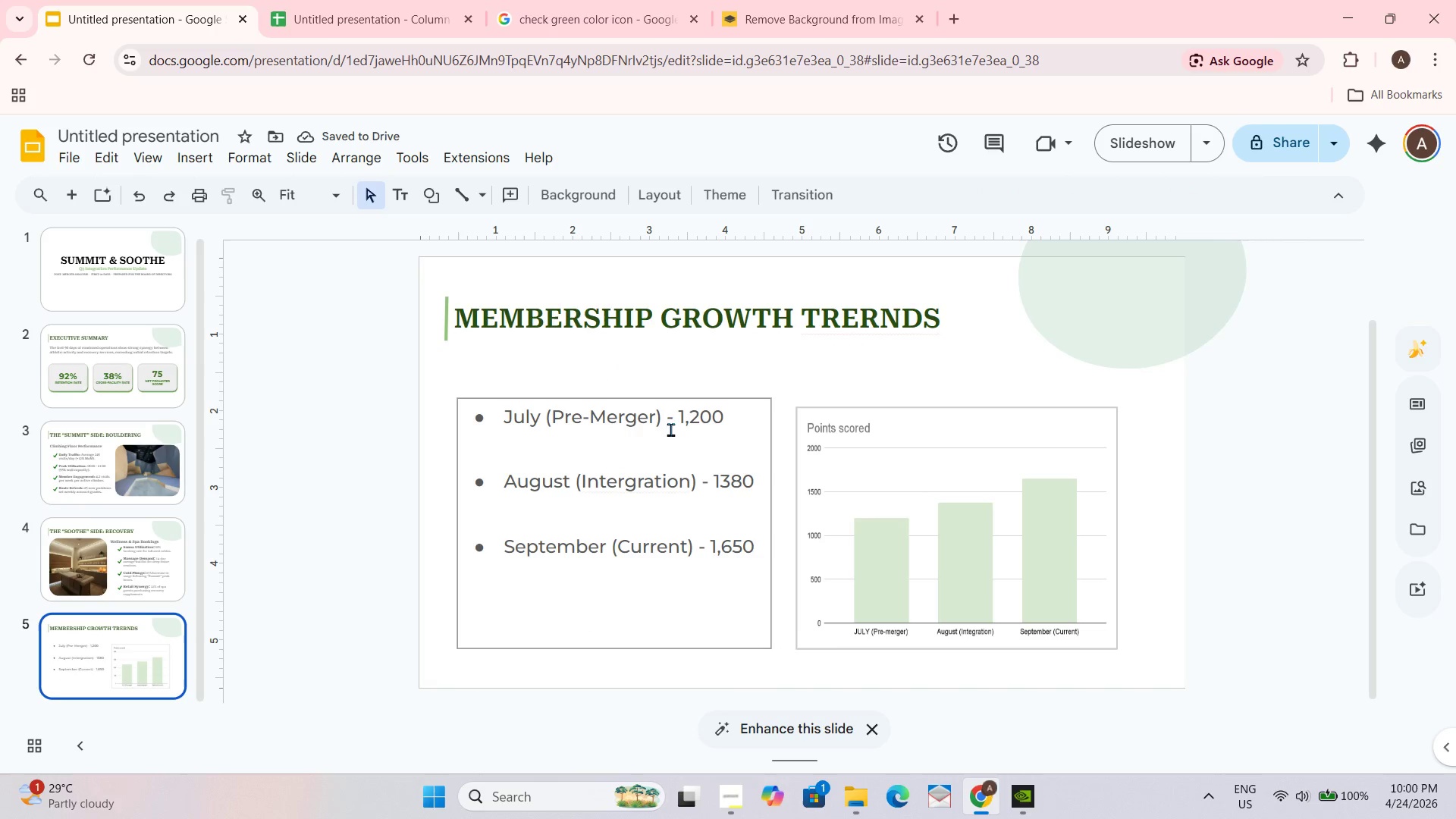 
left_click_drag(start_coordinate=[680, 416], to_coordinate=[717, 430])
 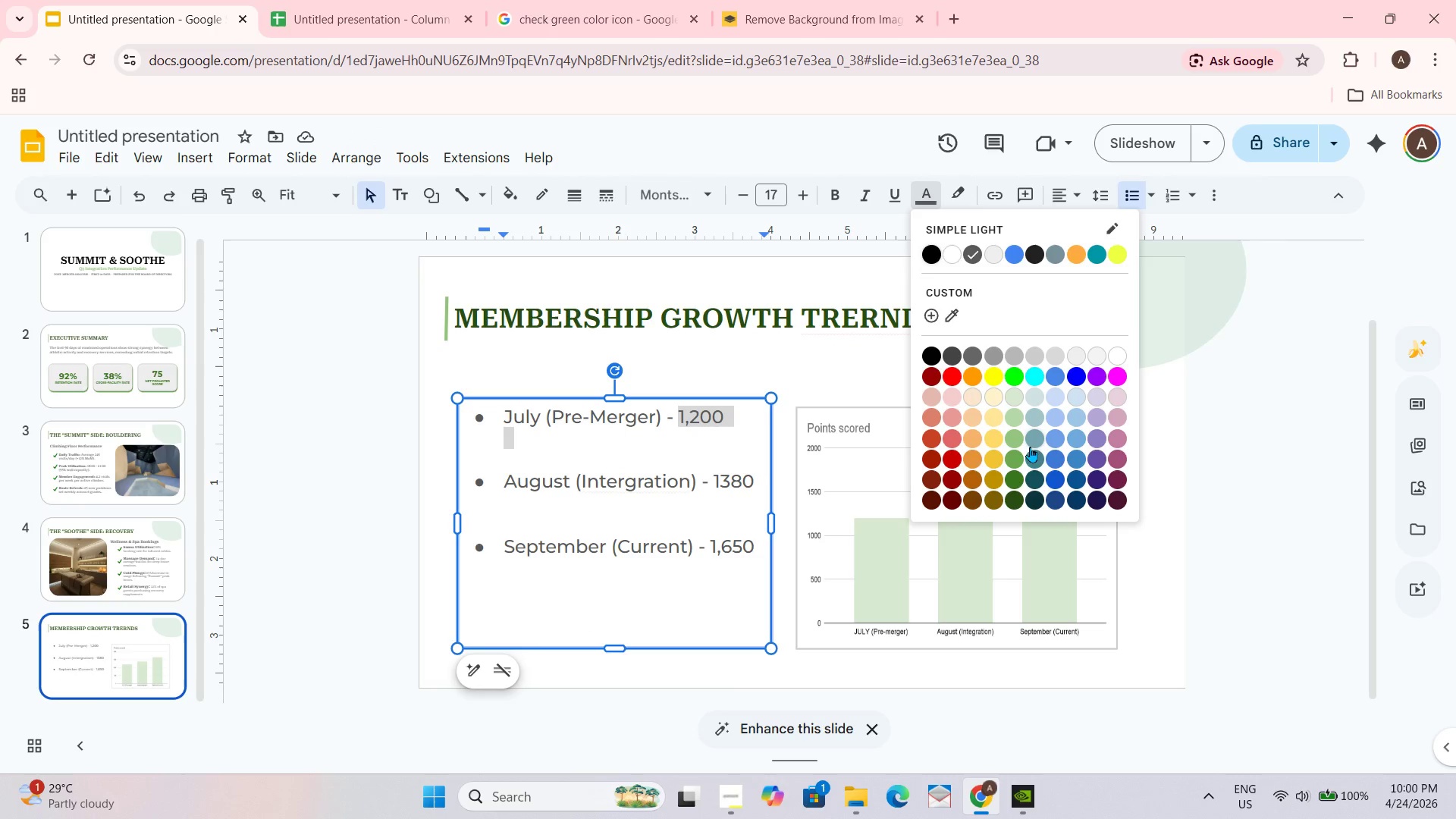 
left_click([1014, 413])
 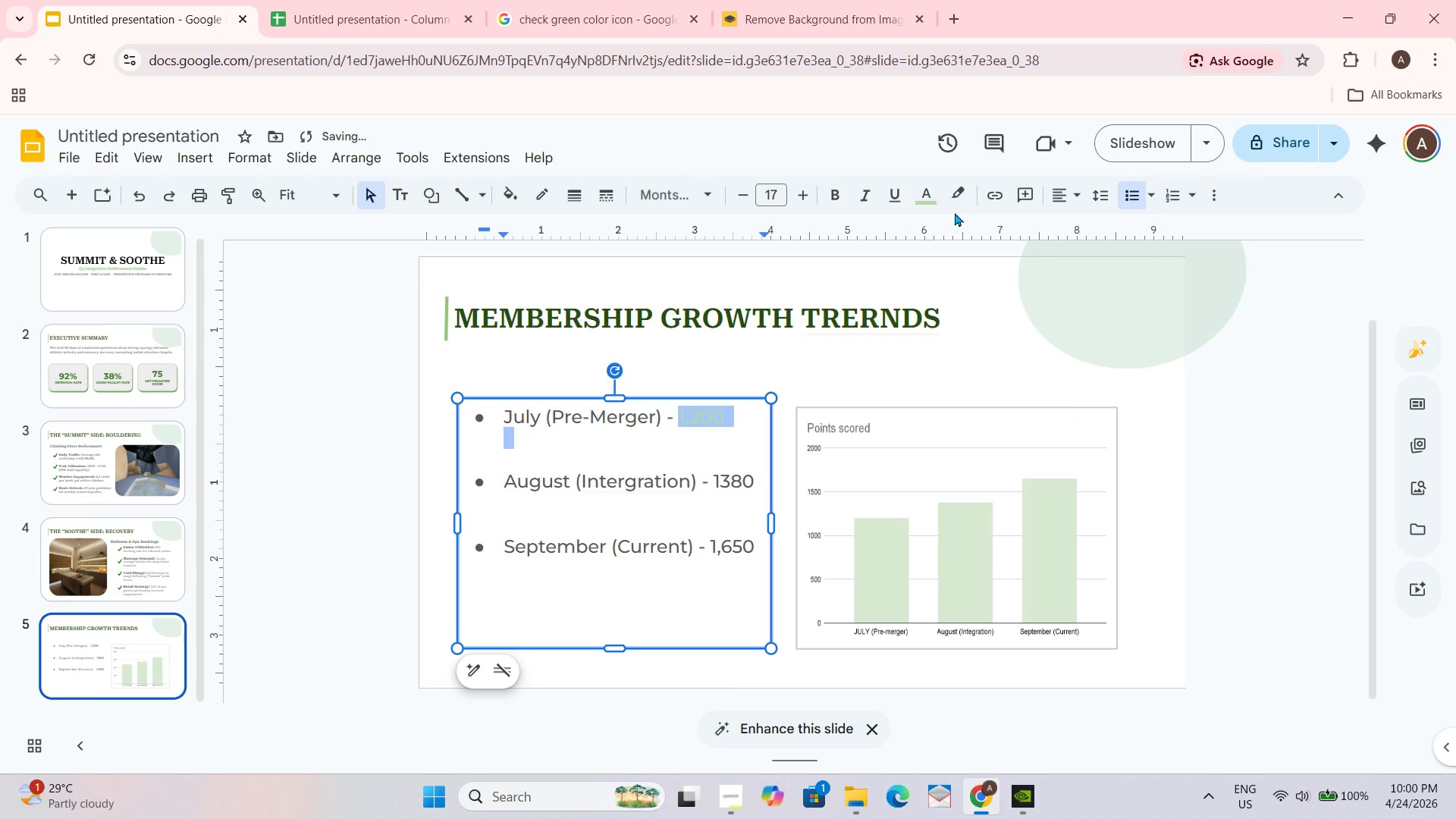 
left_click([918, 202])
 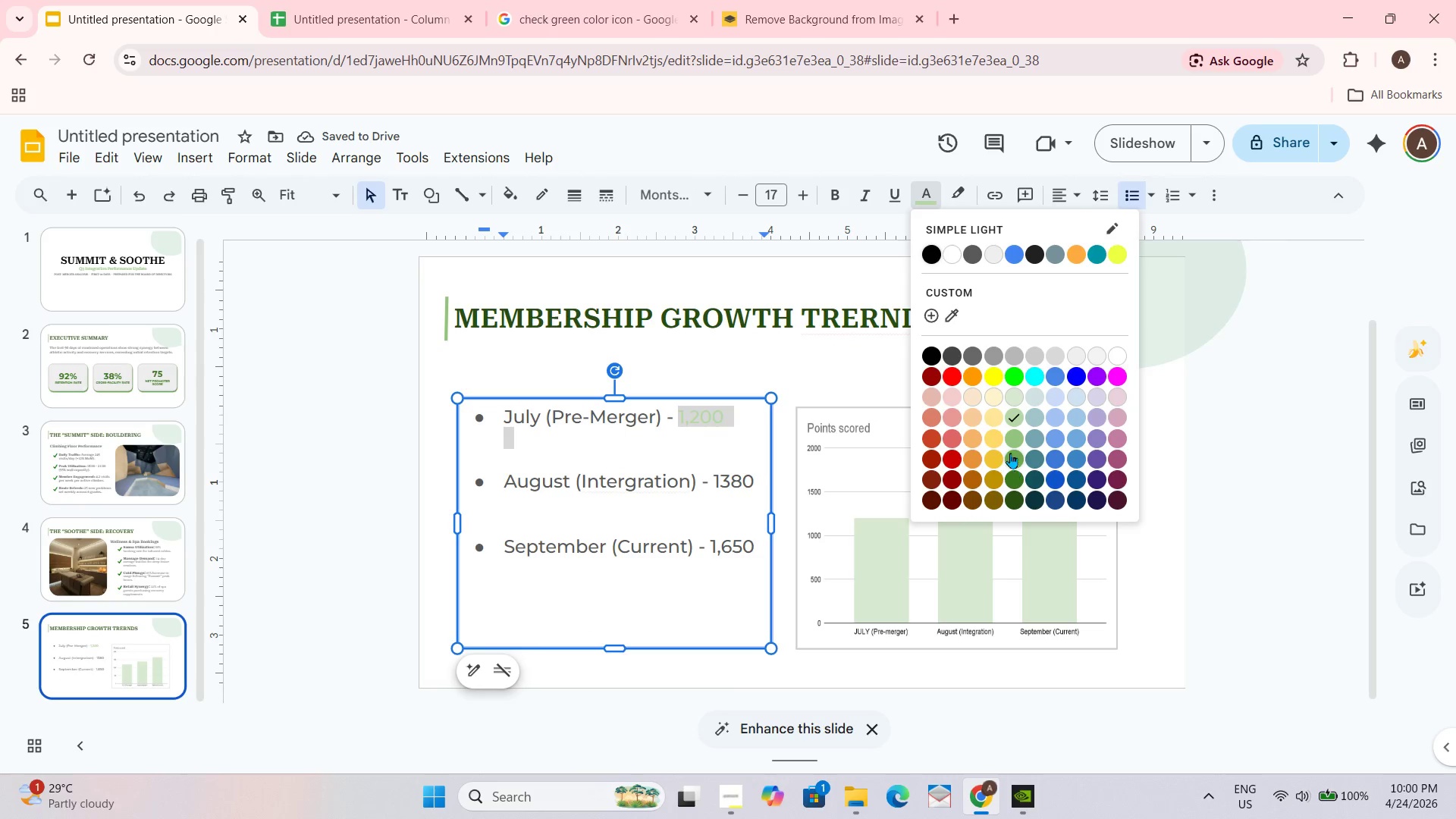 
left_click([1010, 438])
 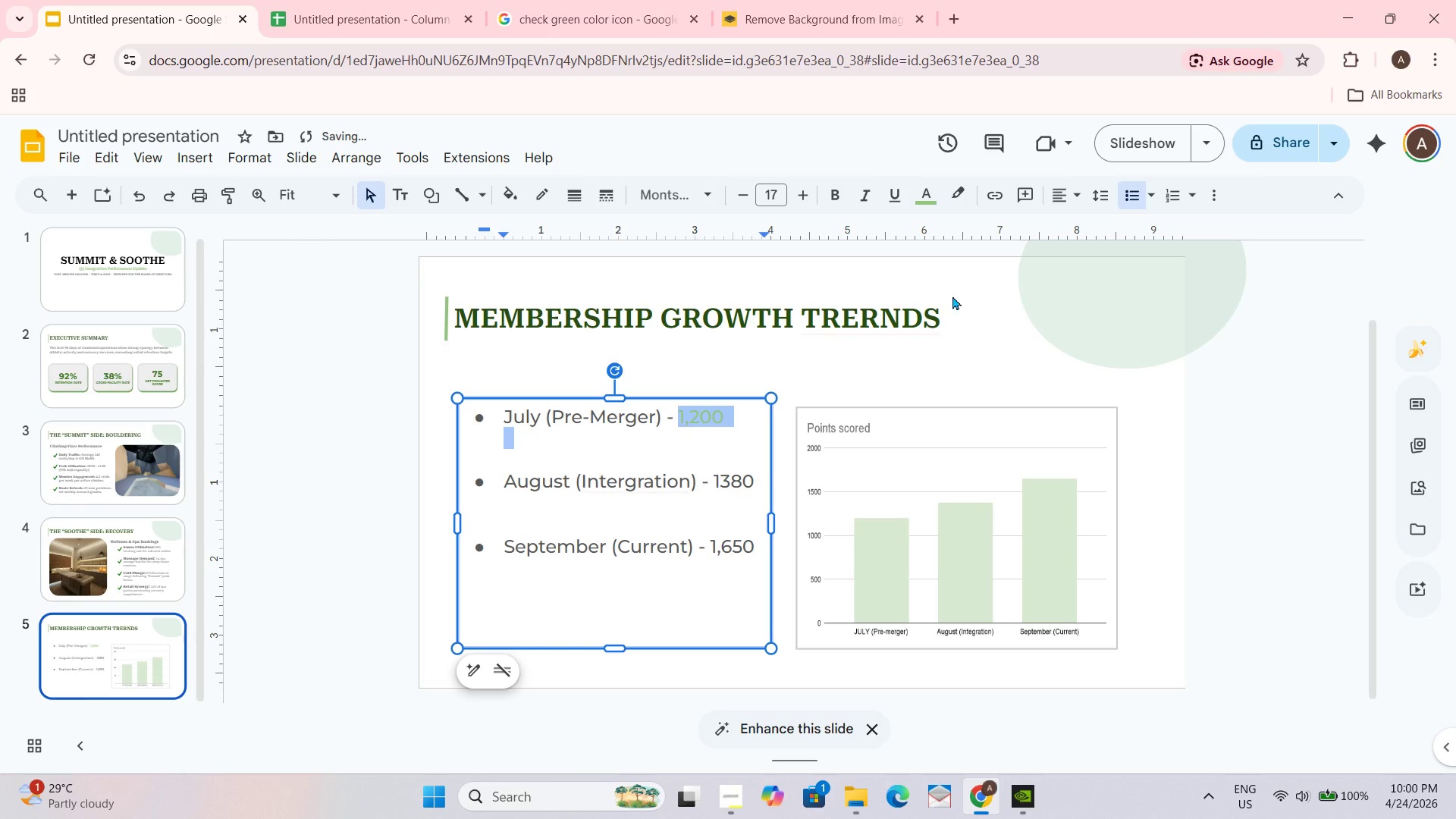 
left_click([942, 338])
 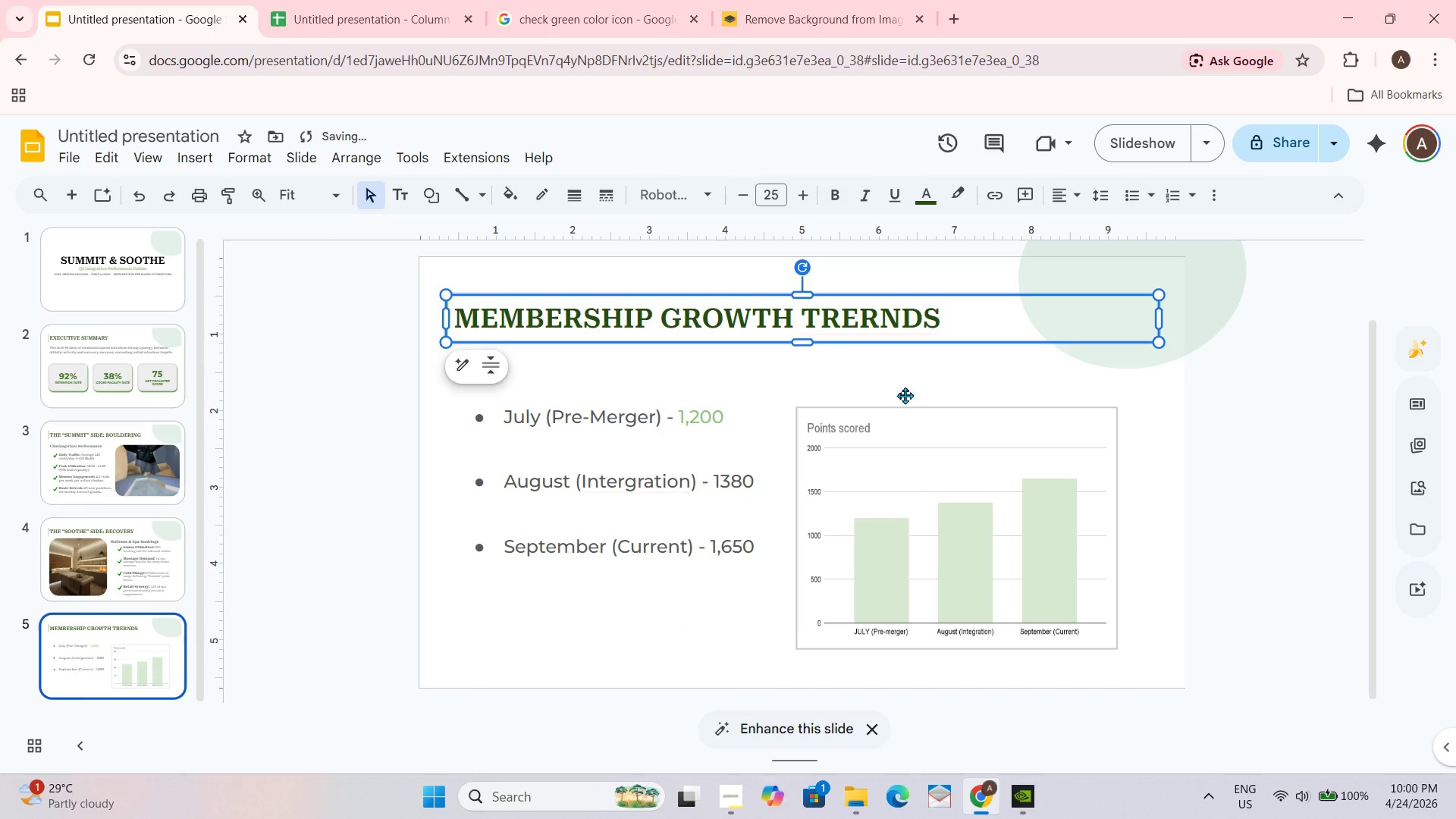 
left_click([918, 373])
 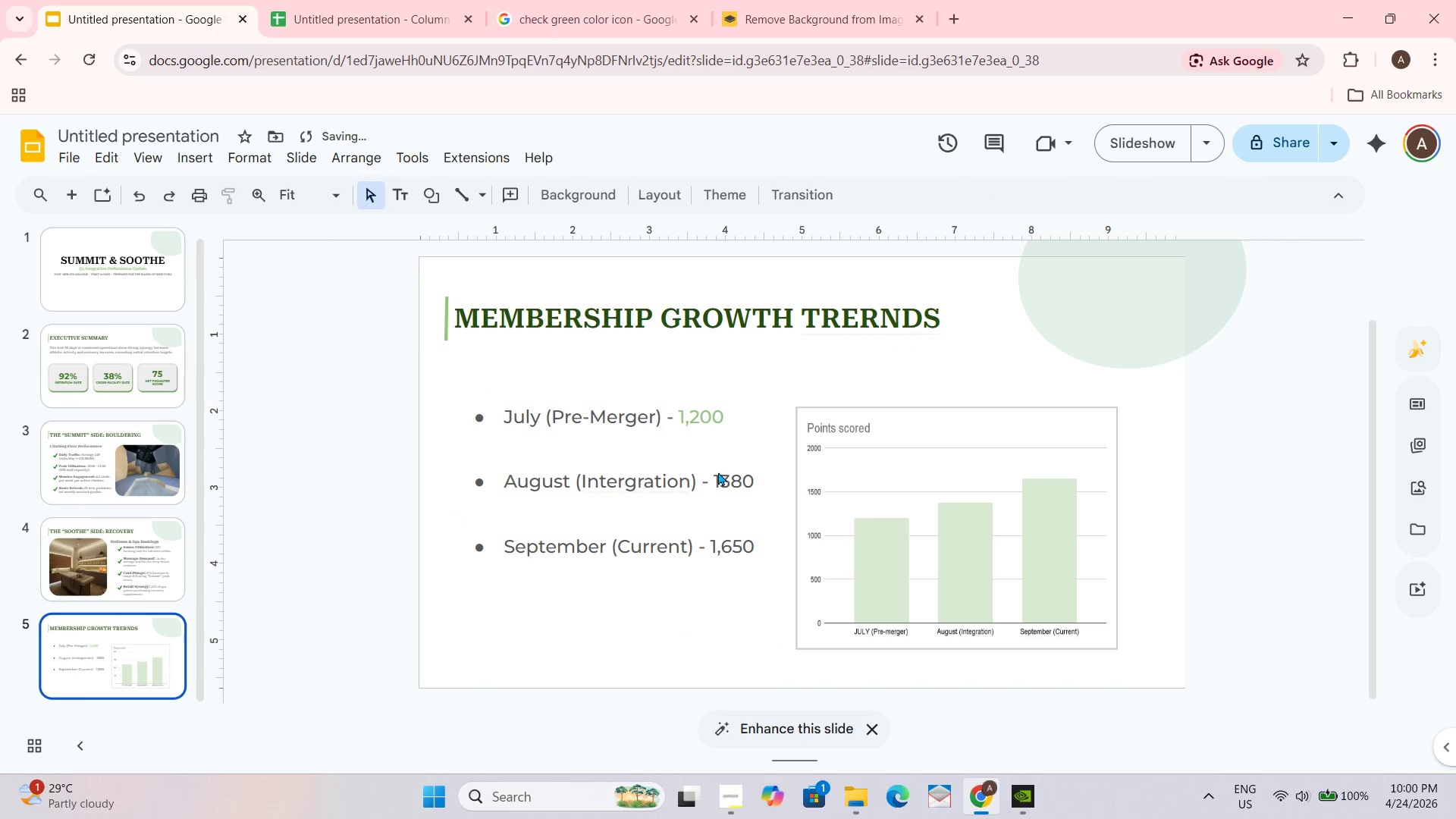 
left_click([720, 473])
 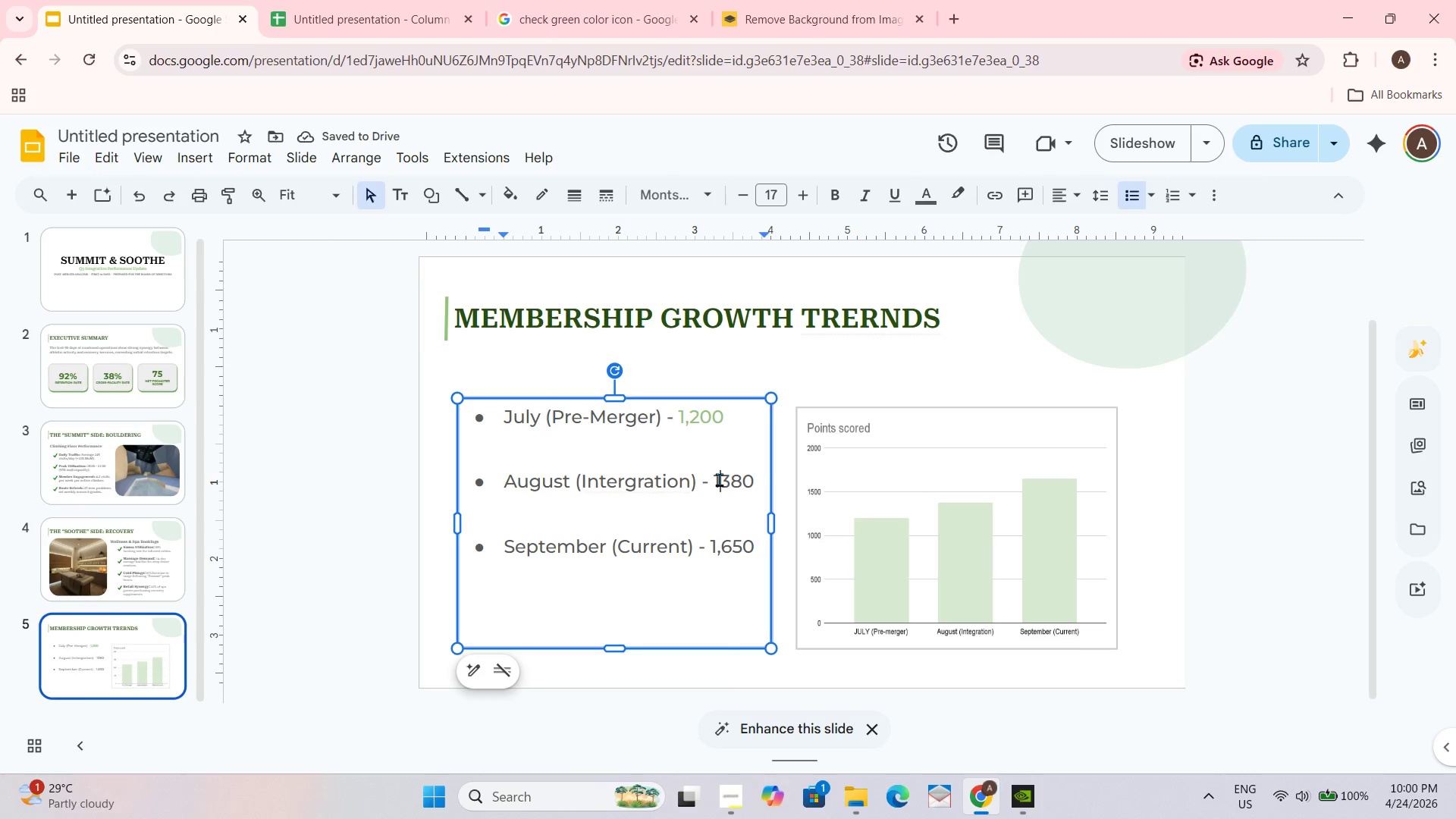 
left_click_drag(start_coordinate=[719, 479], to_coordinate=[767, 489])
 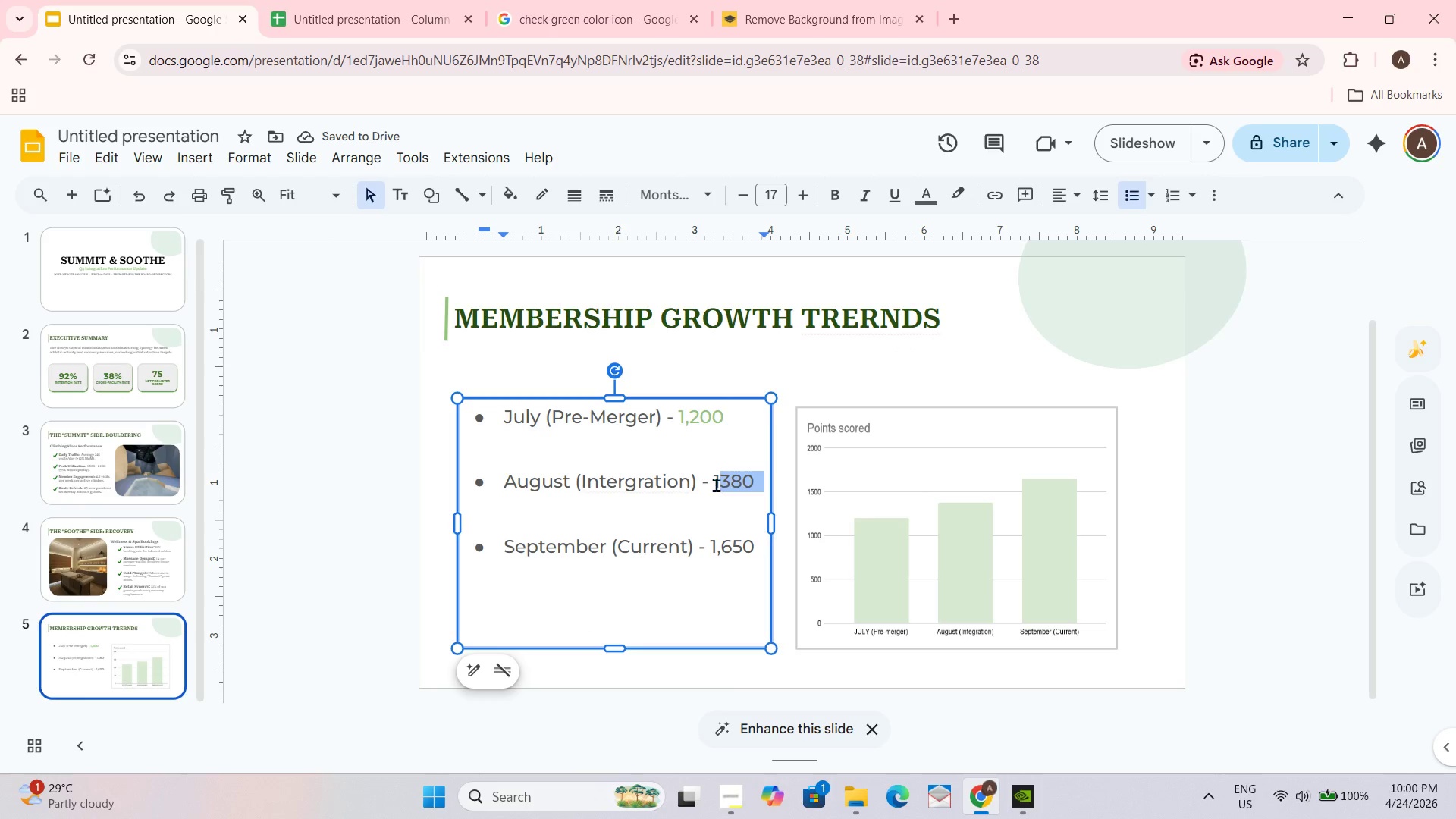 
left_click_drag(start_coordinate=[716, 485], to_coordinate=[753, 485])
 